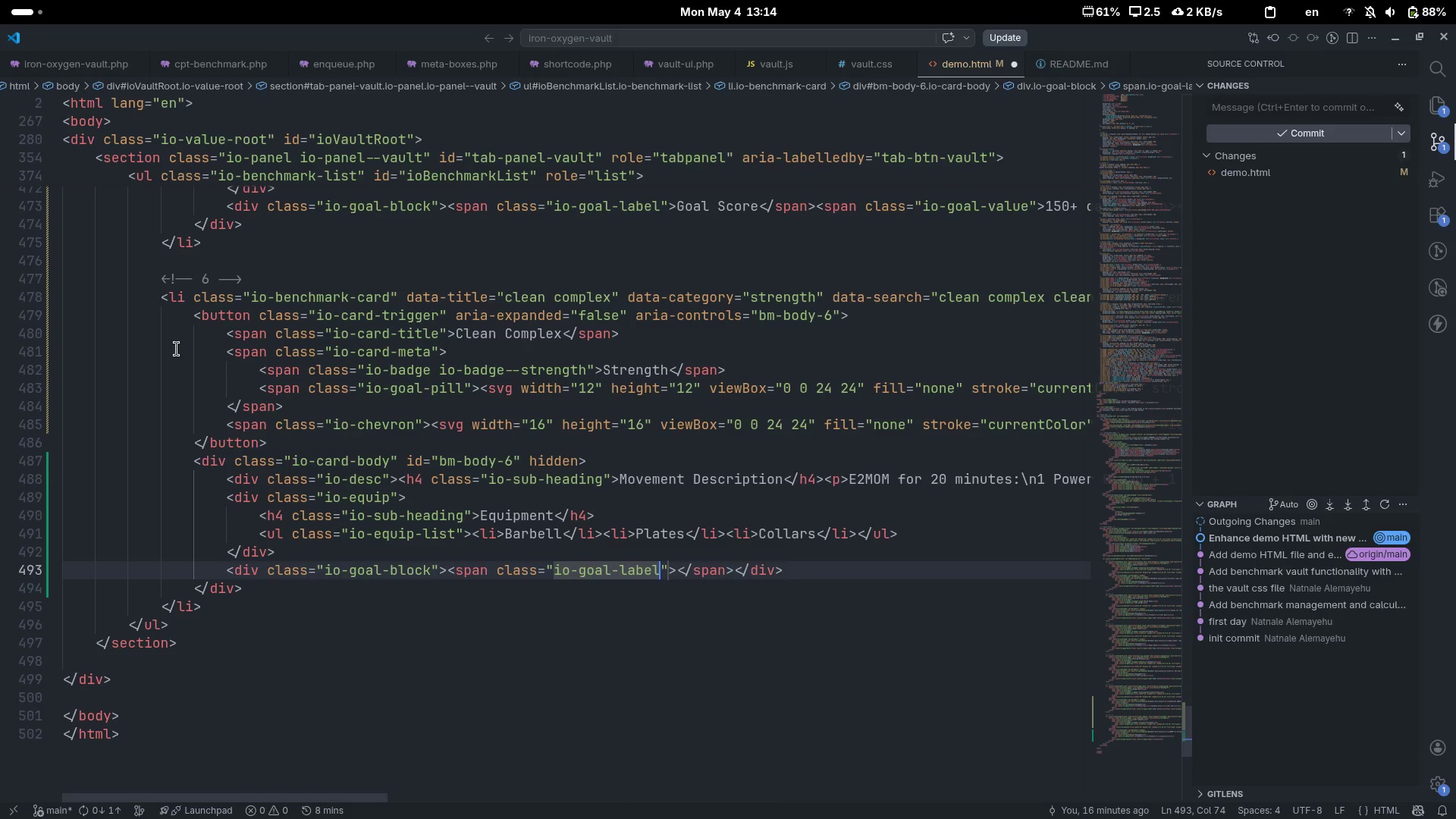 
key(ArrowRight)
 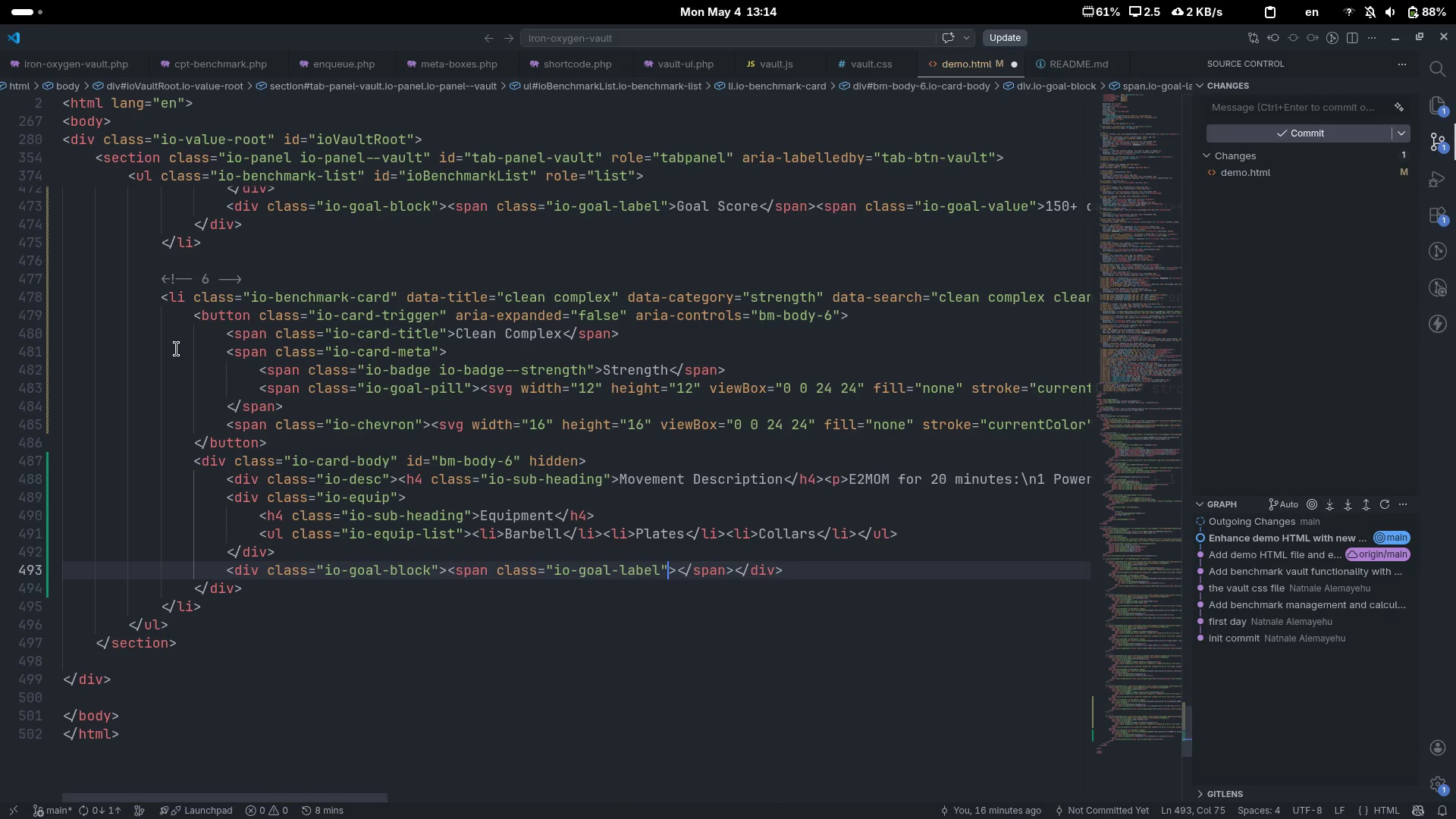 
key(ArrowRight)
 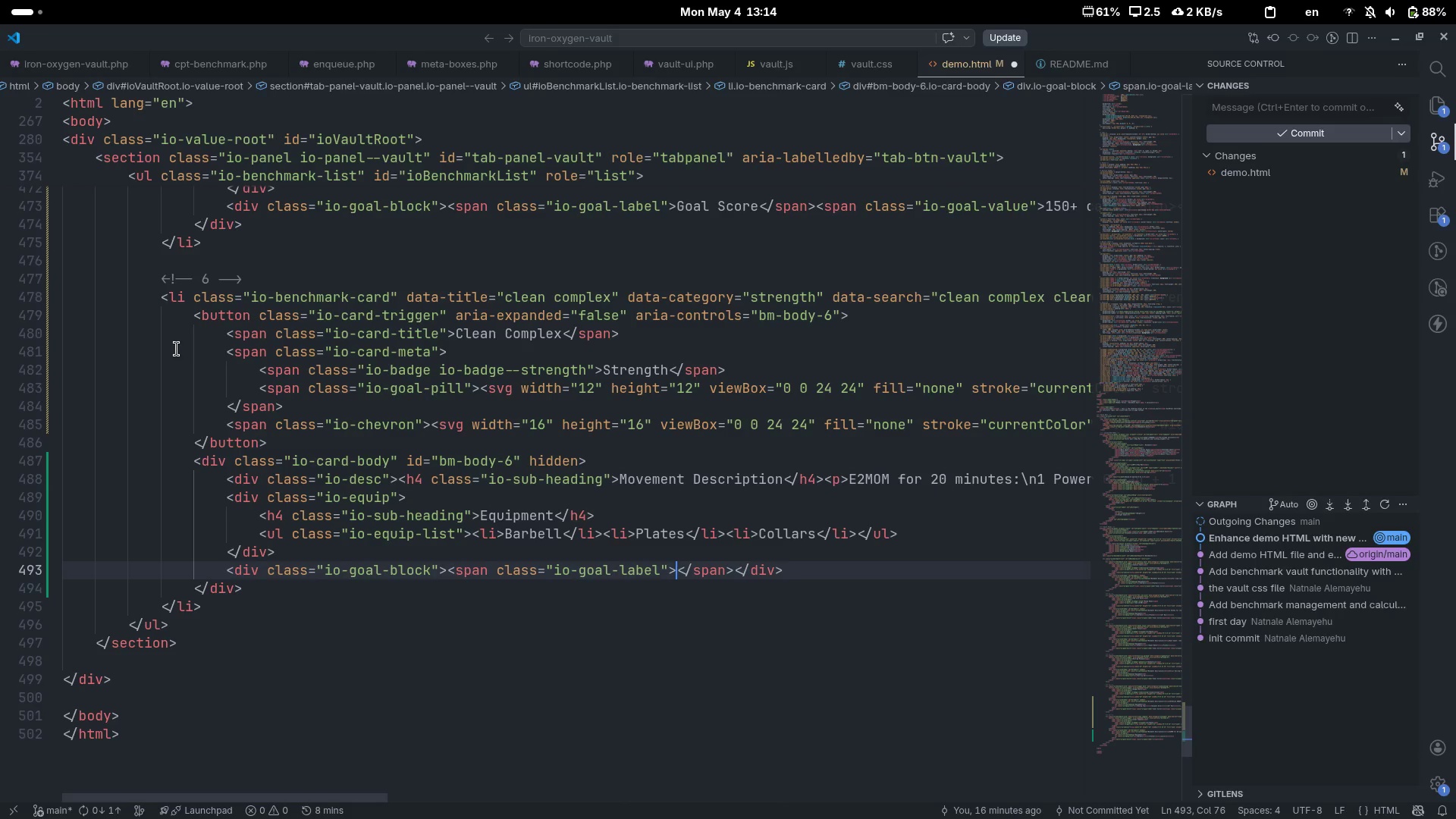 
type(Goal Score)
 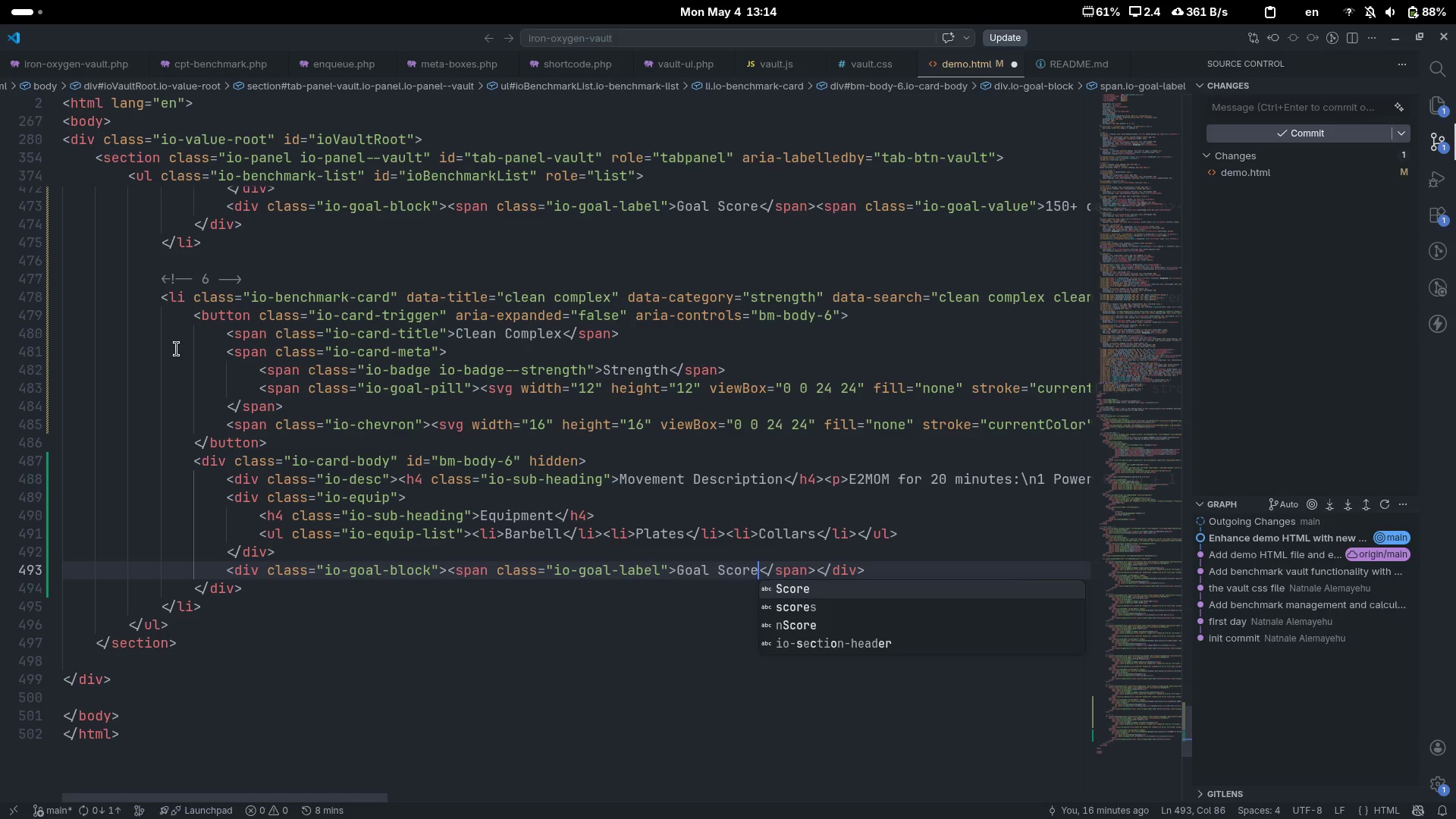 
key(ArrowRight)
 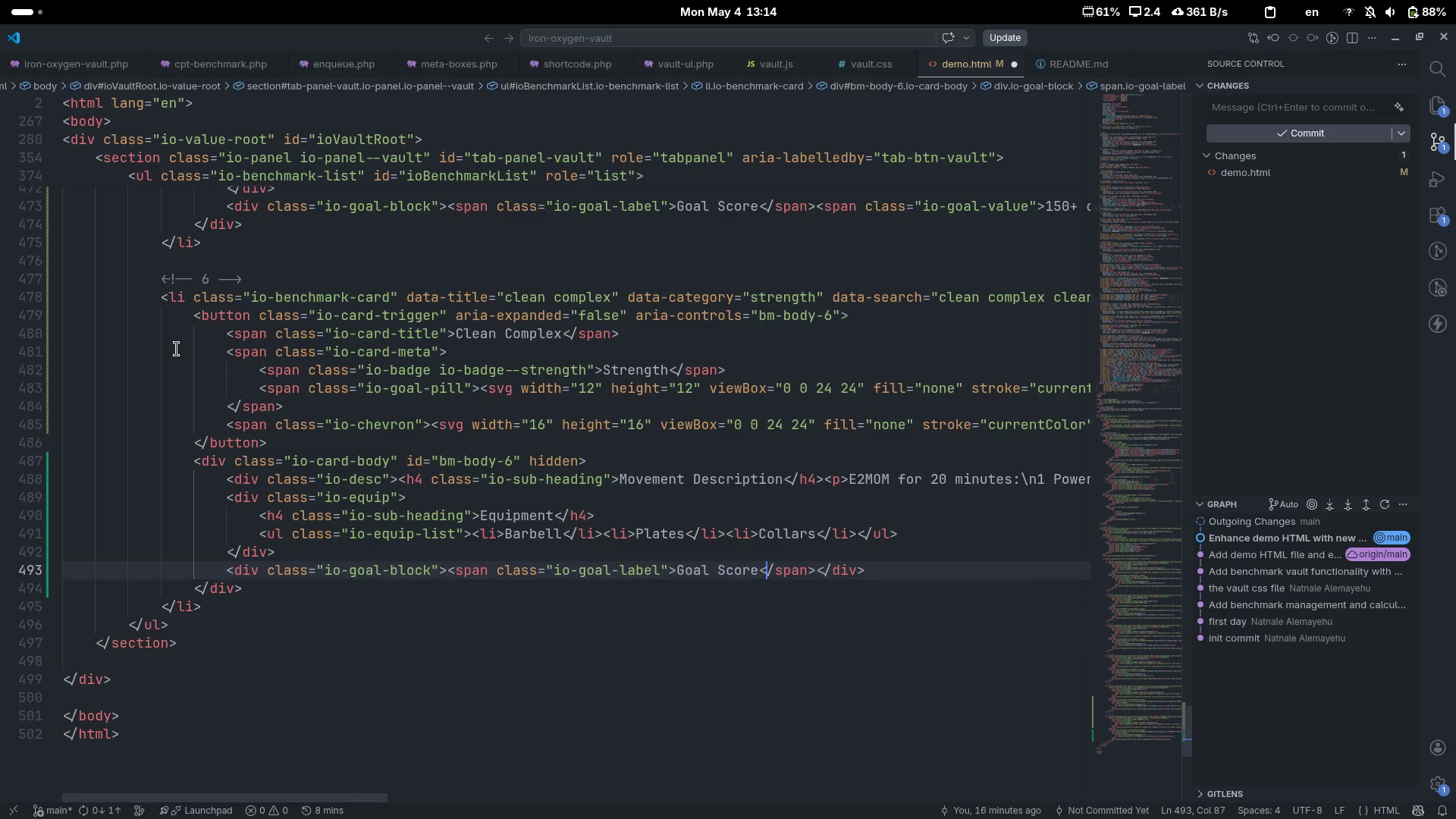 
key(ArrowRight)
 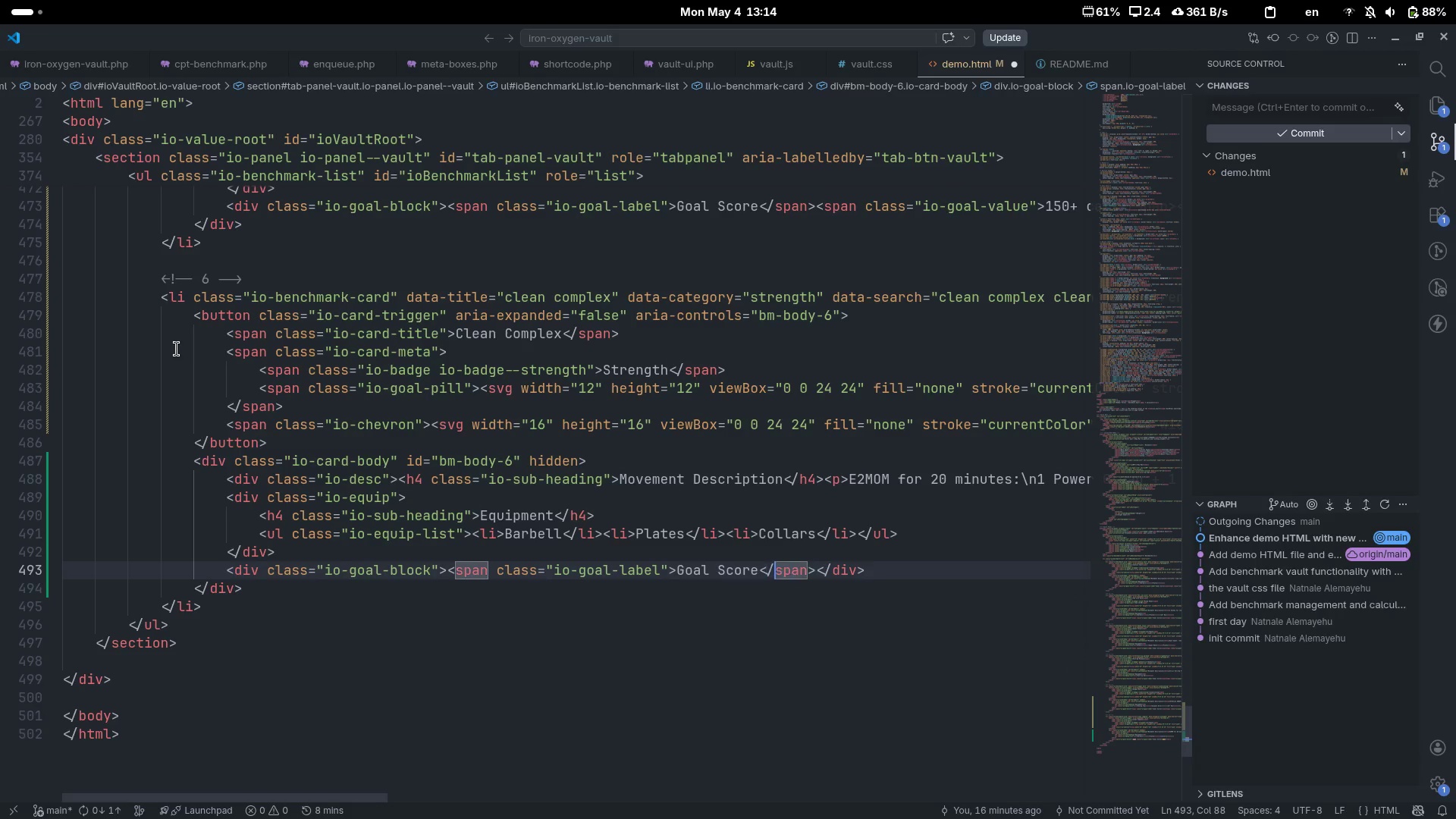 
key(ArrowRight)
 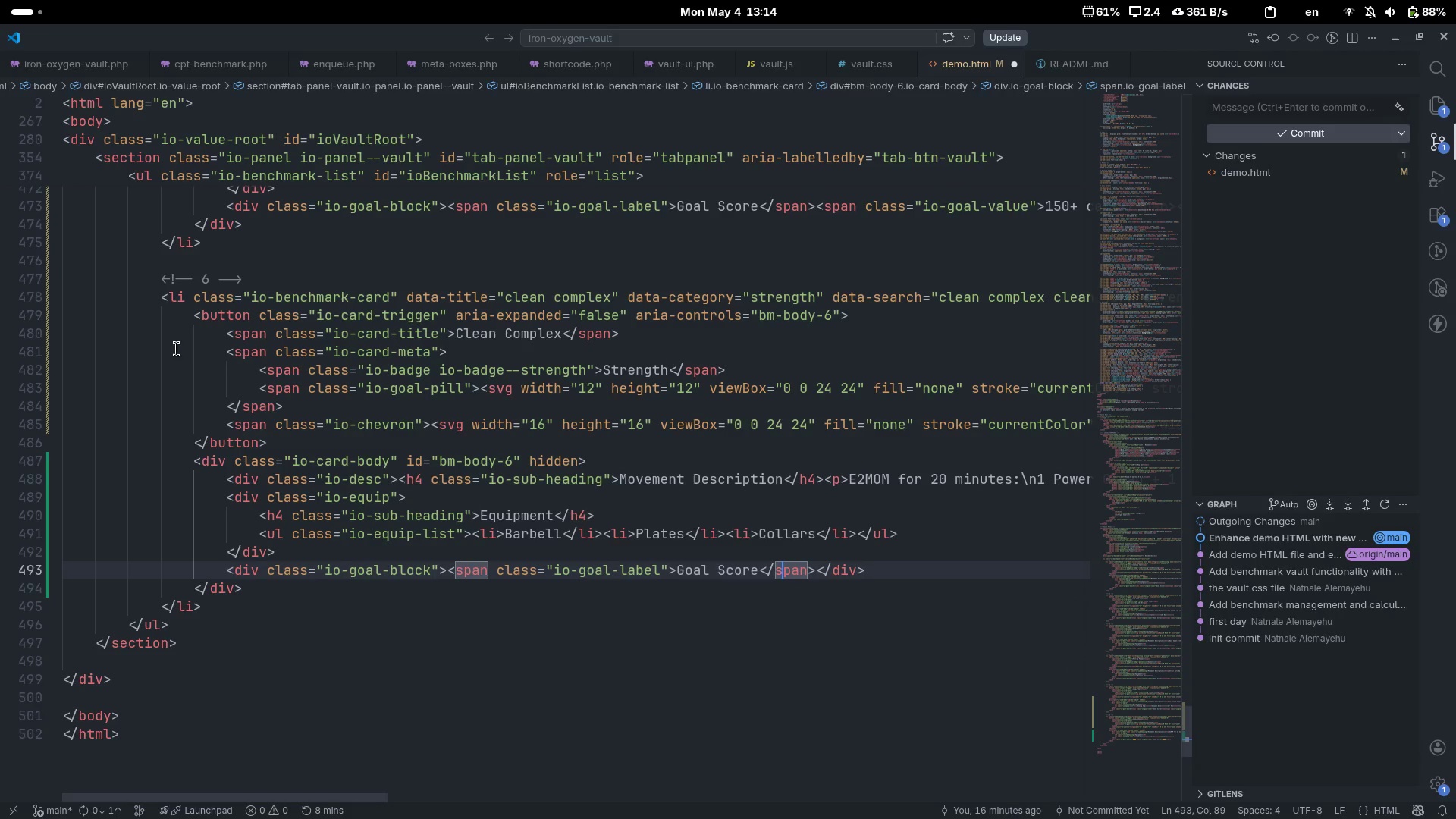 
key(ArrowRight)
 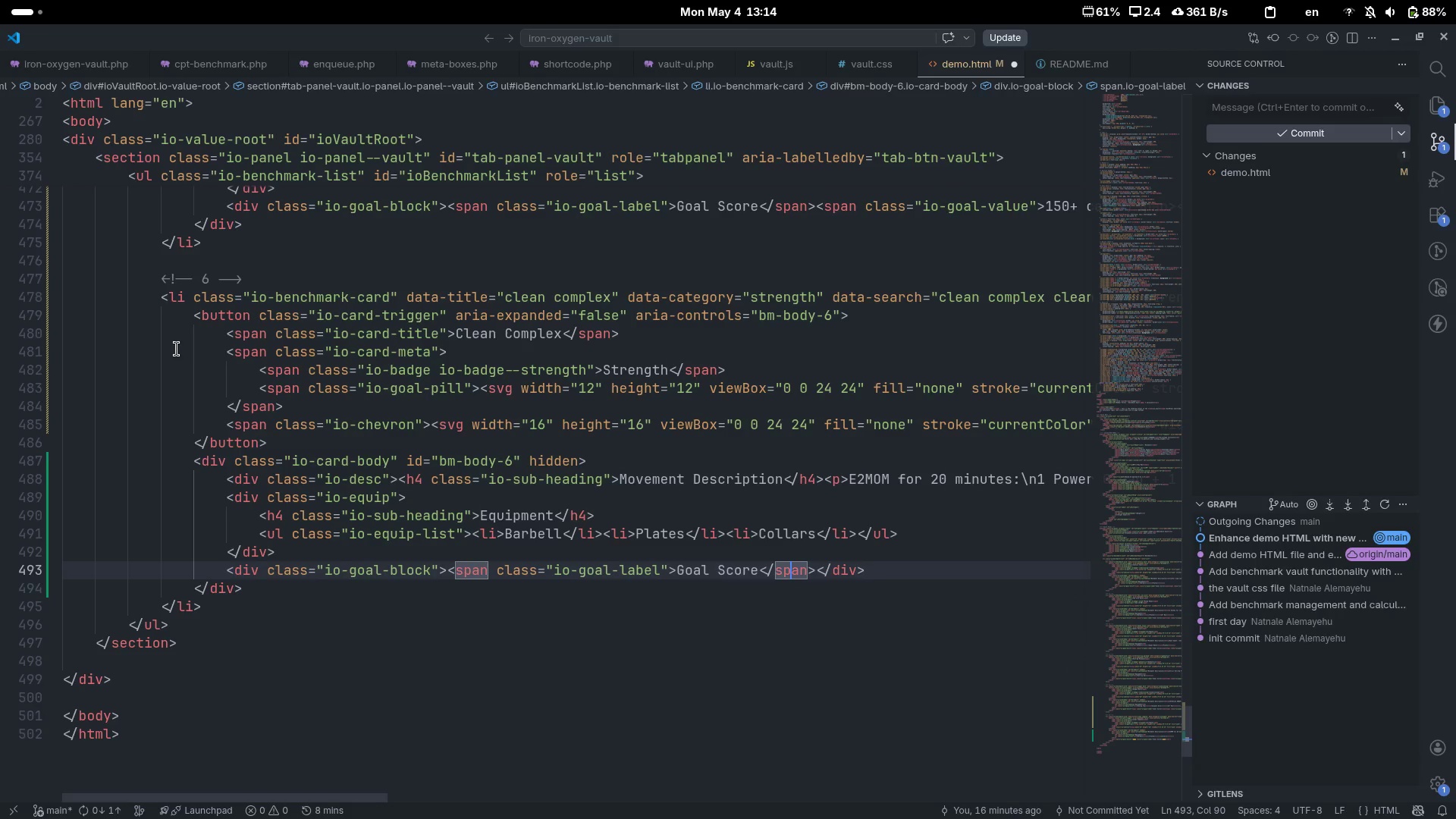 
key(ArrowRight)
 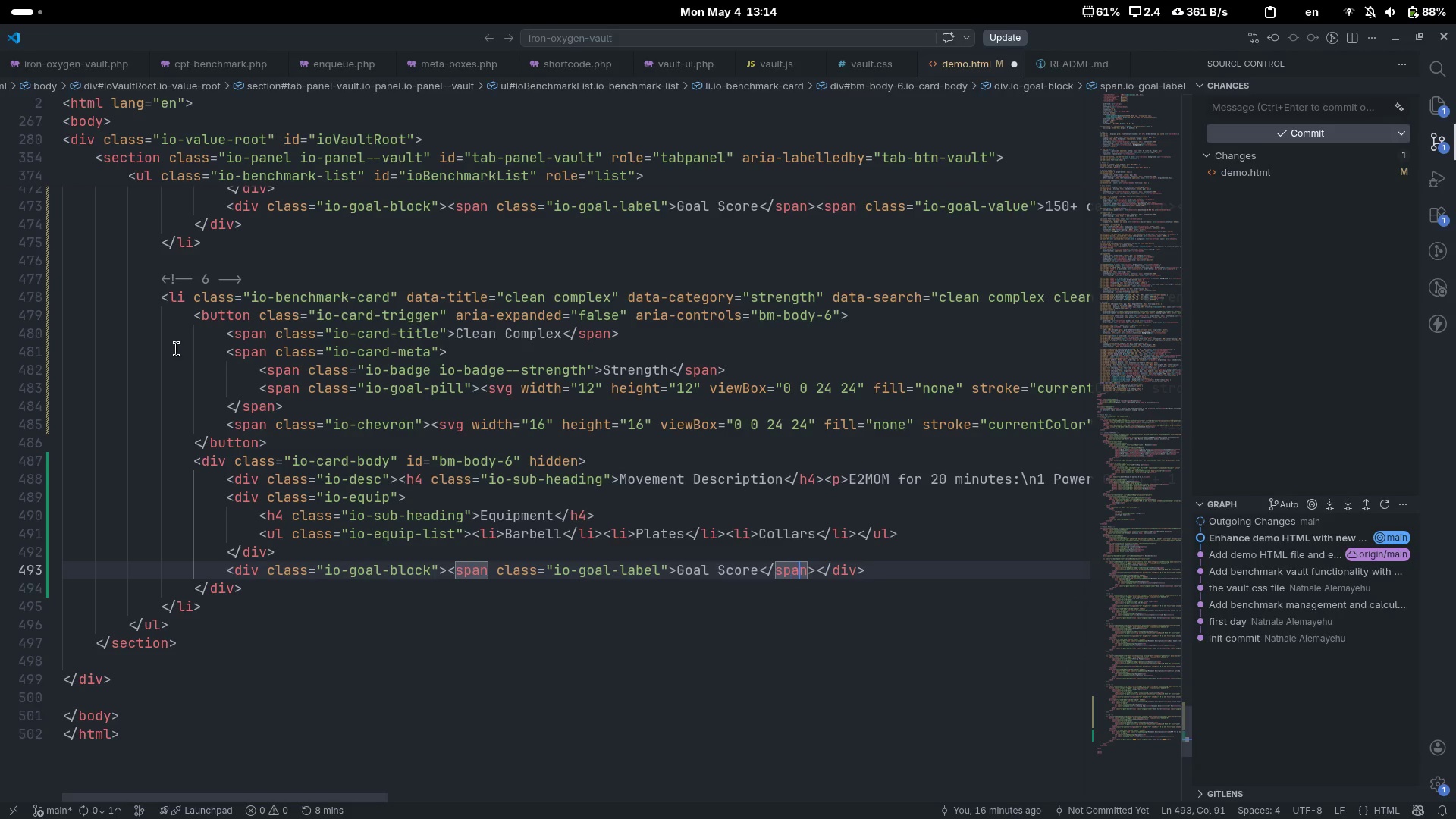 
key(ArrowRight)
 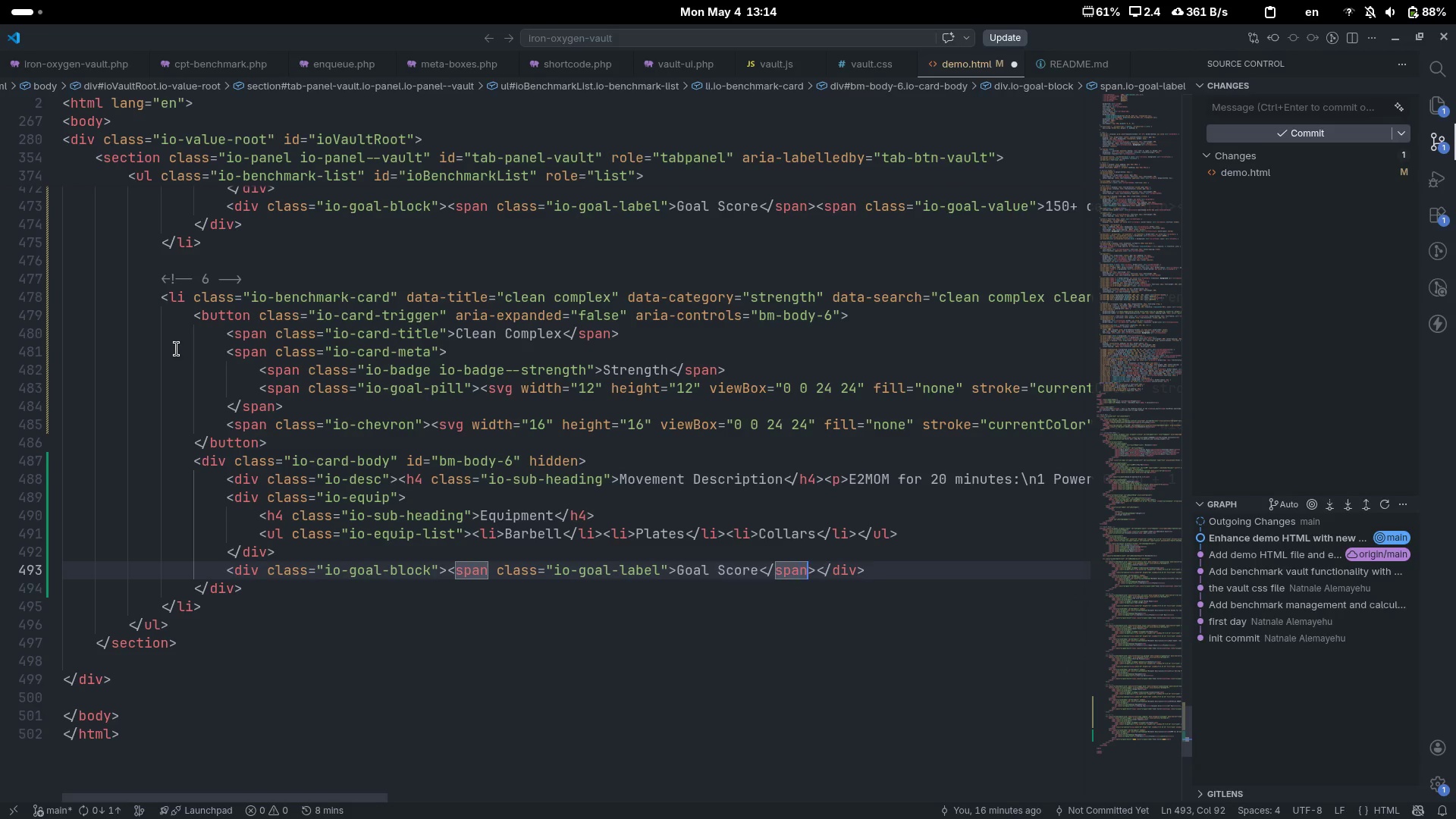 
key(ArrowRight)
 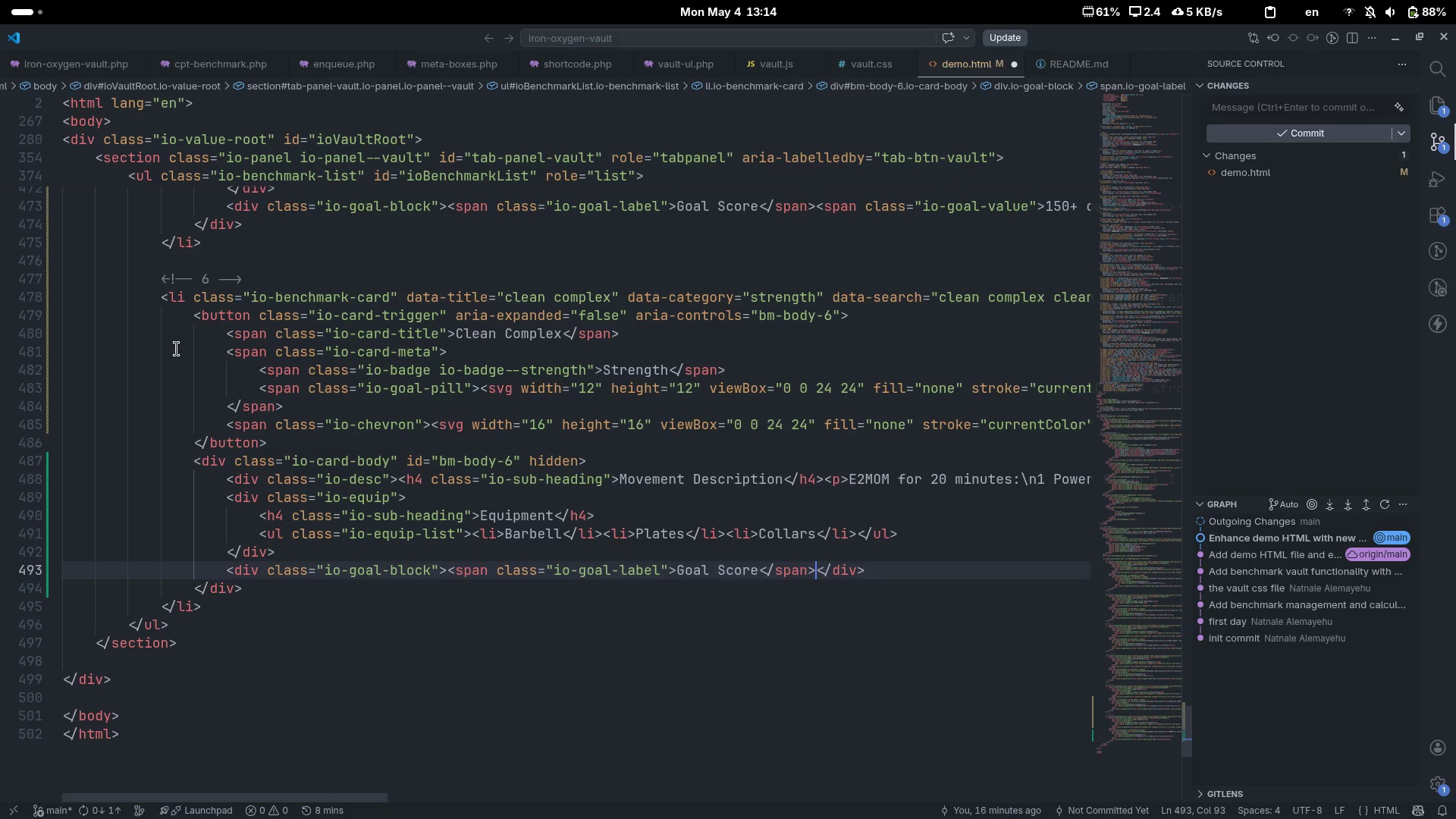 
type(span)
key(Tab)
 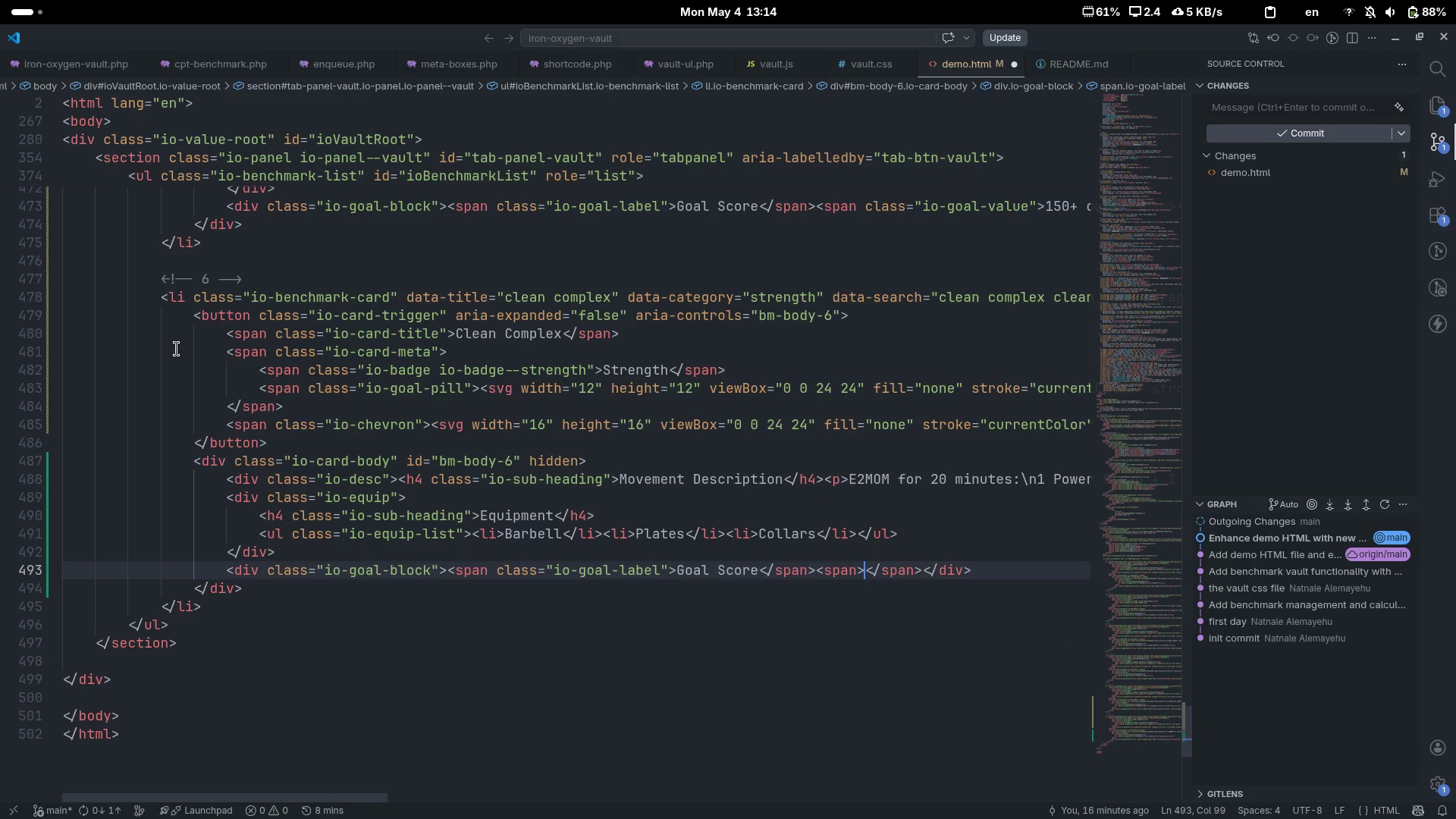 
key(ArrowLeft)
 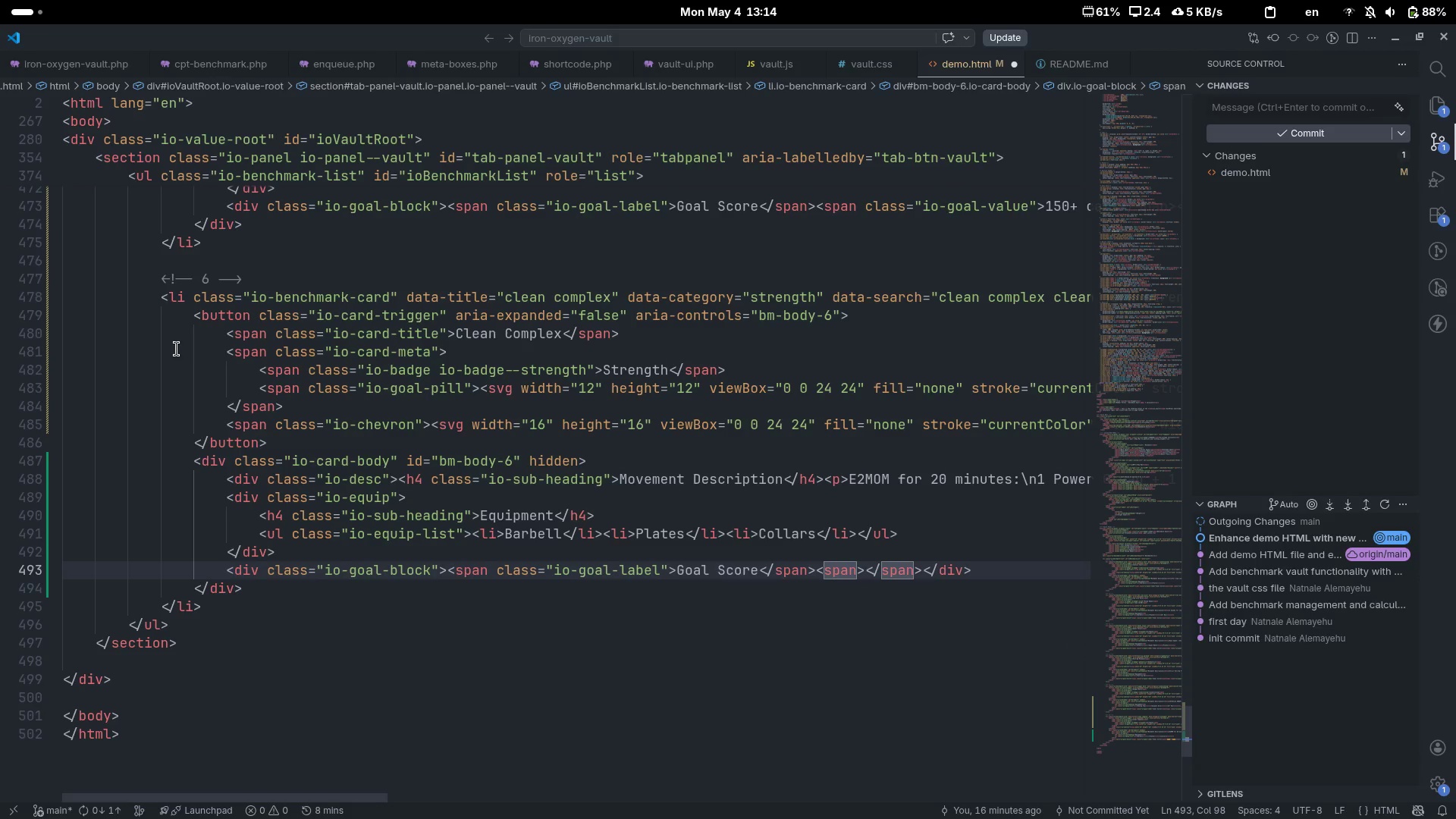 
type( ca)
key(Backspace)
type(las)
key(Tab)
type(io-goal-value)
 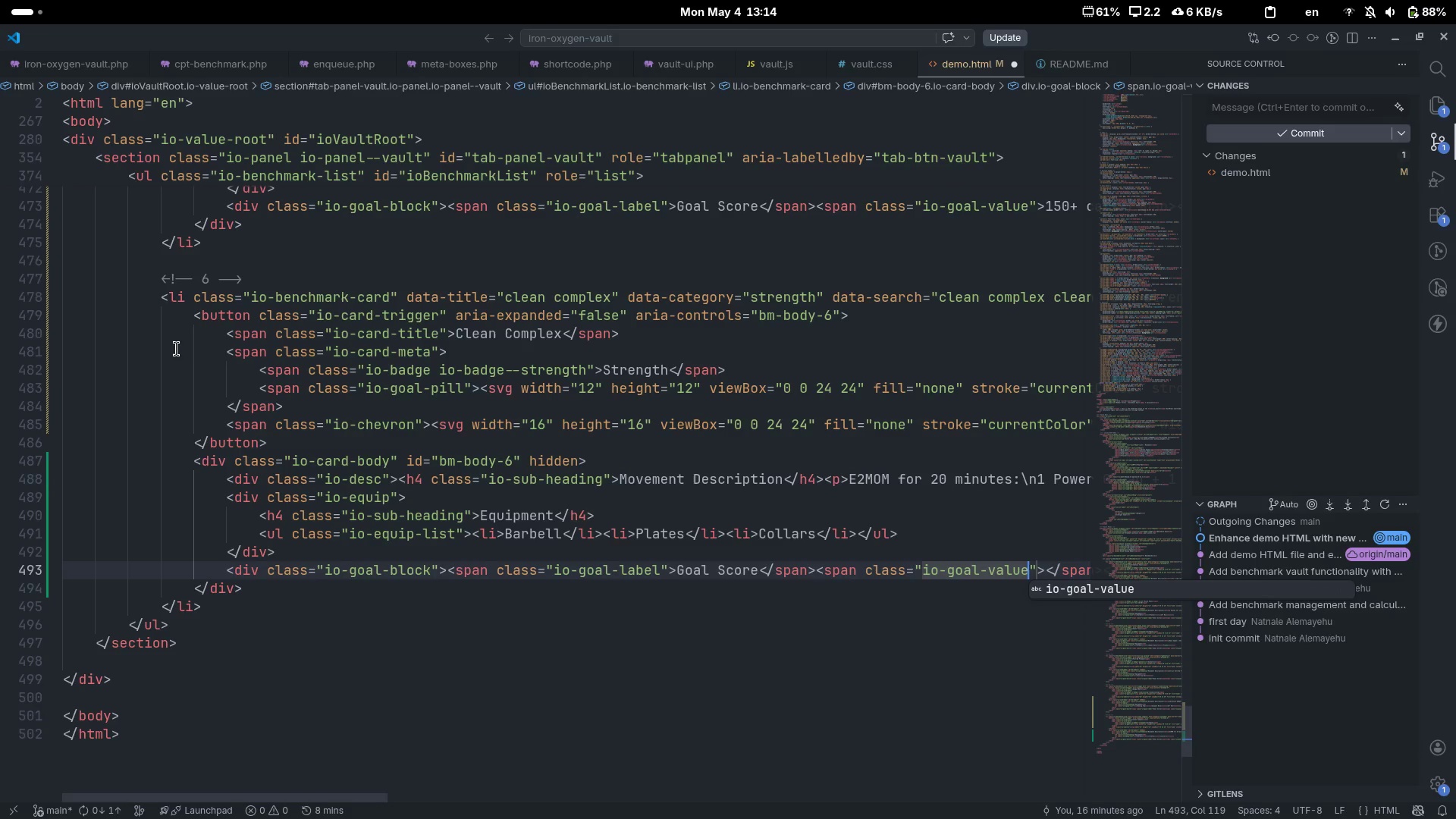 
key(ArrowRight)
 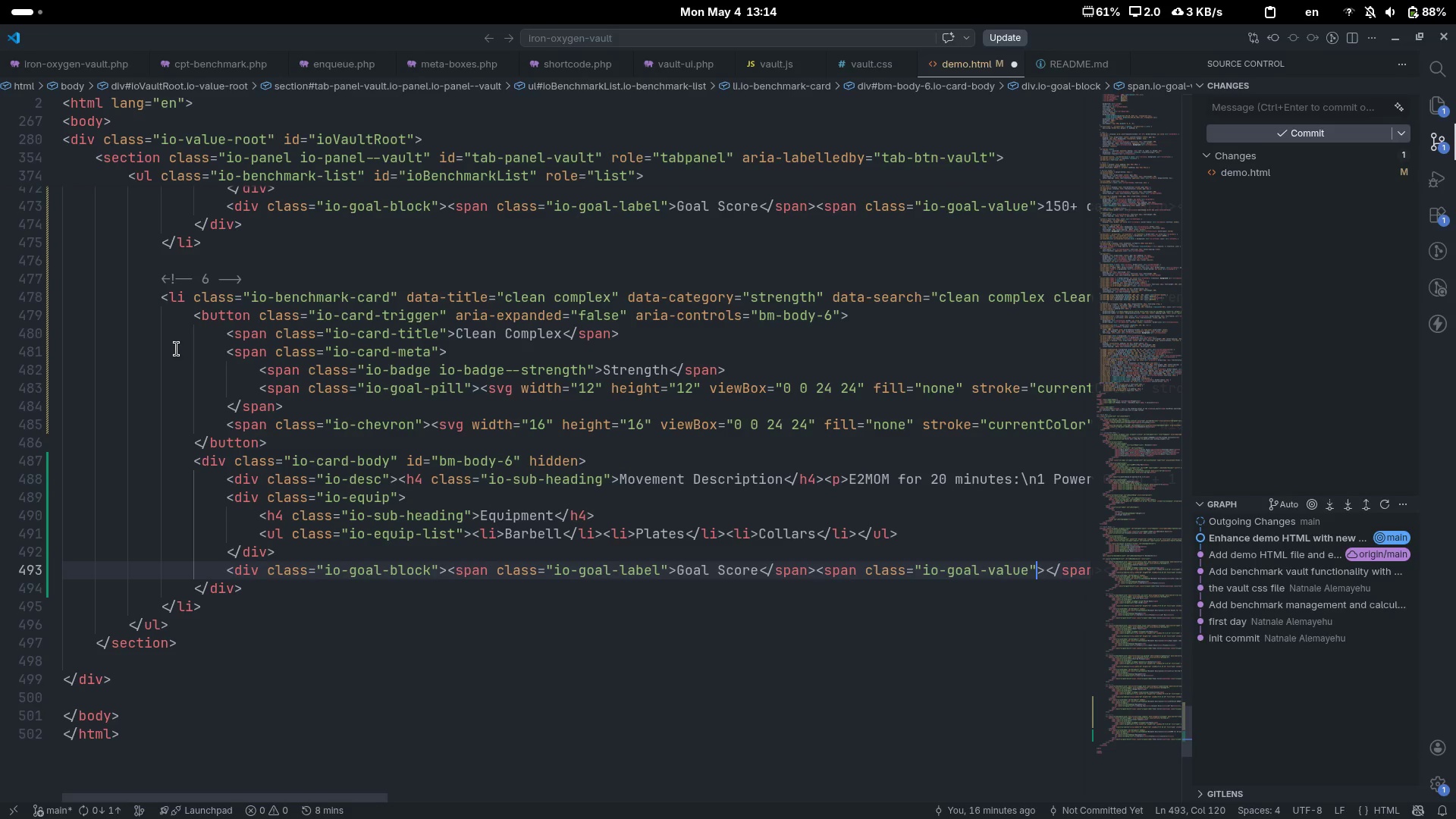 
key(ArrowRight)
 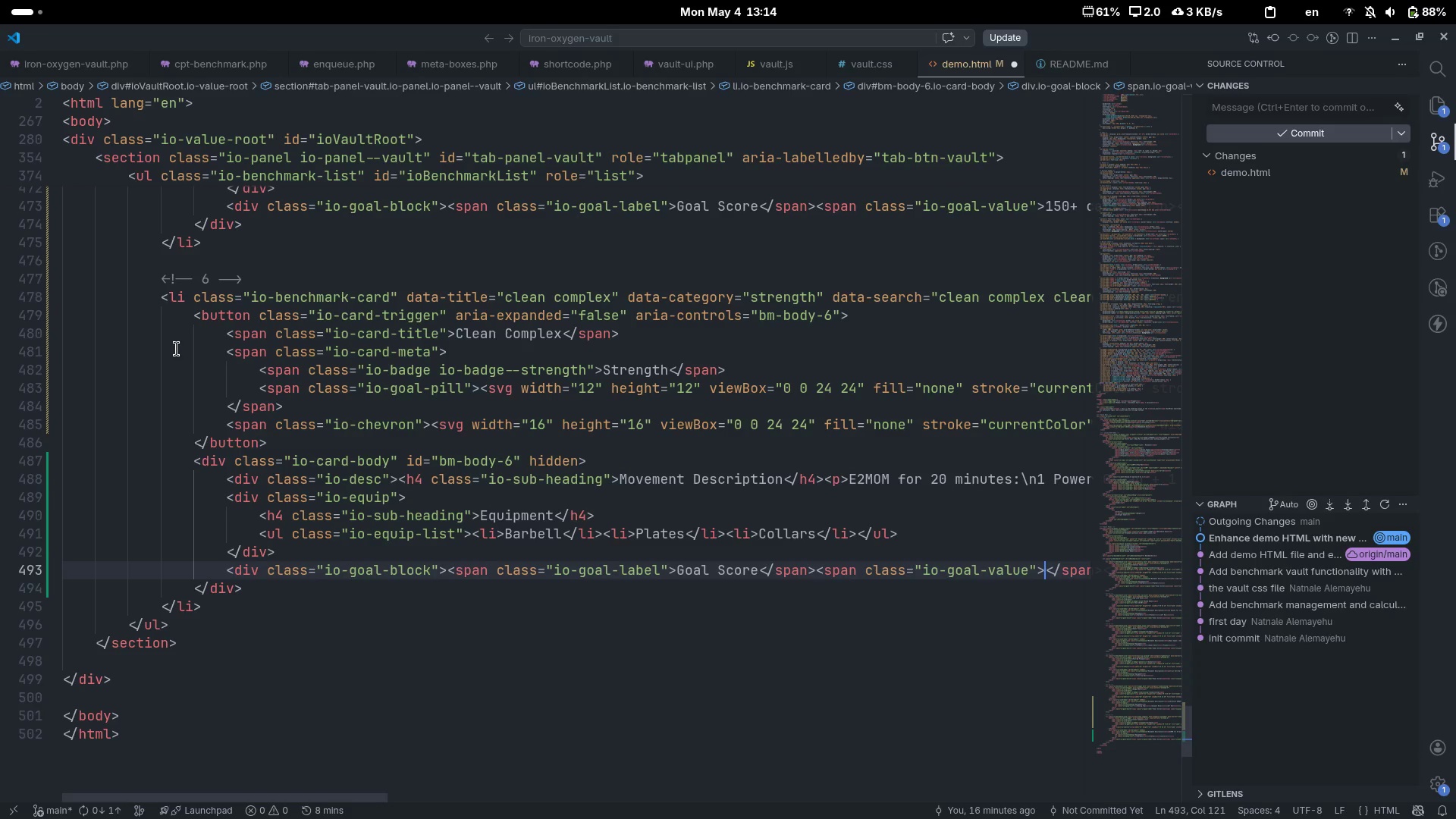 
type(Heavy Single)
 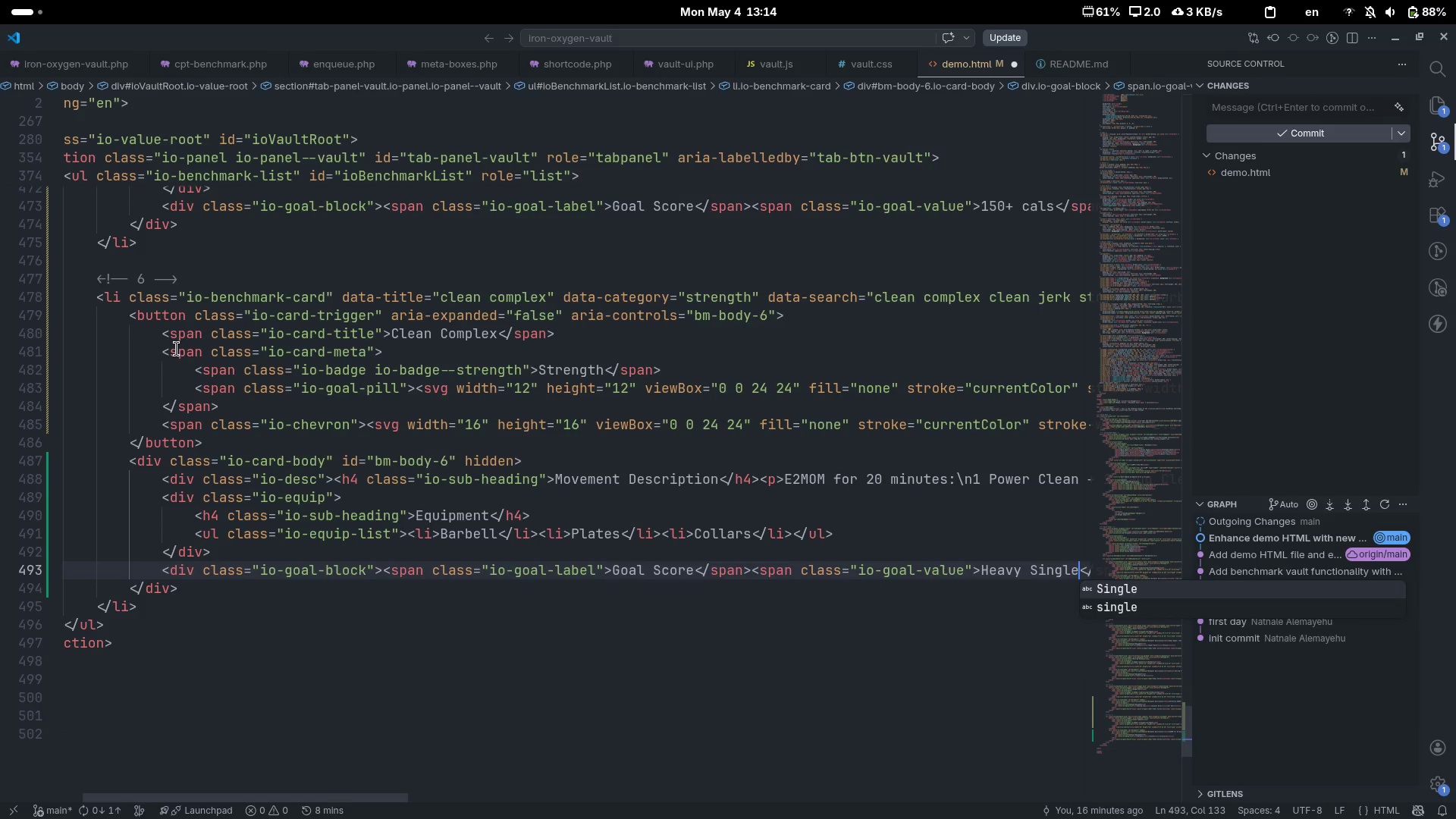 
key(Control+ControlLeft)
 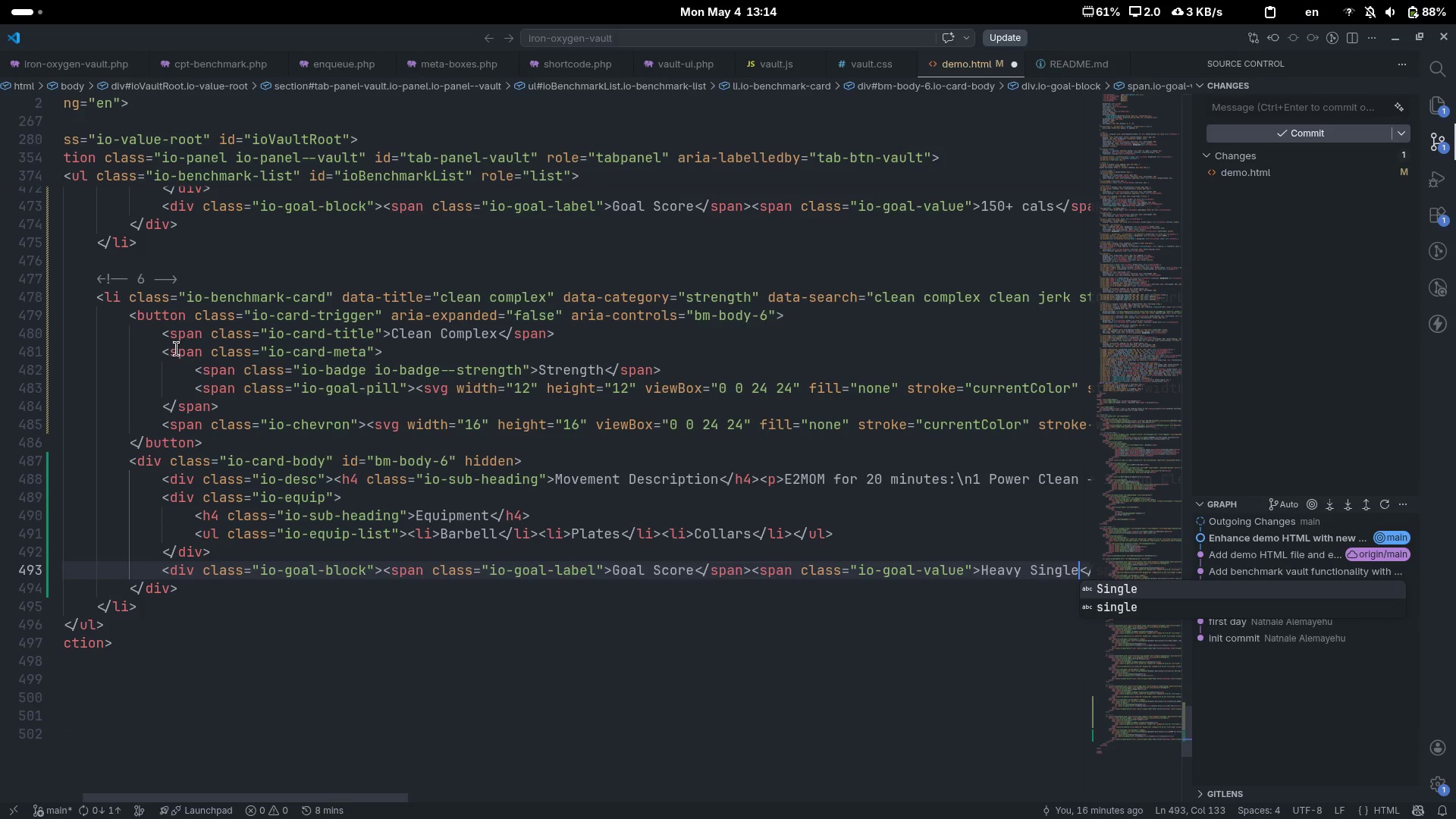 
key(Control+ArrowLeft)
 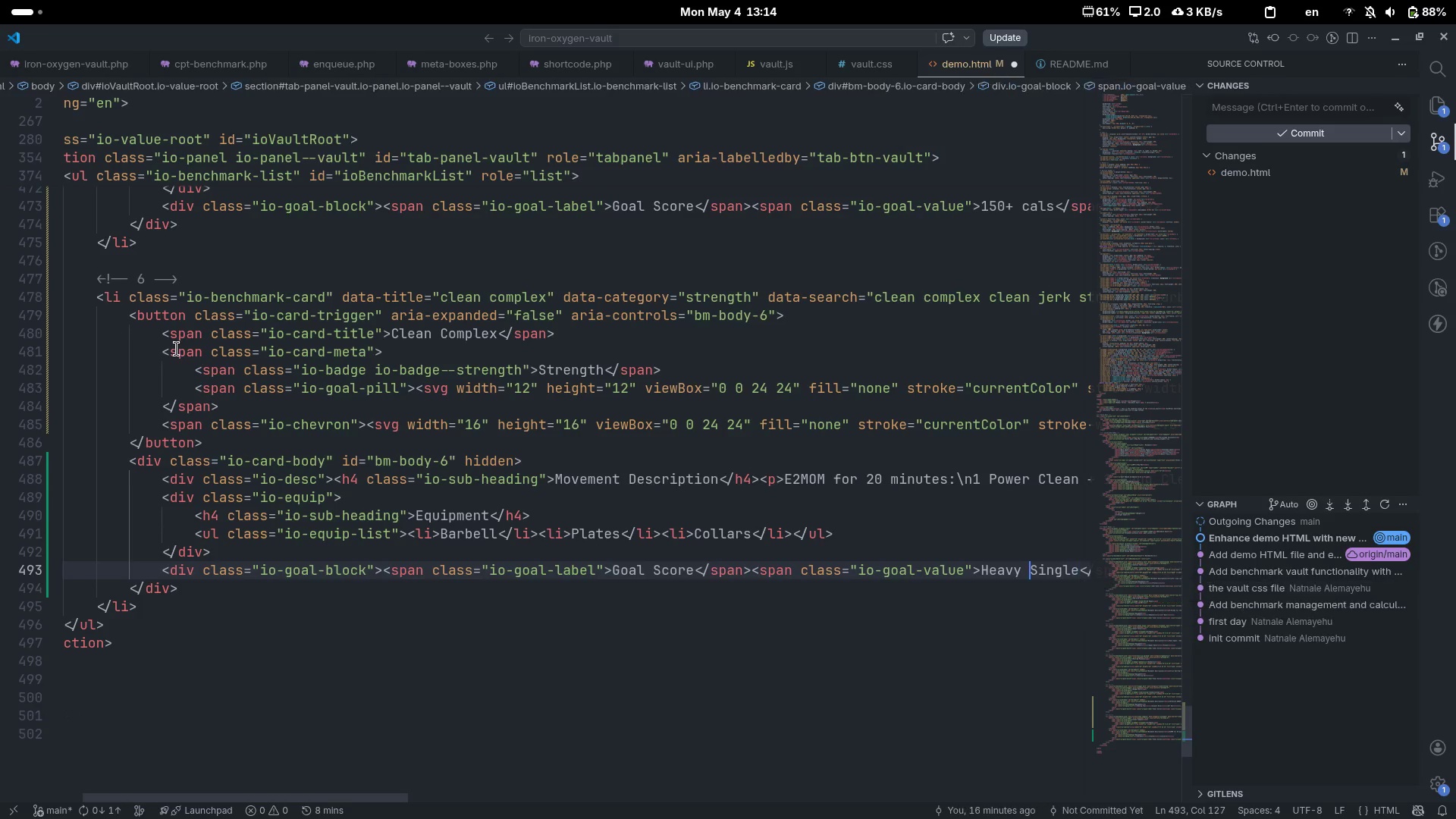 
key(ArrowRight)
 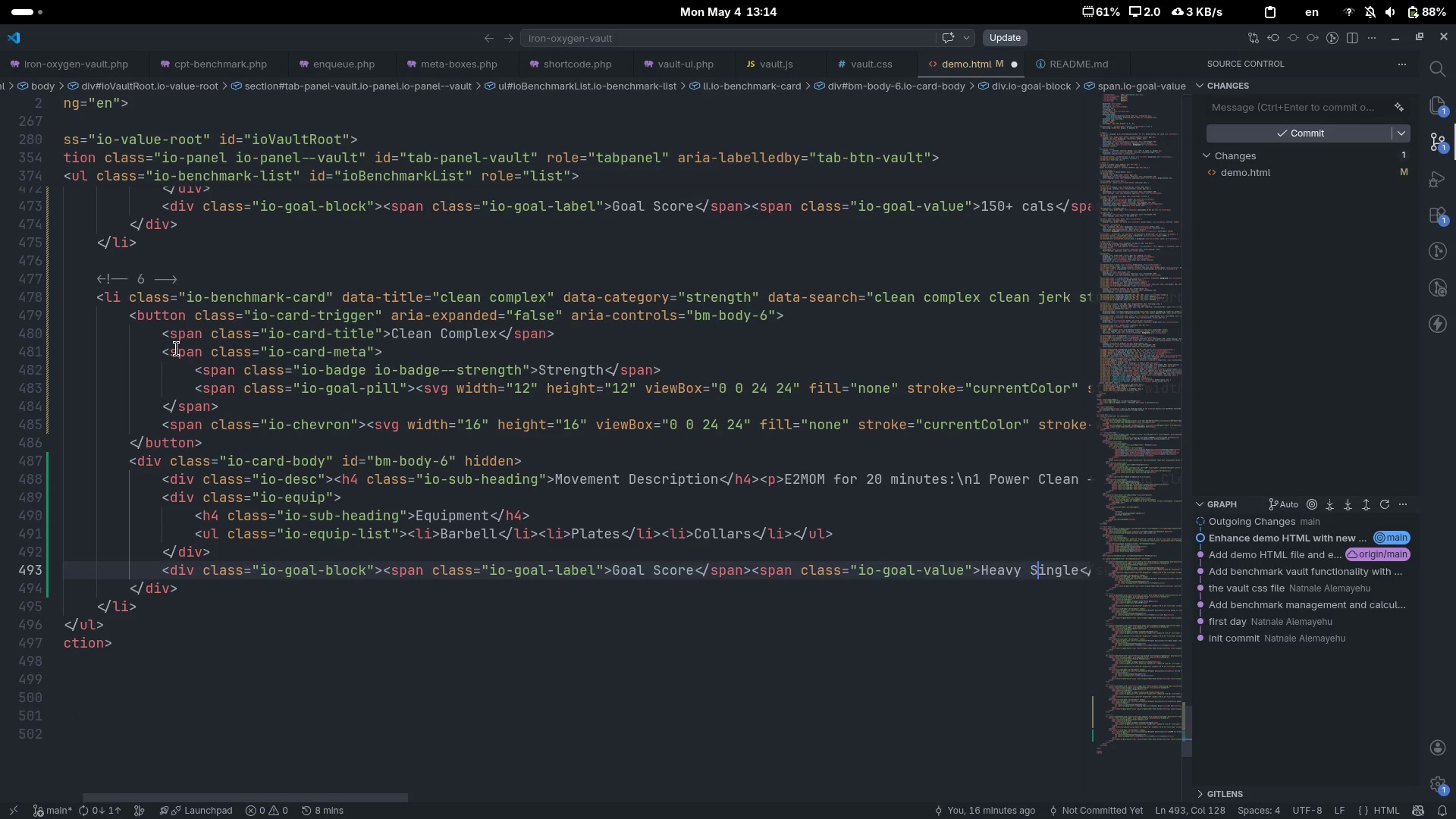 
key(Backspace)
 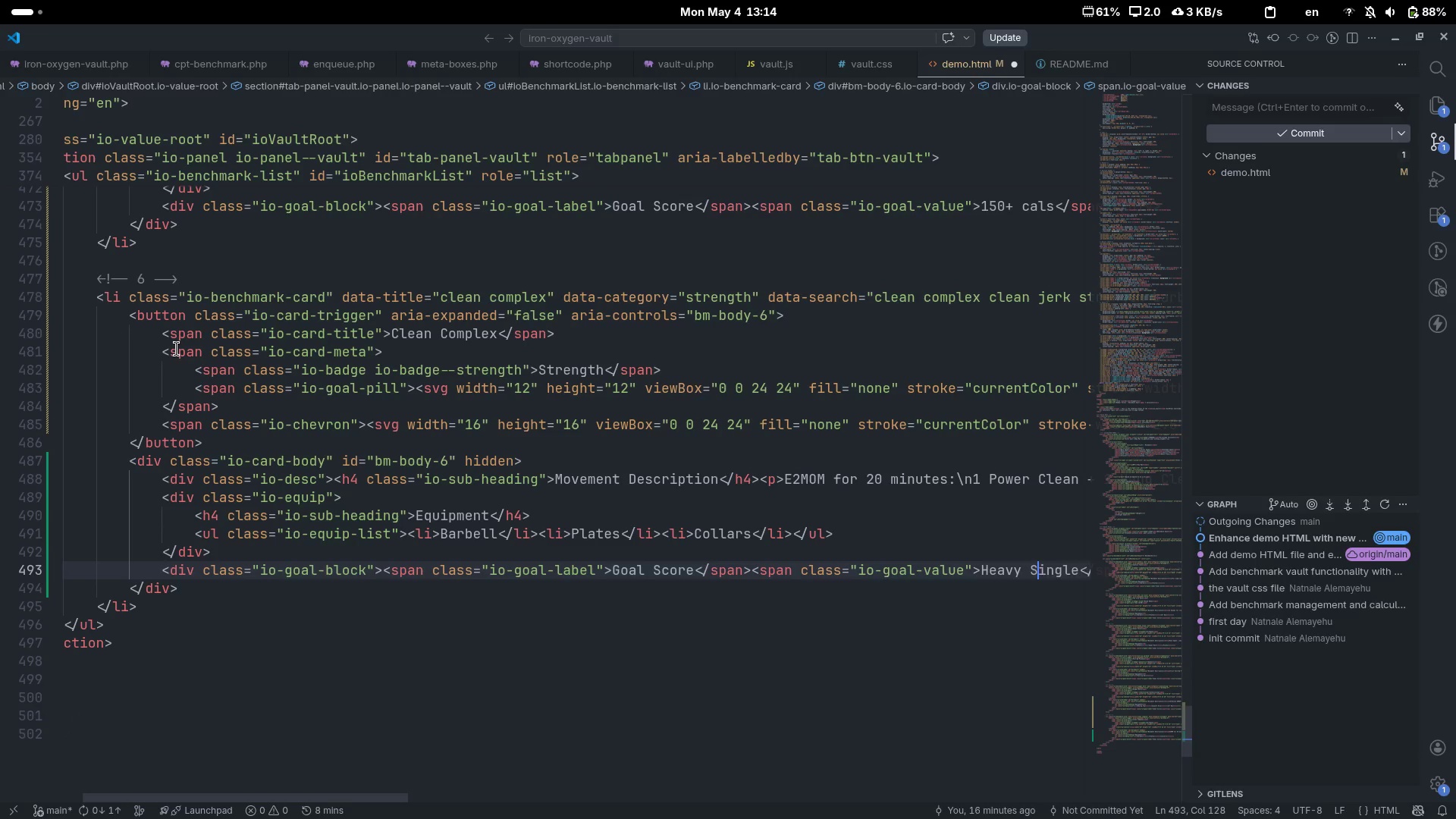 
key(S)
 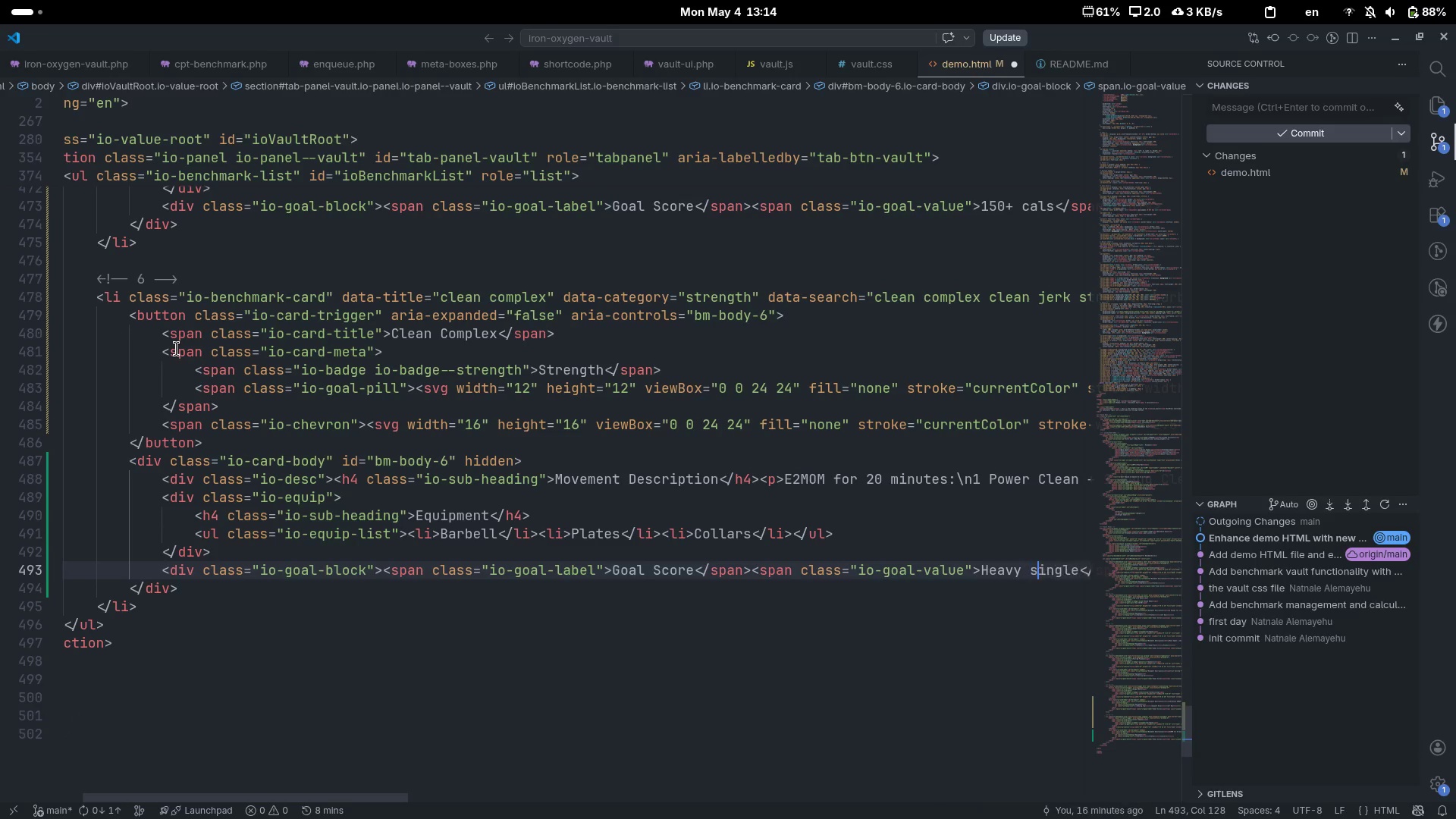 
key(Control+ControlLeft)
 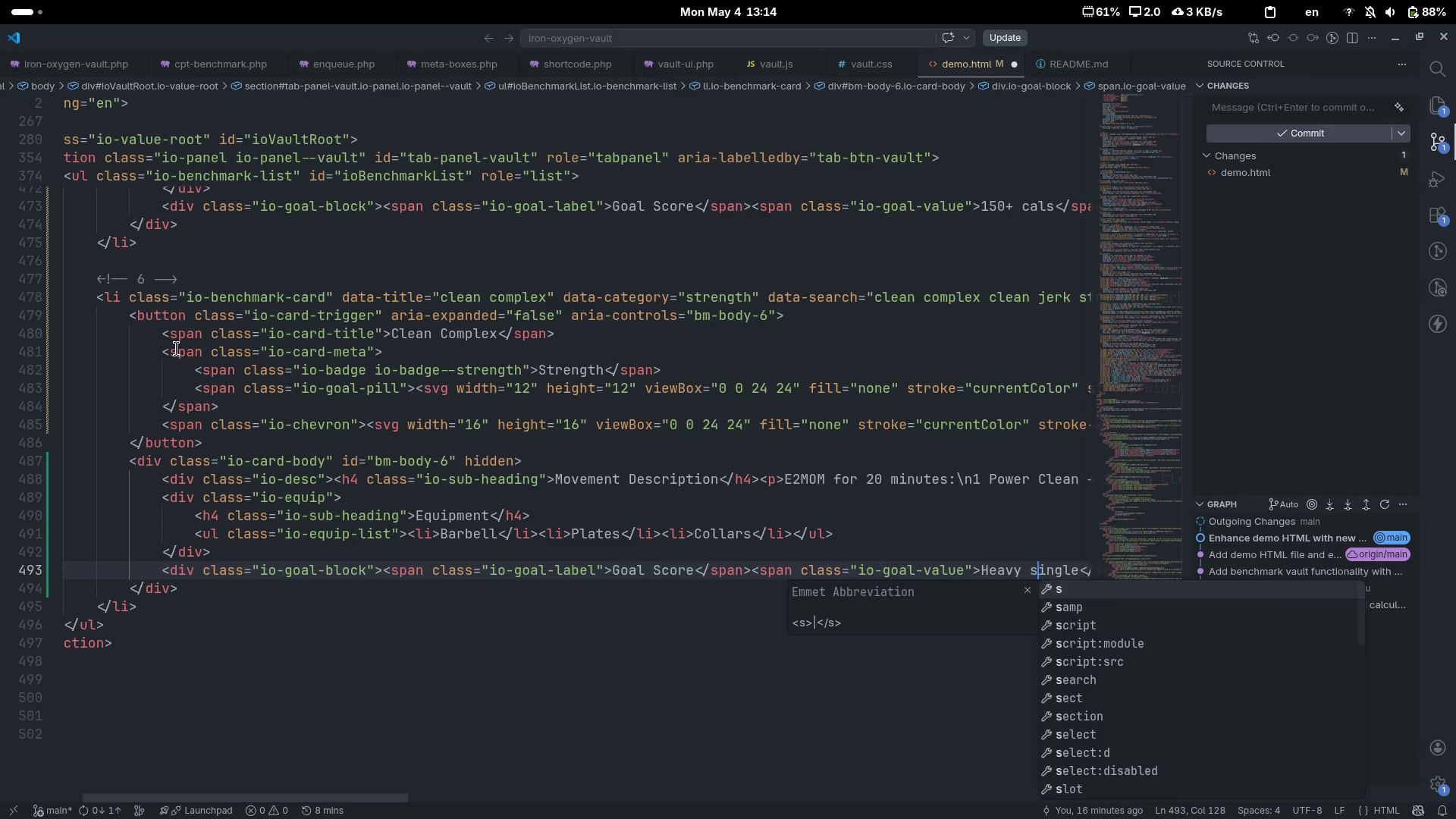 
key(Control+ArrowRight)
 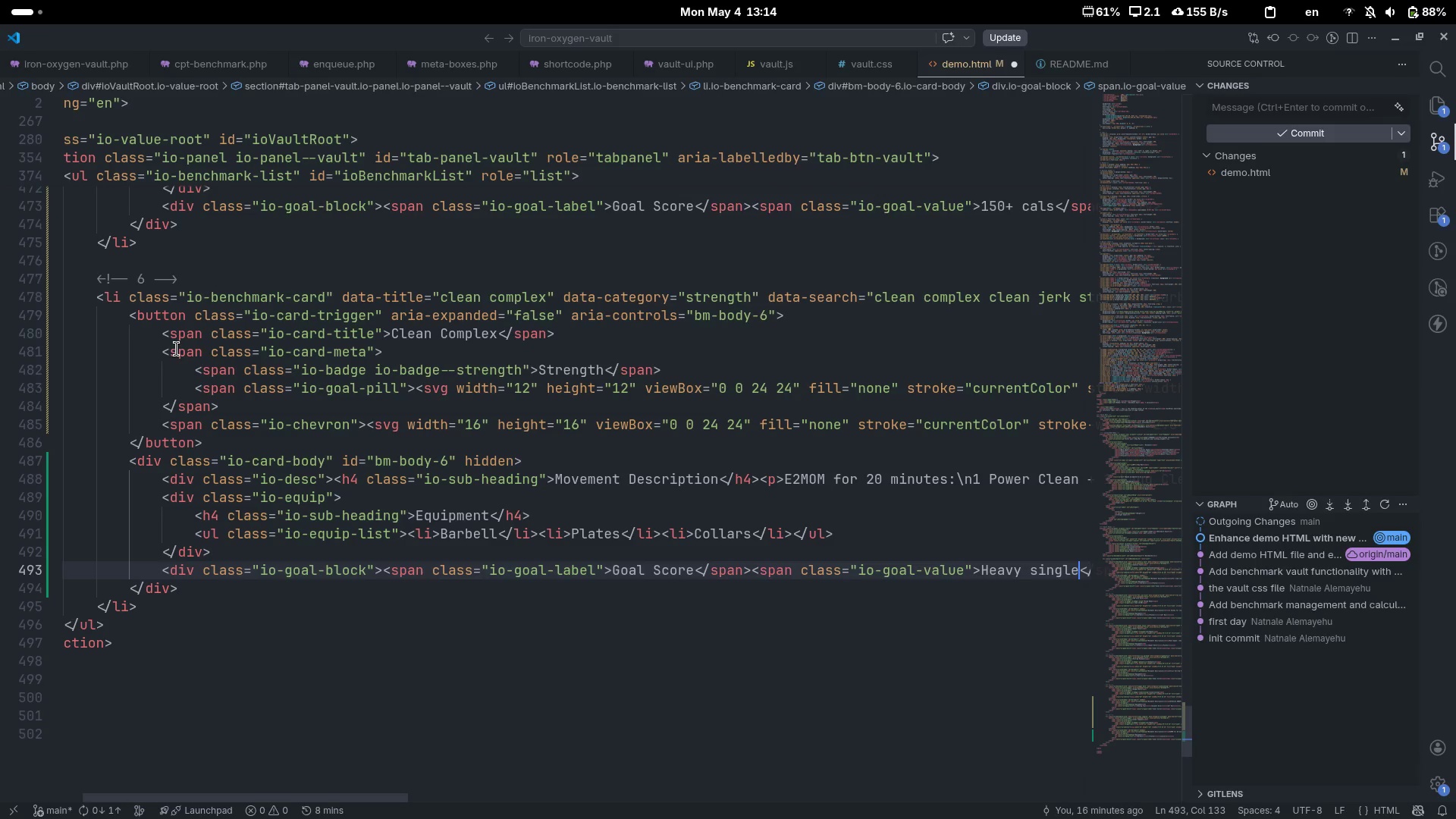 
key(End)
 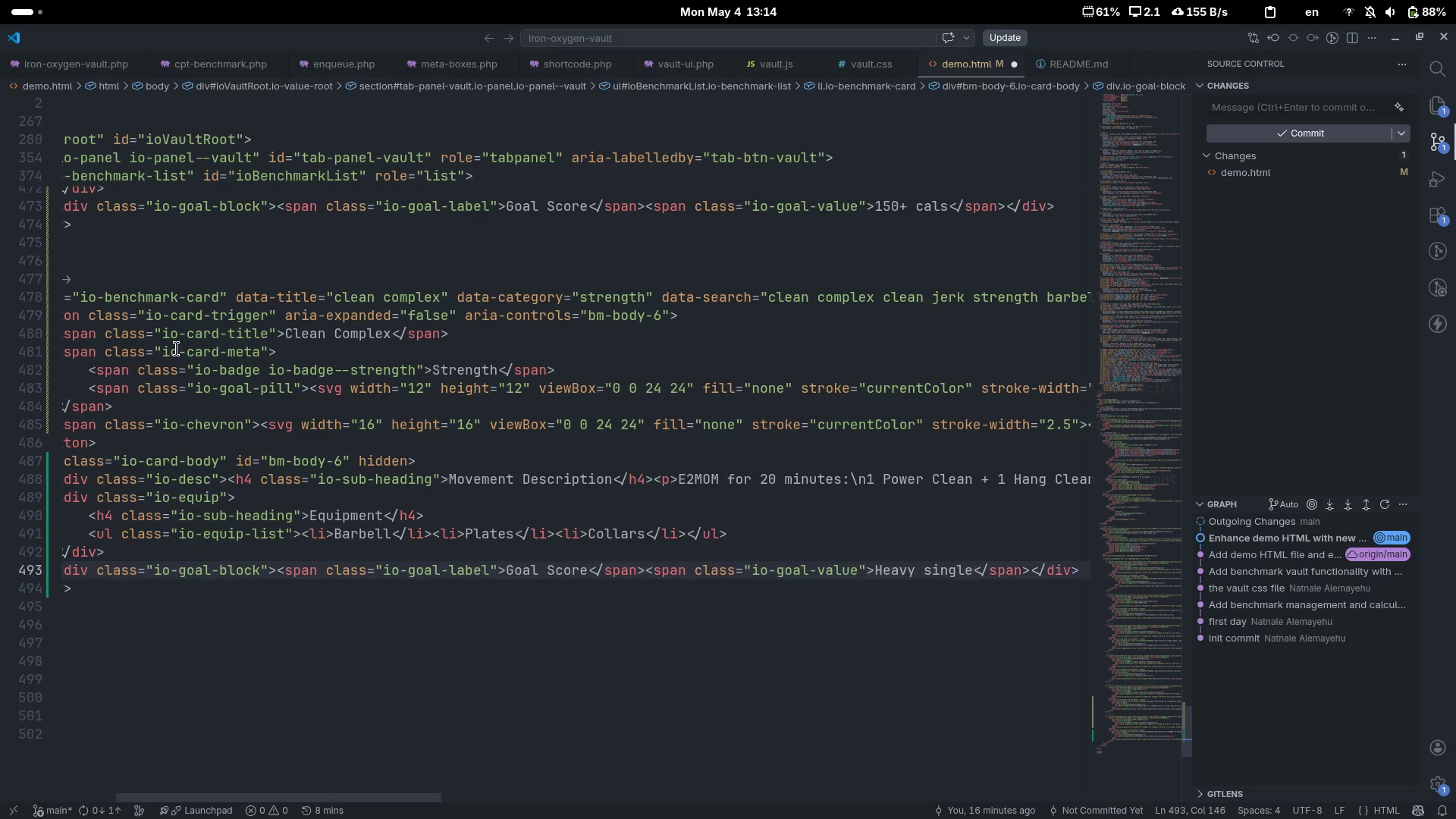 
key(ArrowDown)
 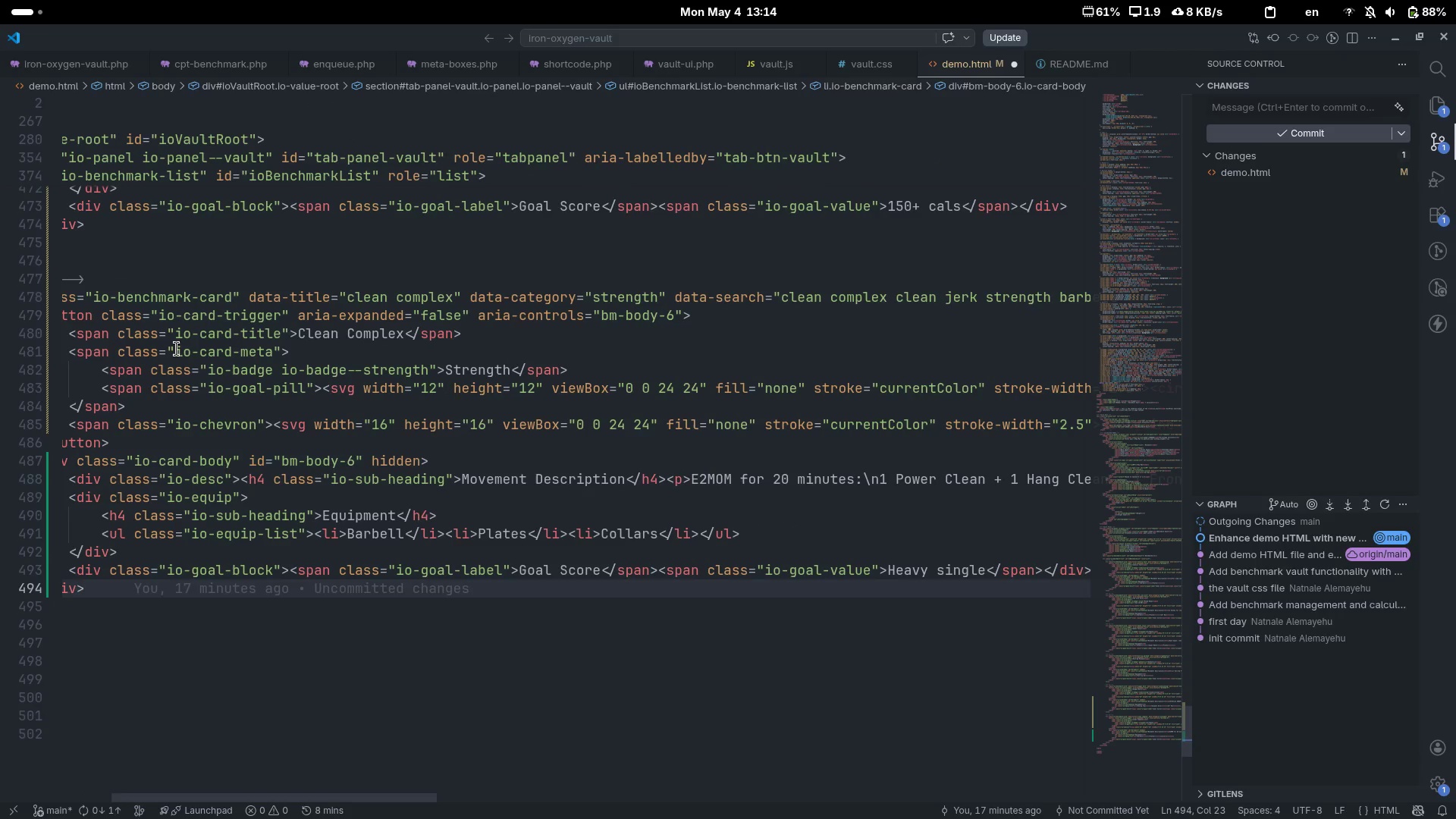 
key(ArrowDown)
 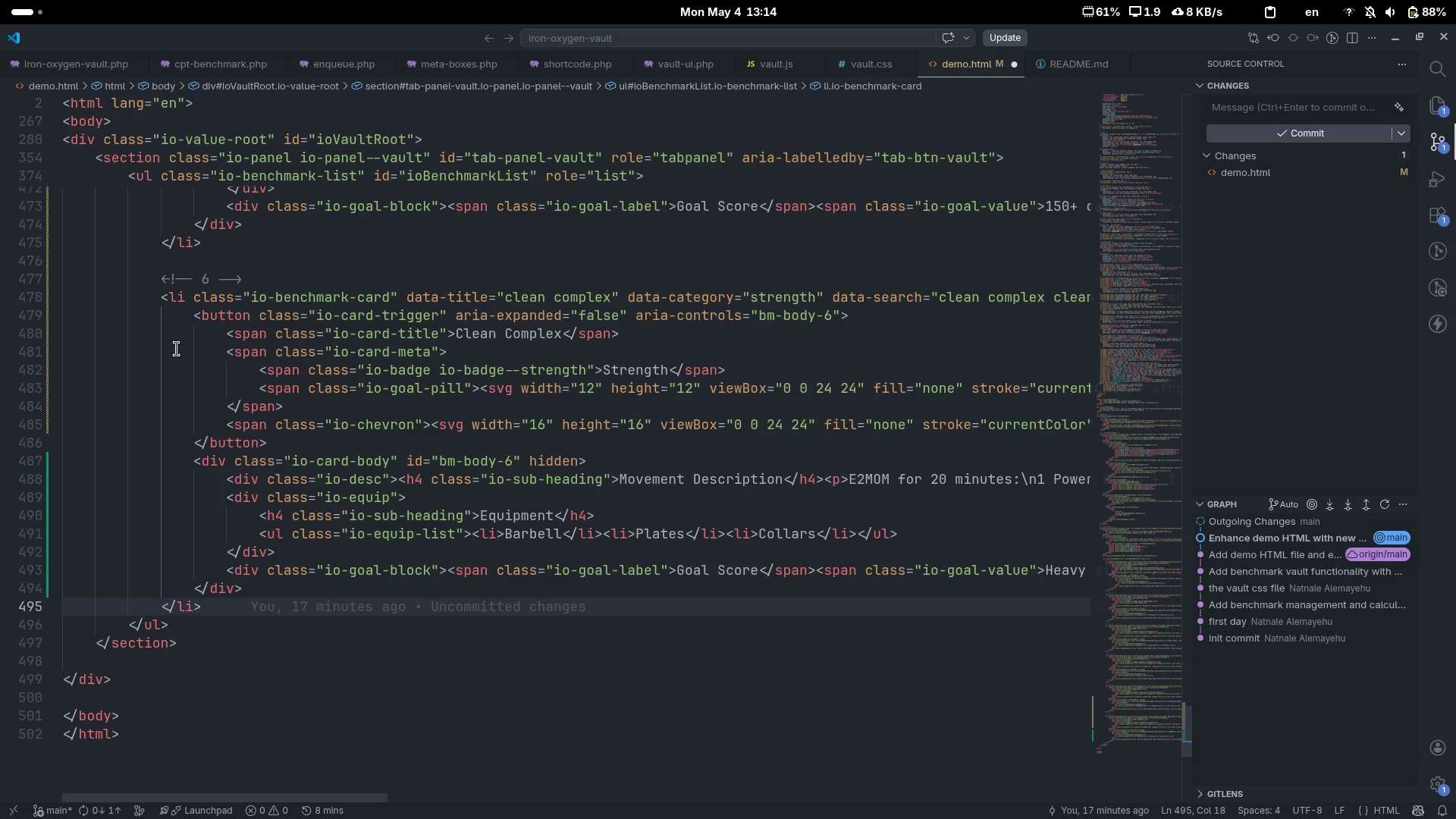 
scroll: coordinate [177, 349], scroll_direction: up, amount: 9.0
 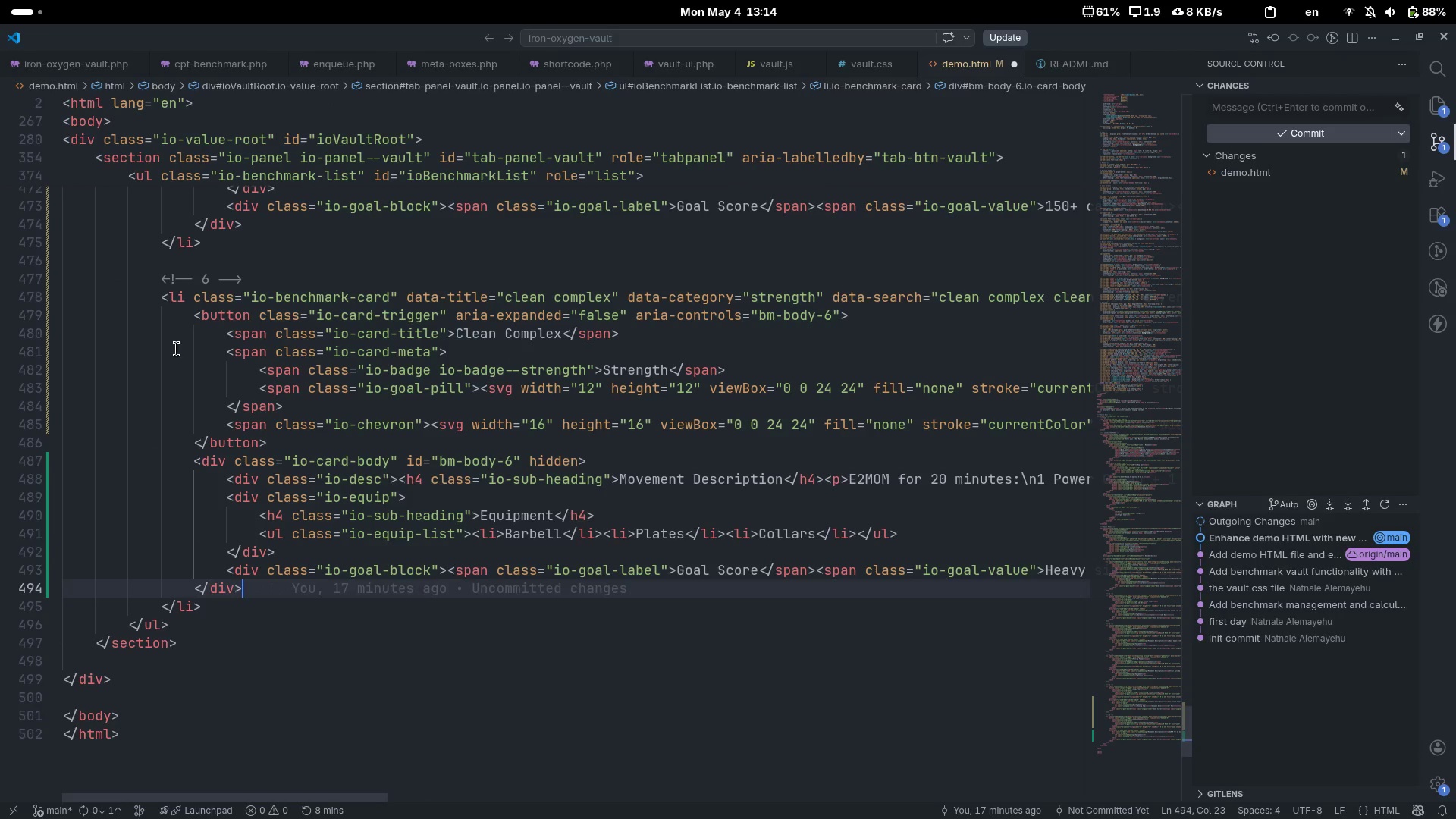 
scroll: coordinate [177, 349], scroll_direction: down, amount: 3.0
 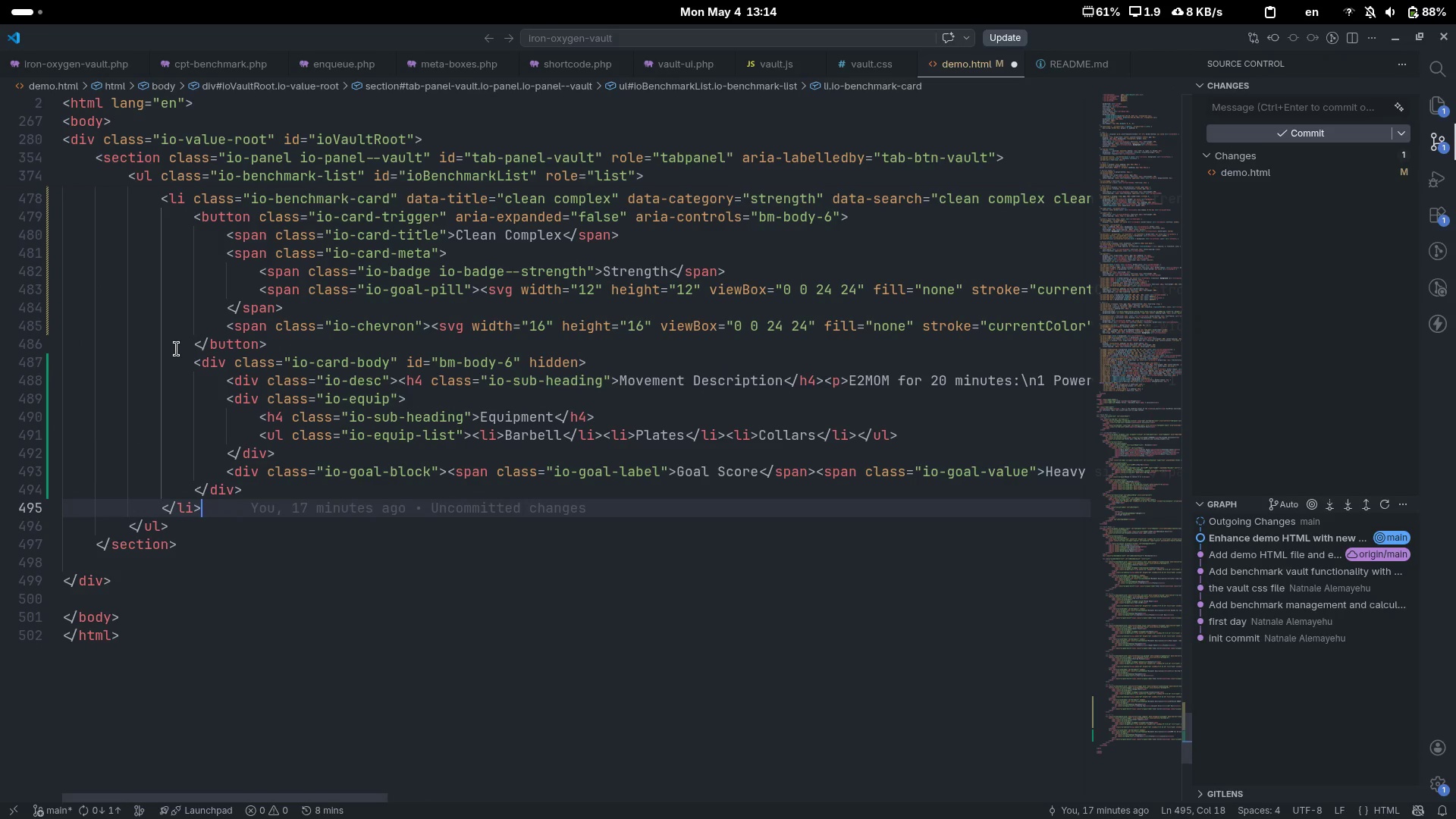 
key(Enter)
 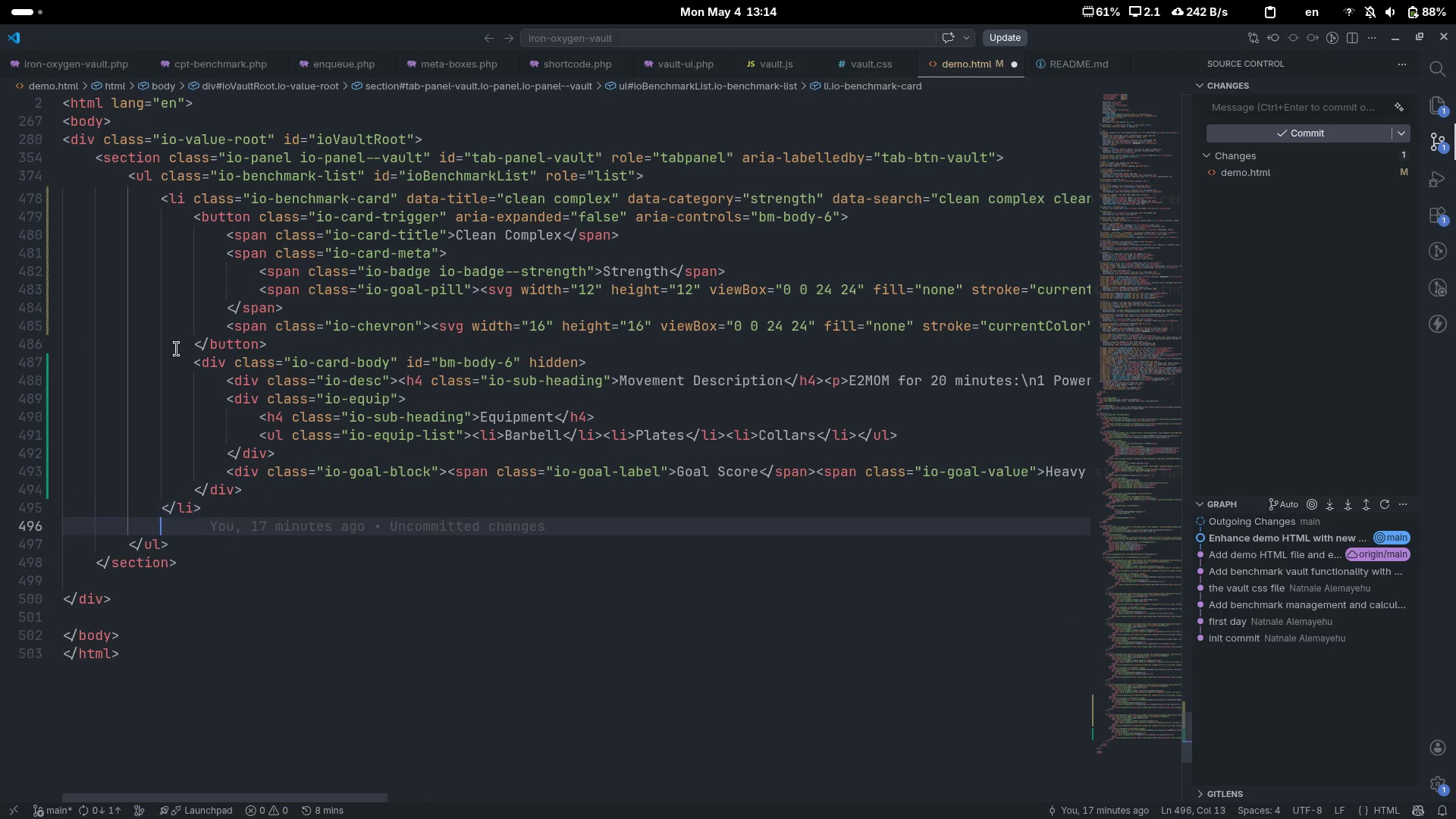 
key(Enter)
 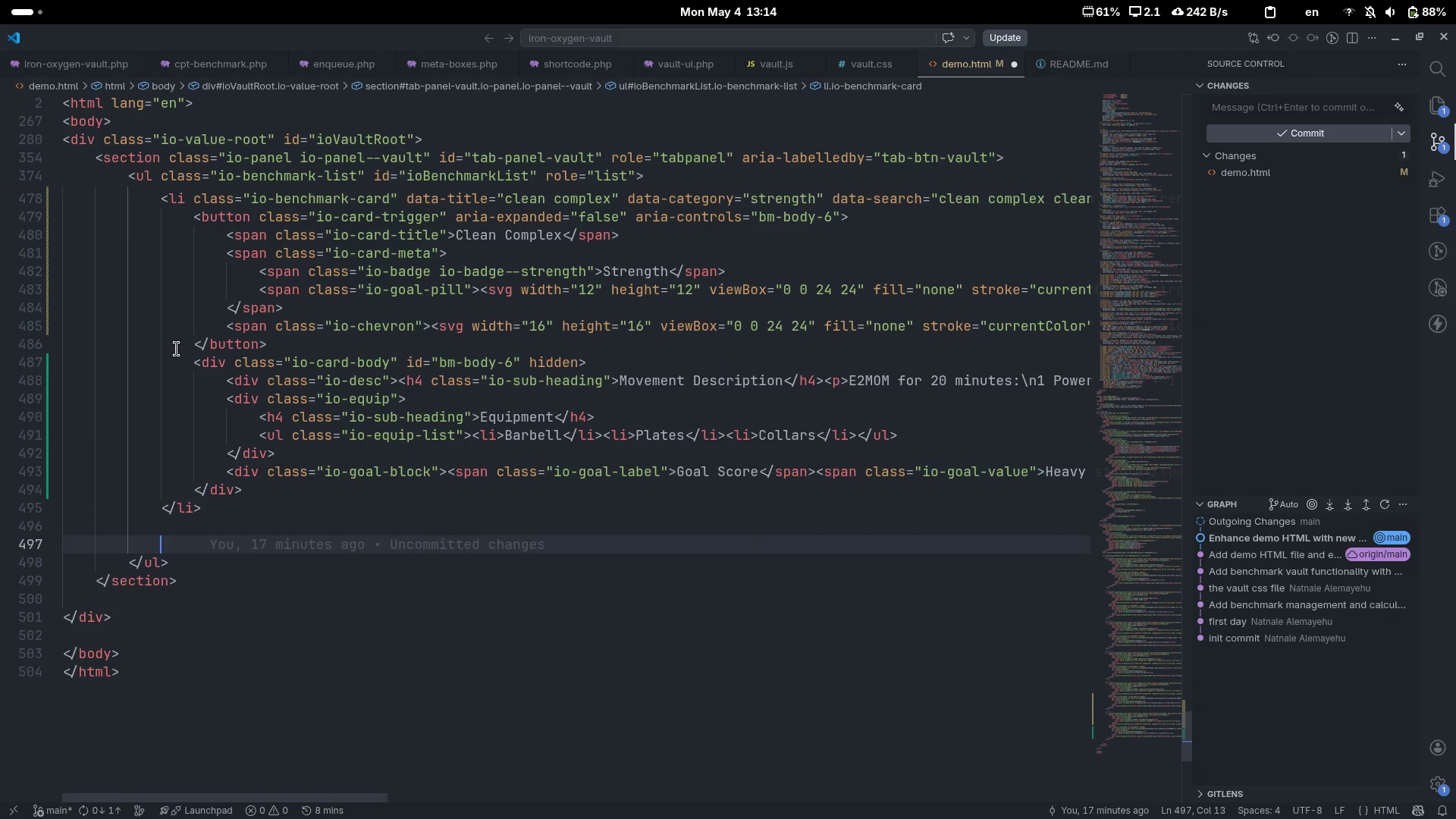 
key(Control+Slash)
 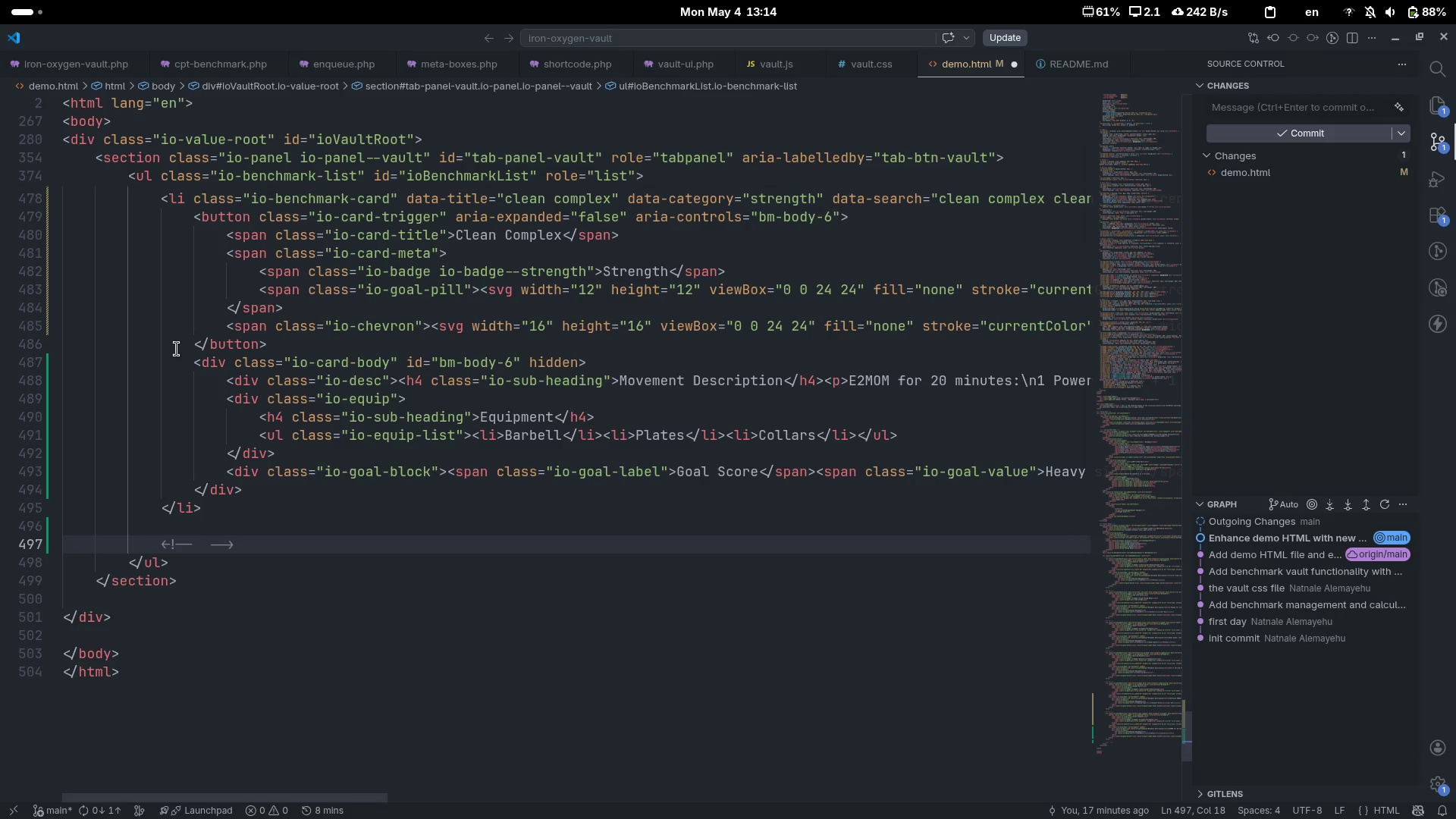 
key(7)
 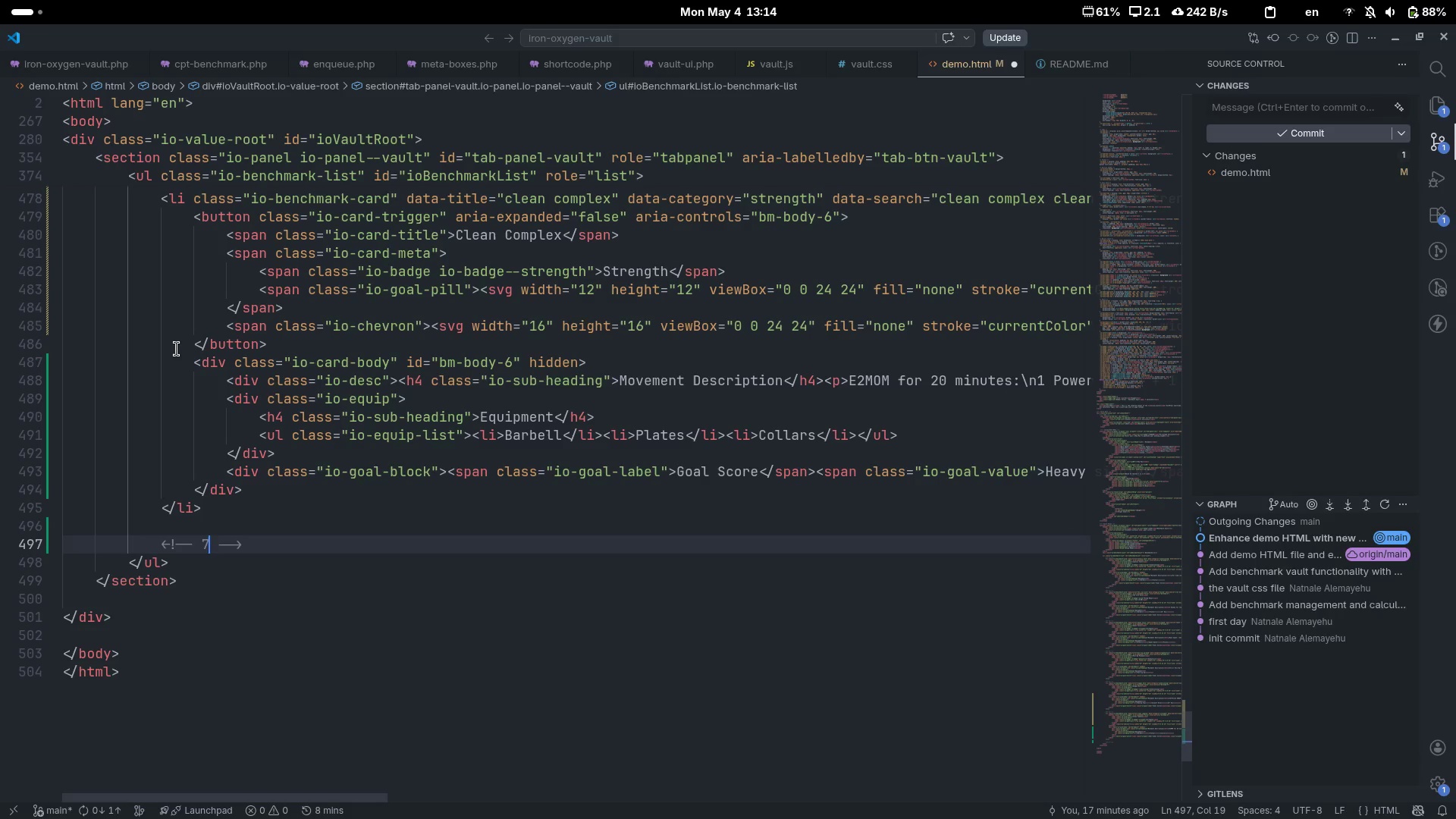 
key(End)
 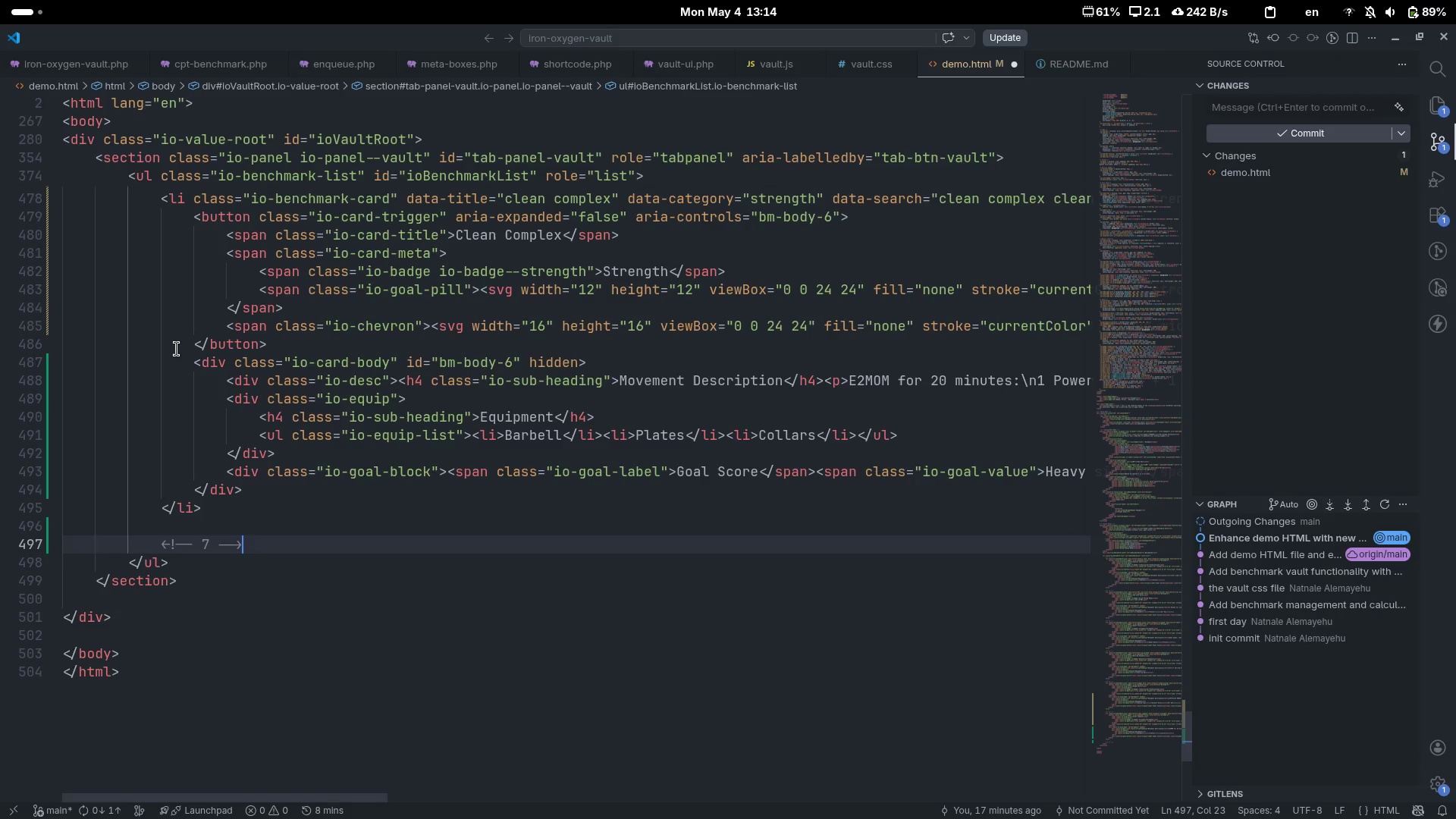 
key(Enter)
 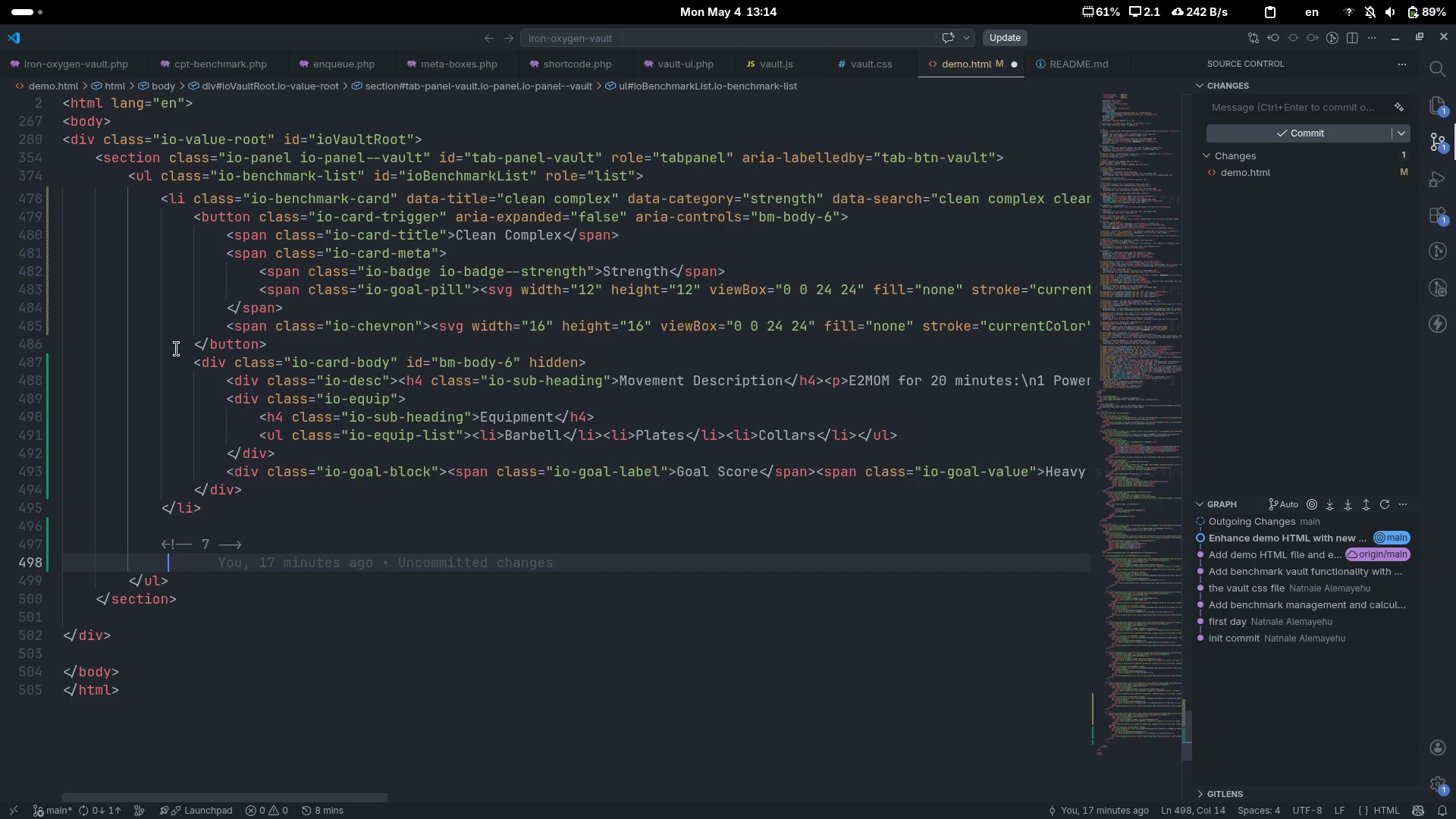 
key(Backspace)
type(li)
key(Tab)
 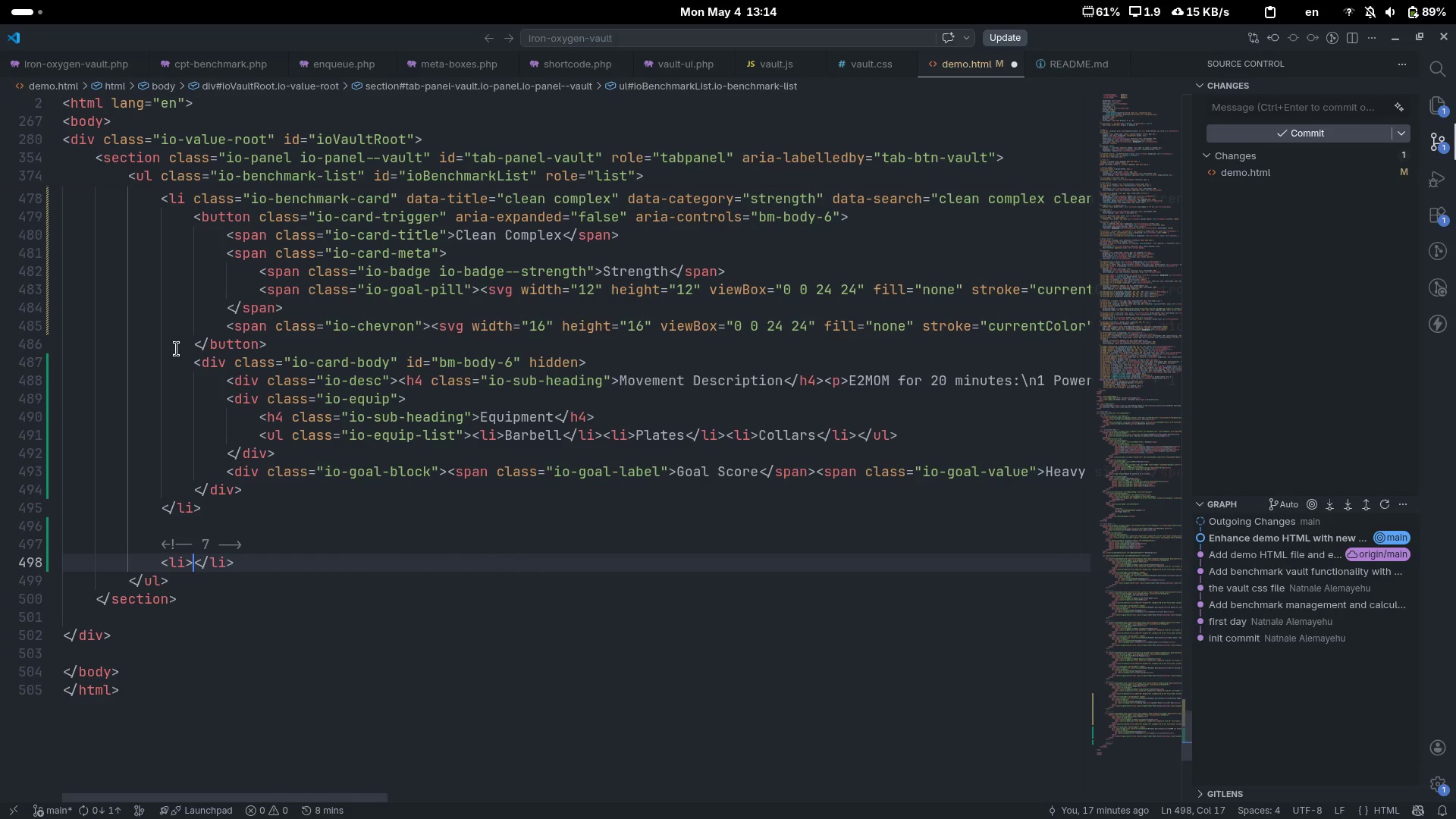 
key(ArrowLeft)
 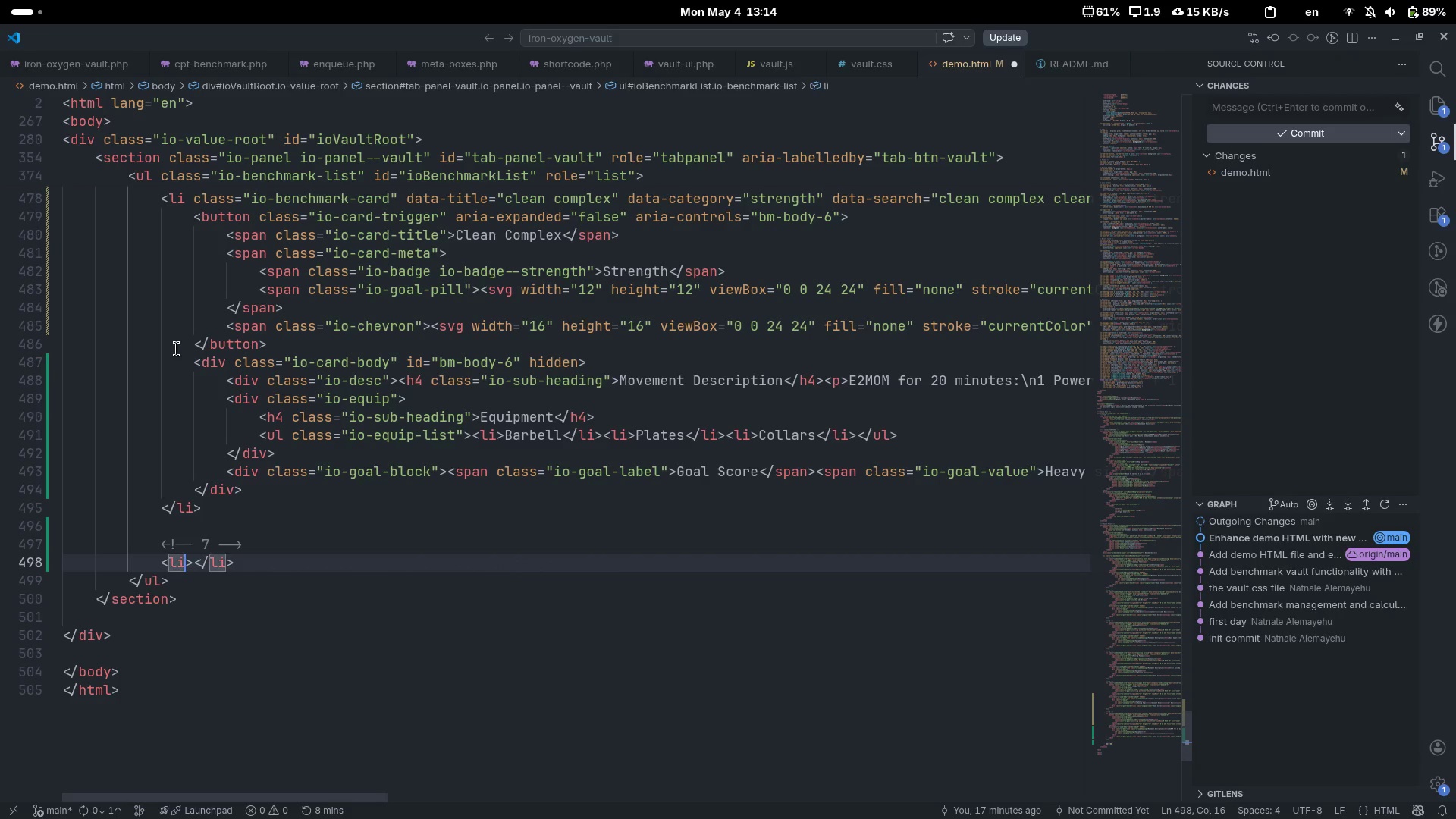 
key(ArrowRight)
 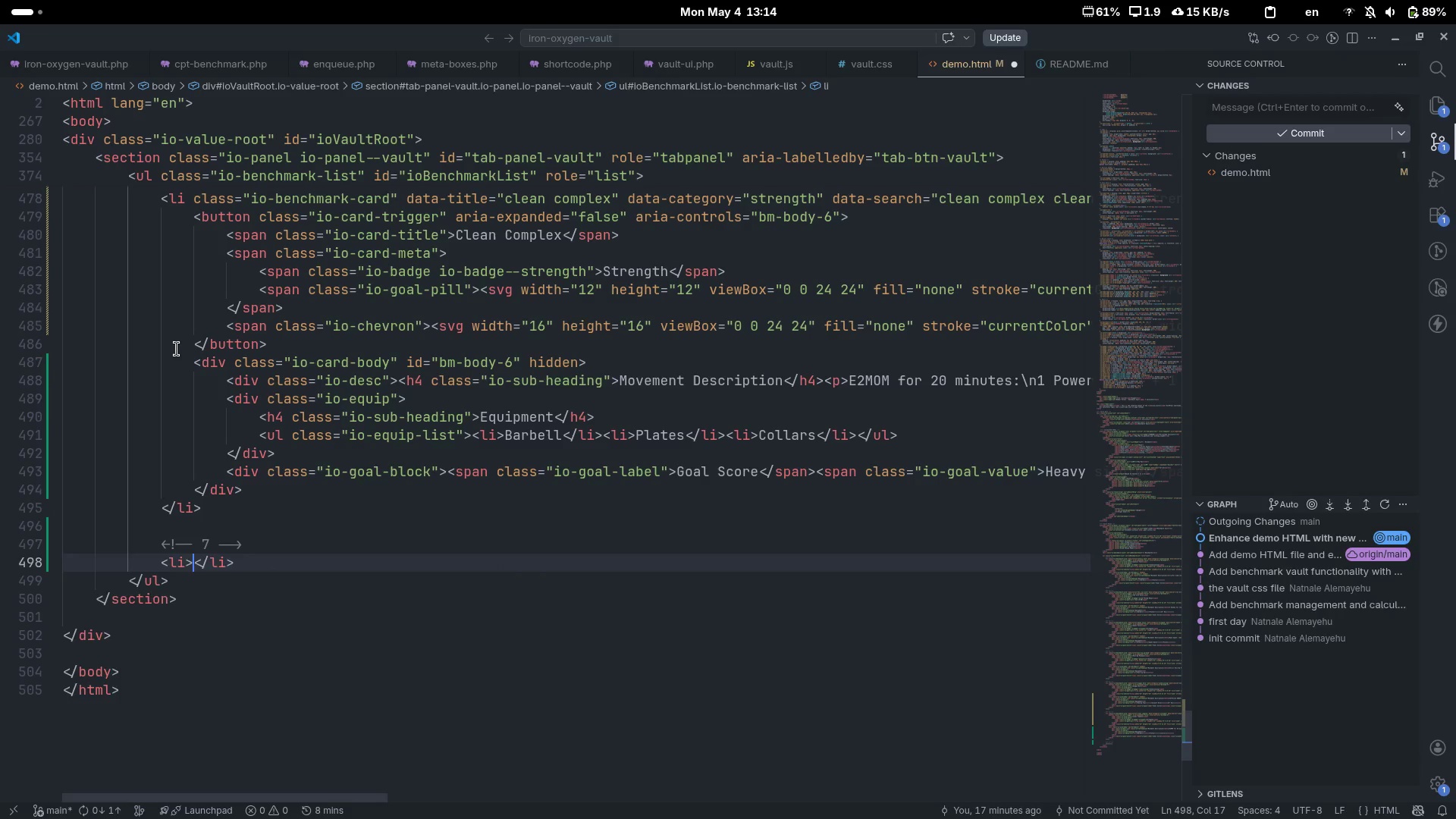 
key(Enter)
 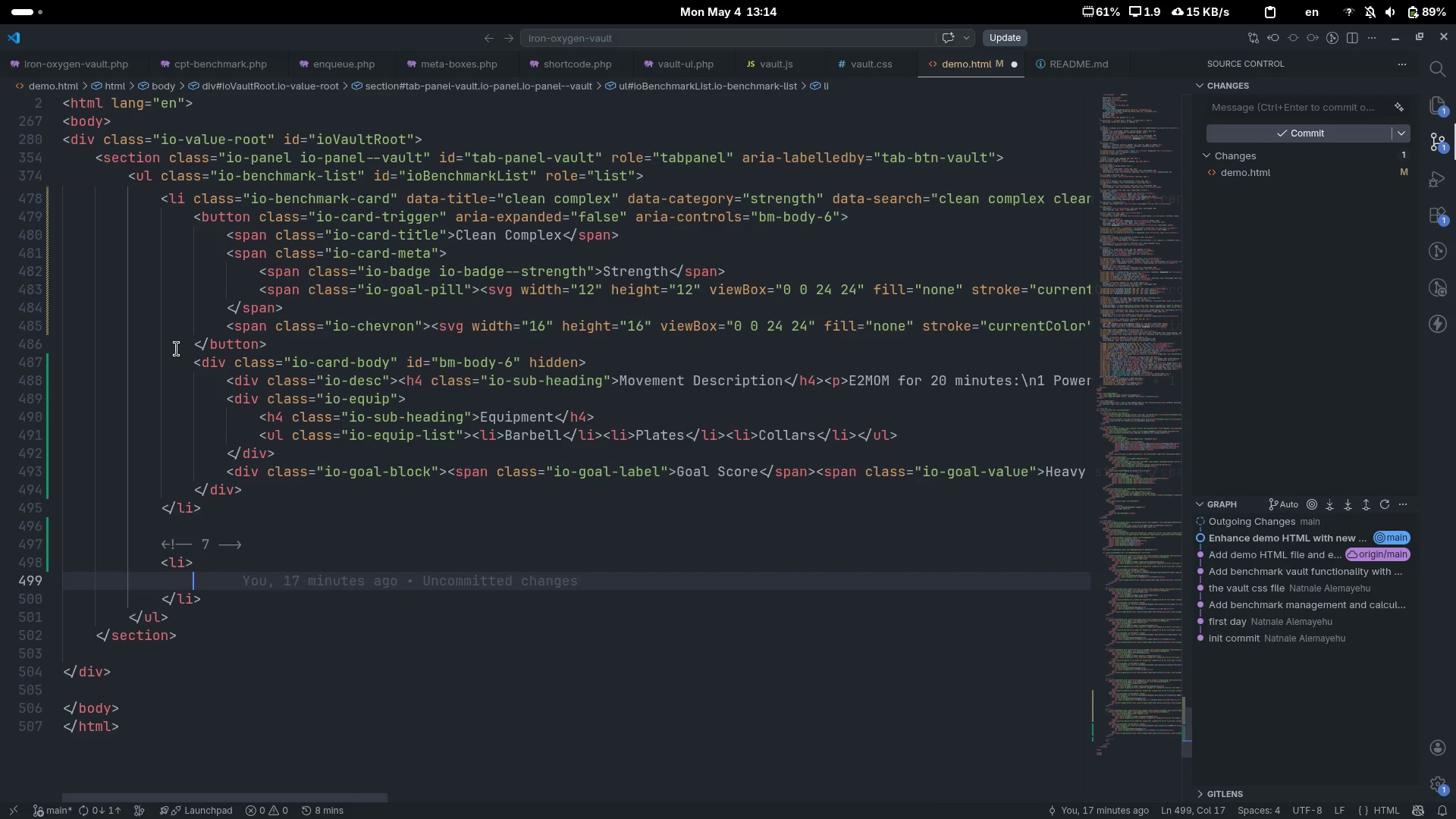 
key(ArrowUp)
 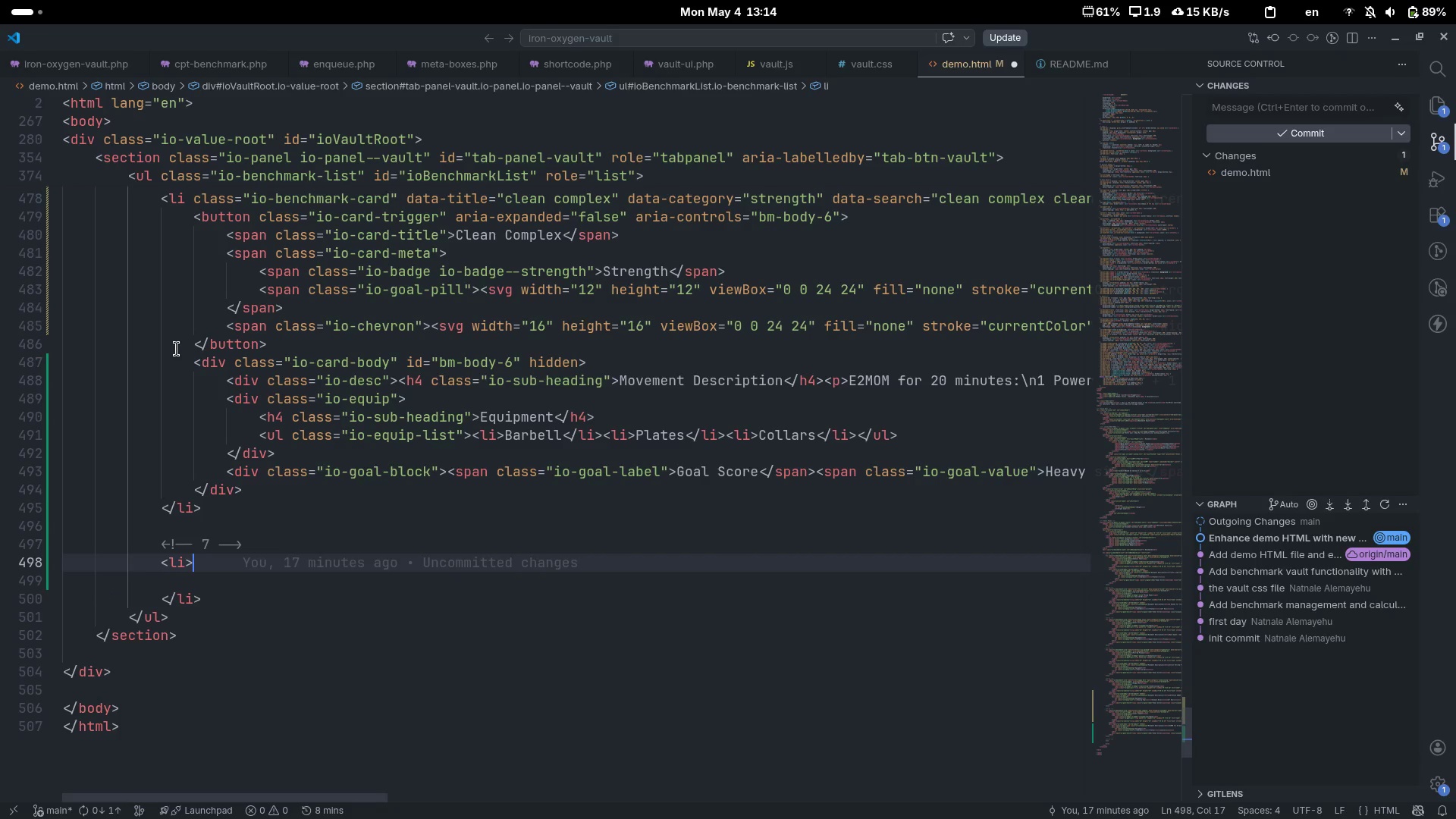 
key(ArrowDown)
 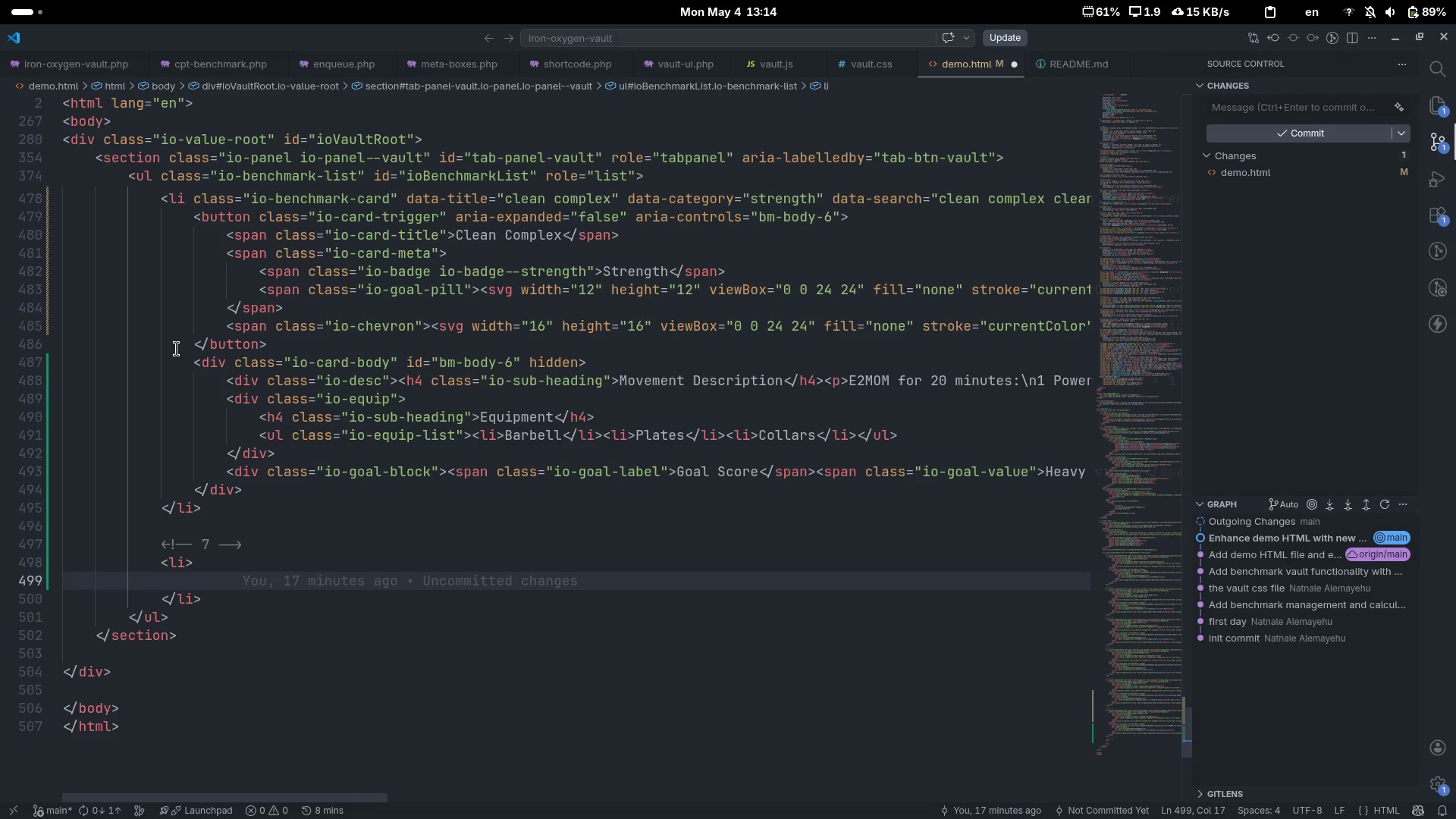 
key(ArrowDown)
 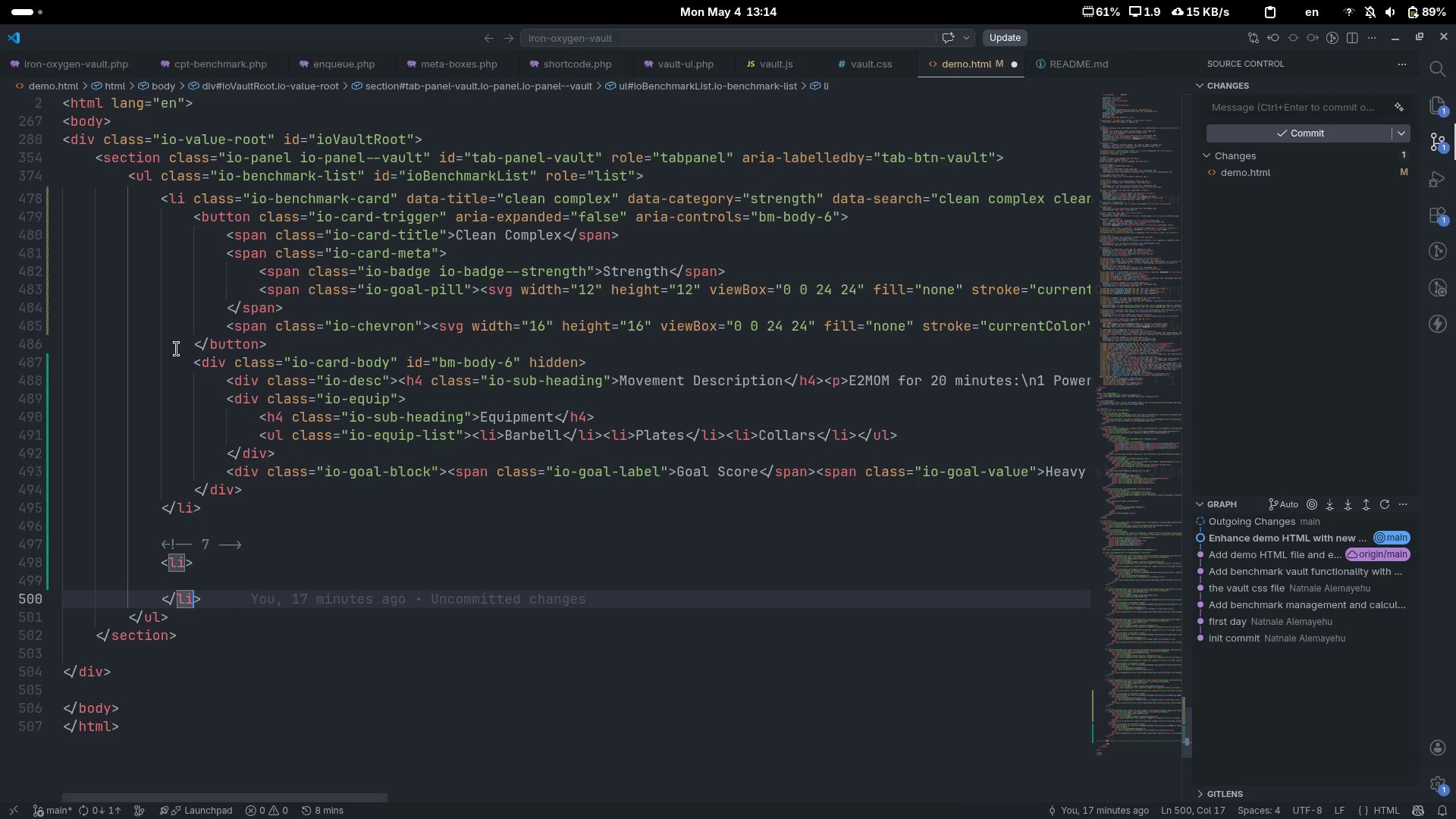 
key(ArrowLeft)
 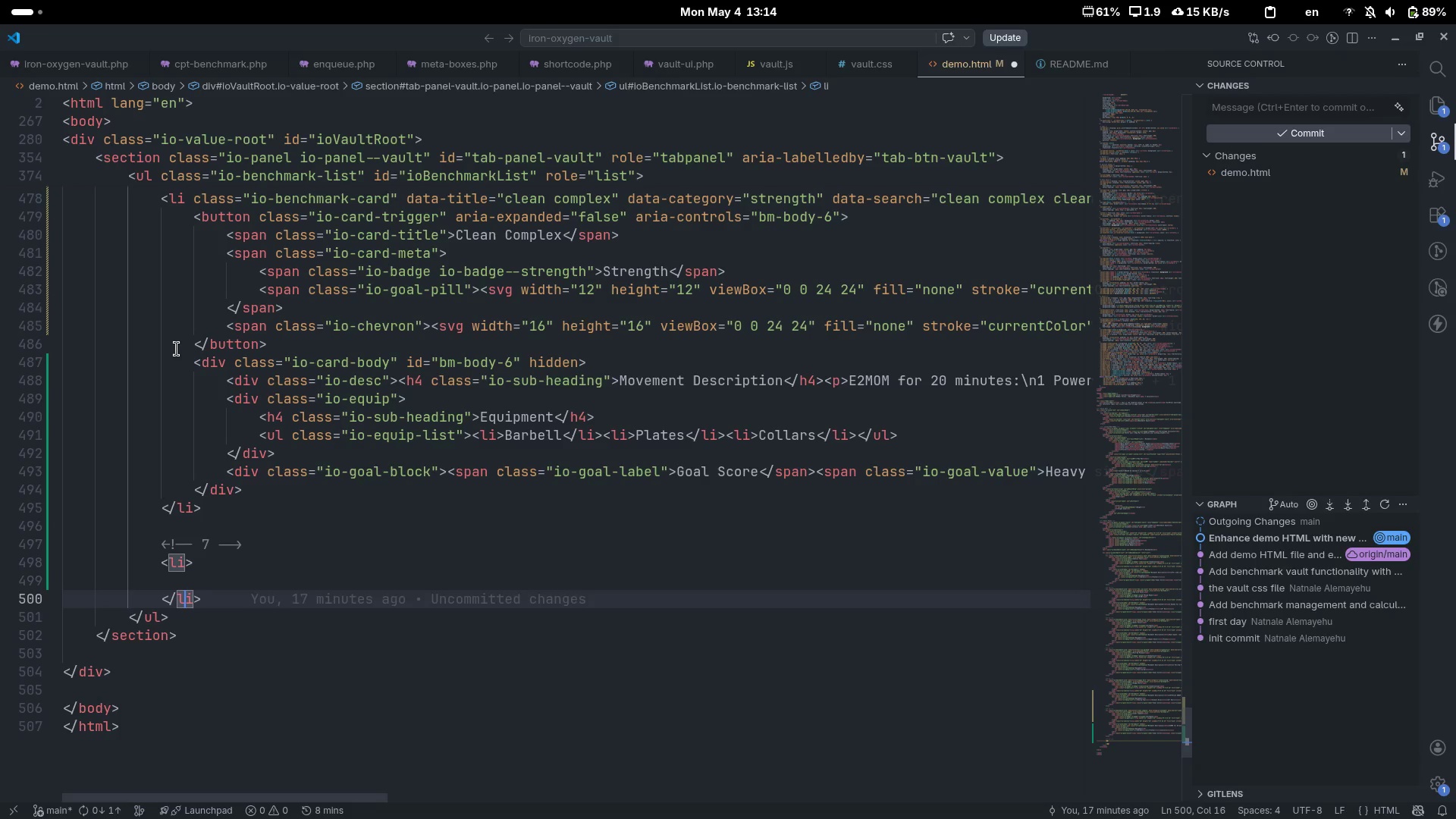 
key(ArrowUp)
 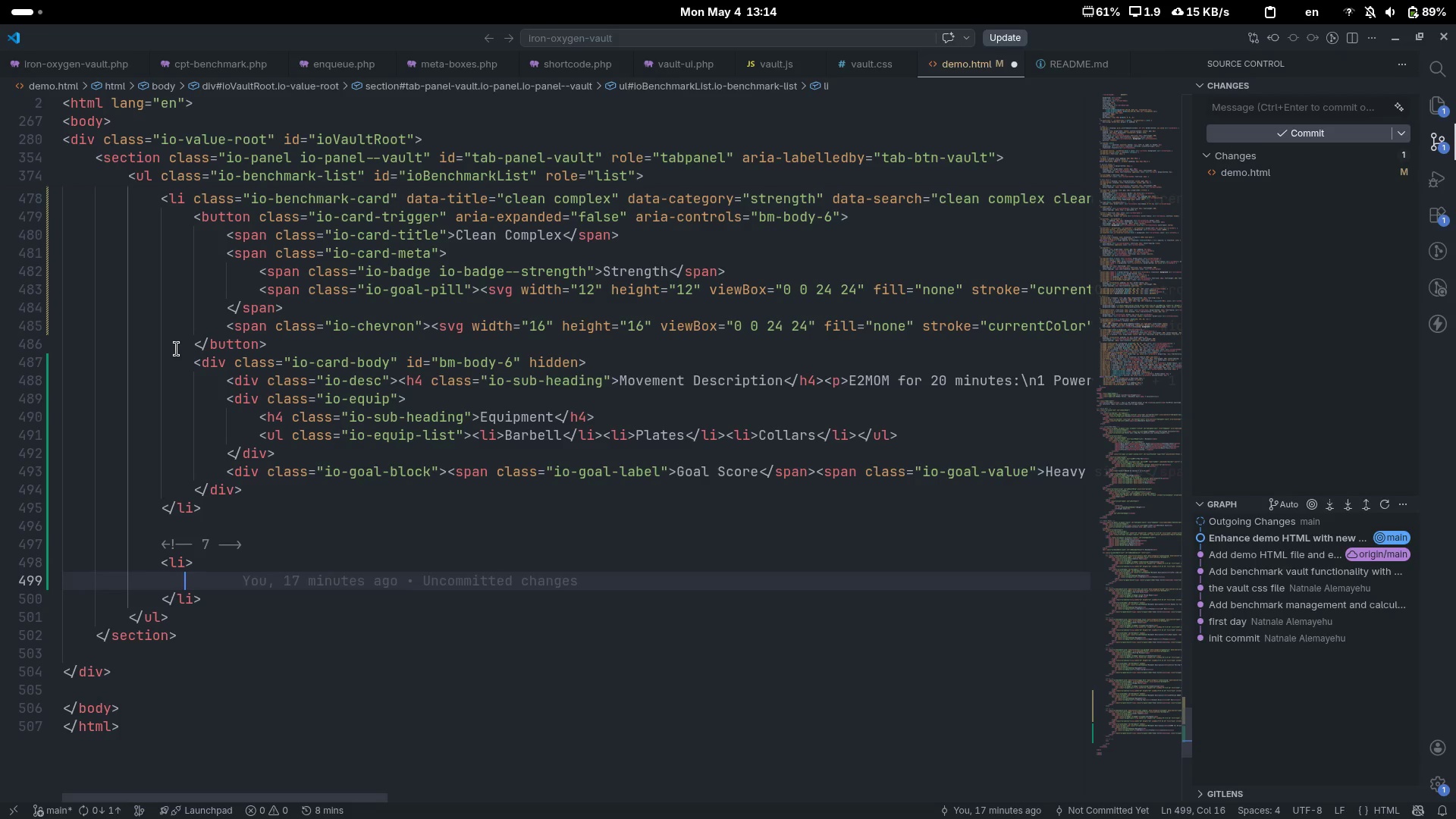 
key(ArrowUp)
 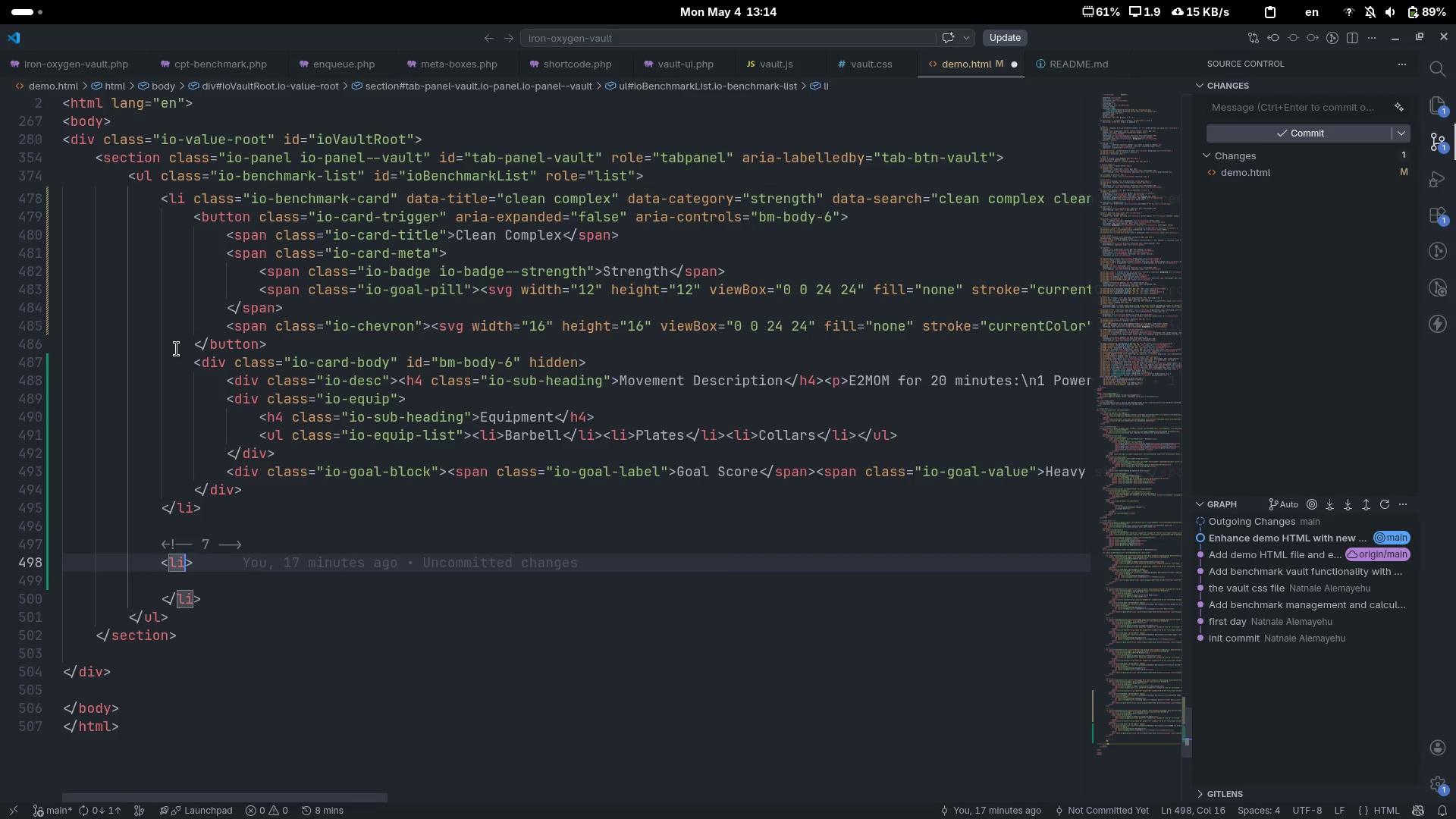 
type( clas)
key(Tab)
type(io-bench)
 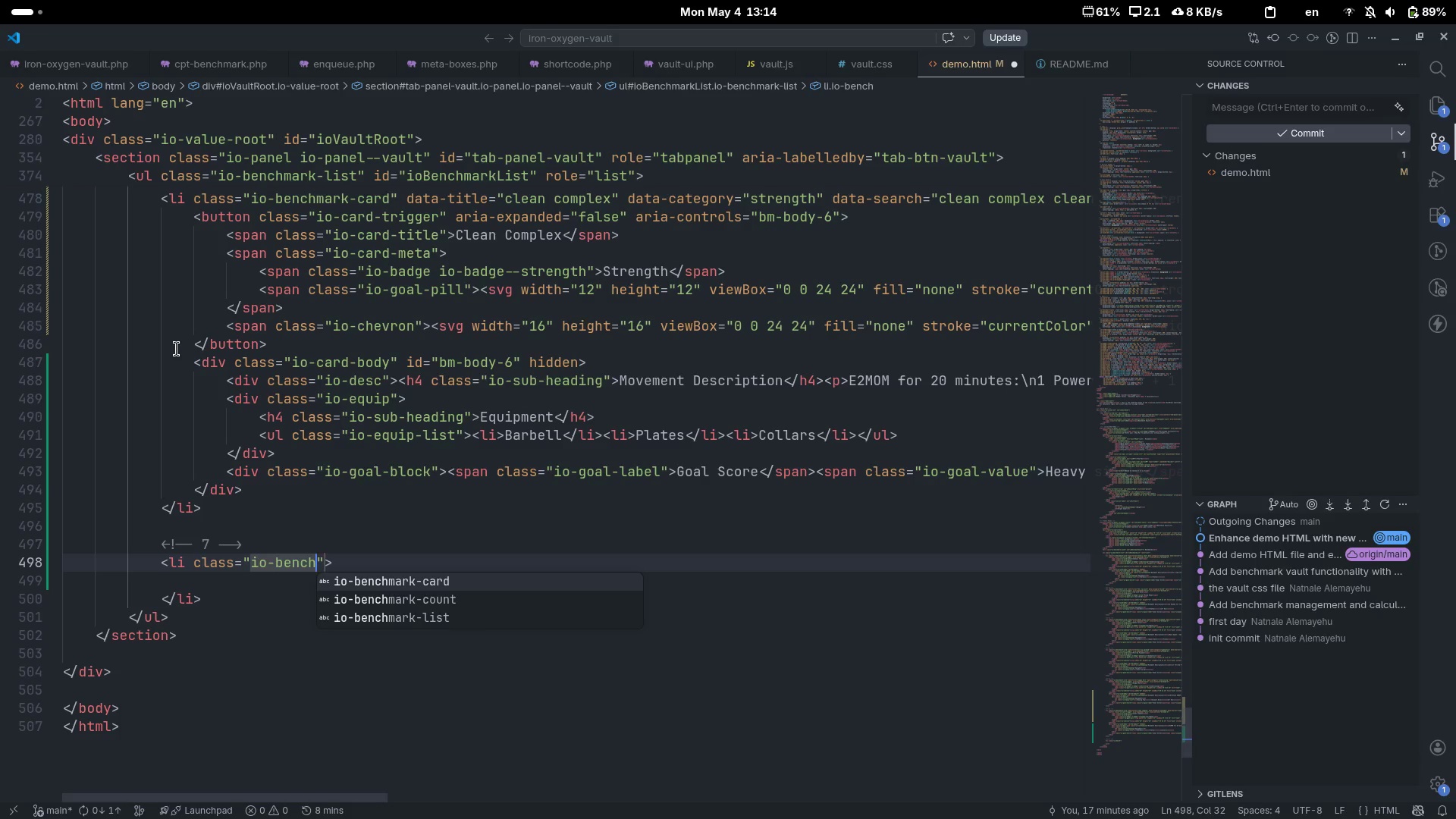 
key(Enter)
 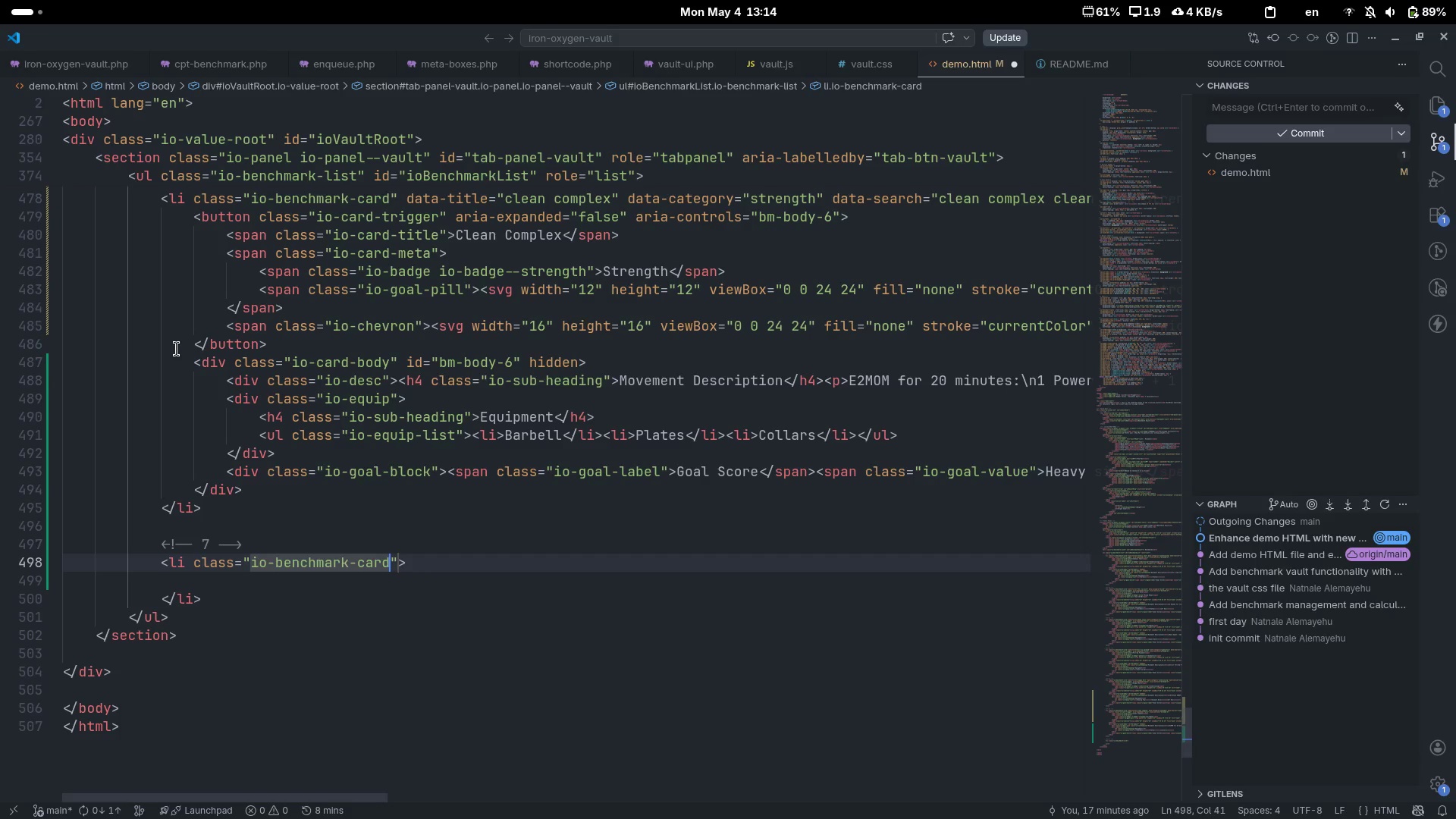 
key(ArrowRight)
 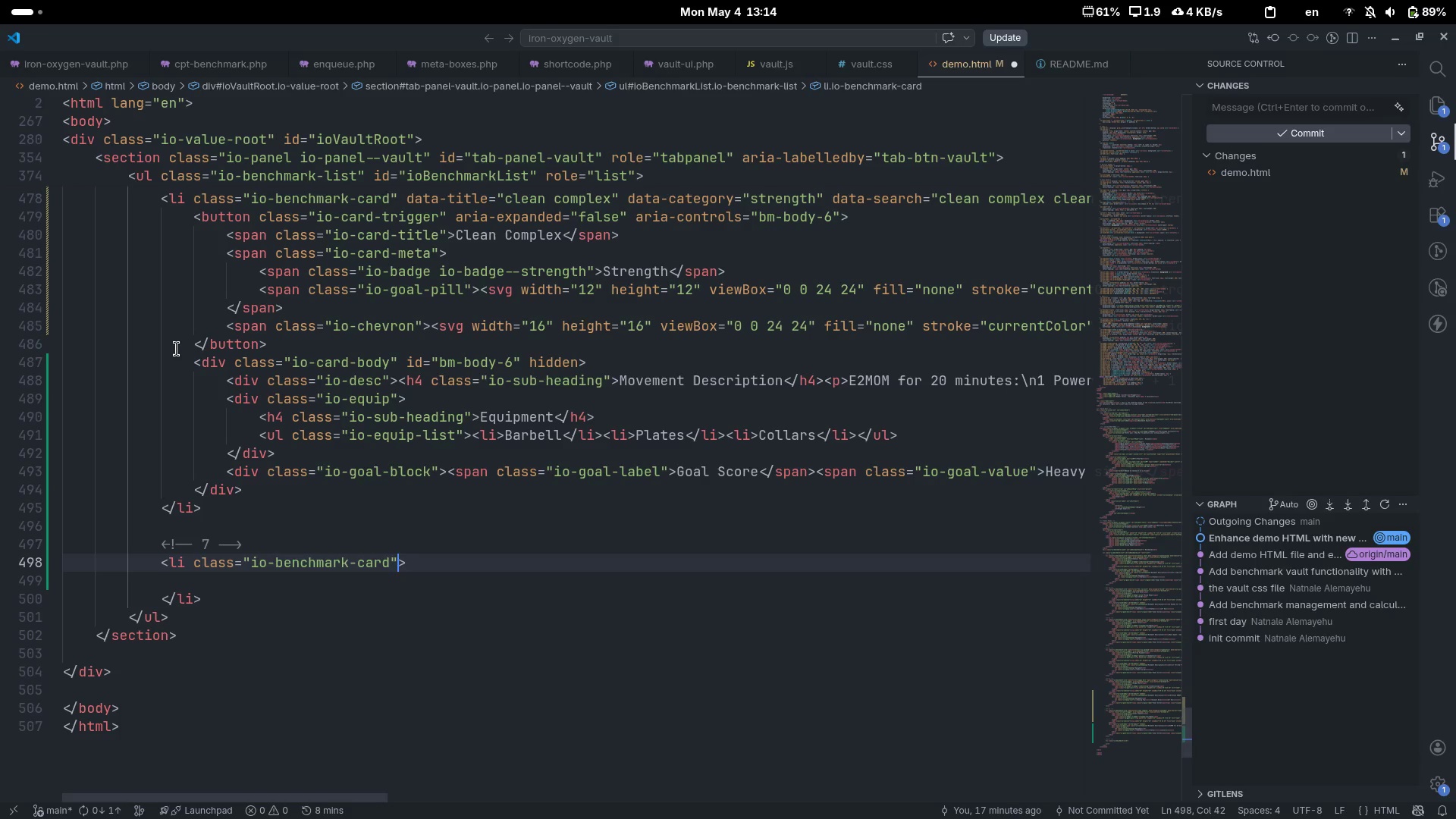 
key(ArrowLeft)
 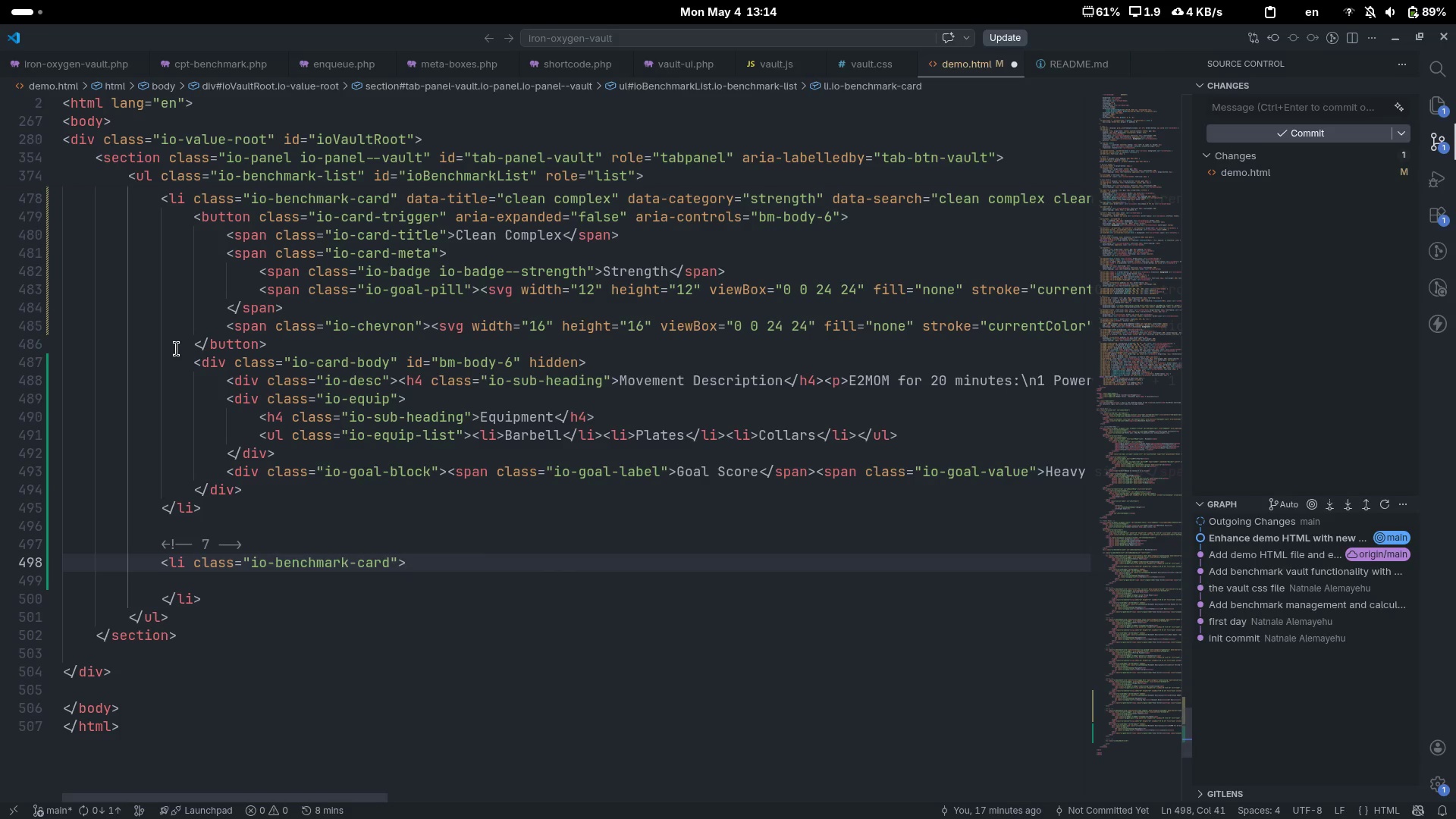 
key(ArrowRight)
 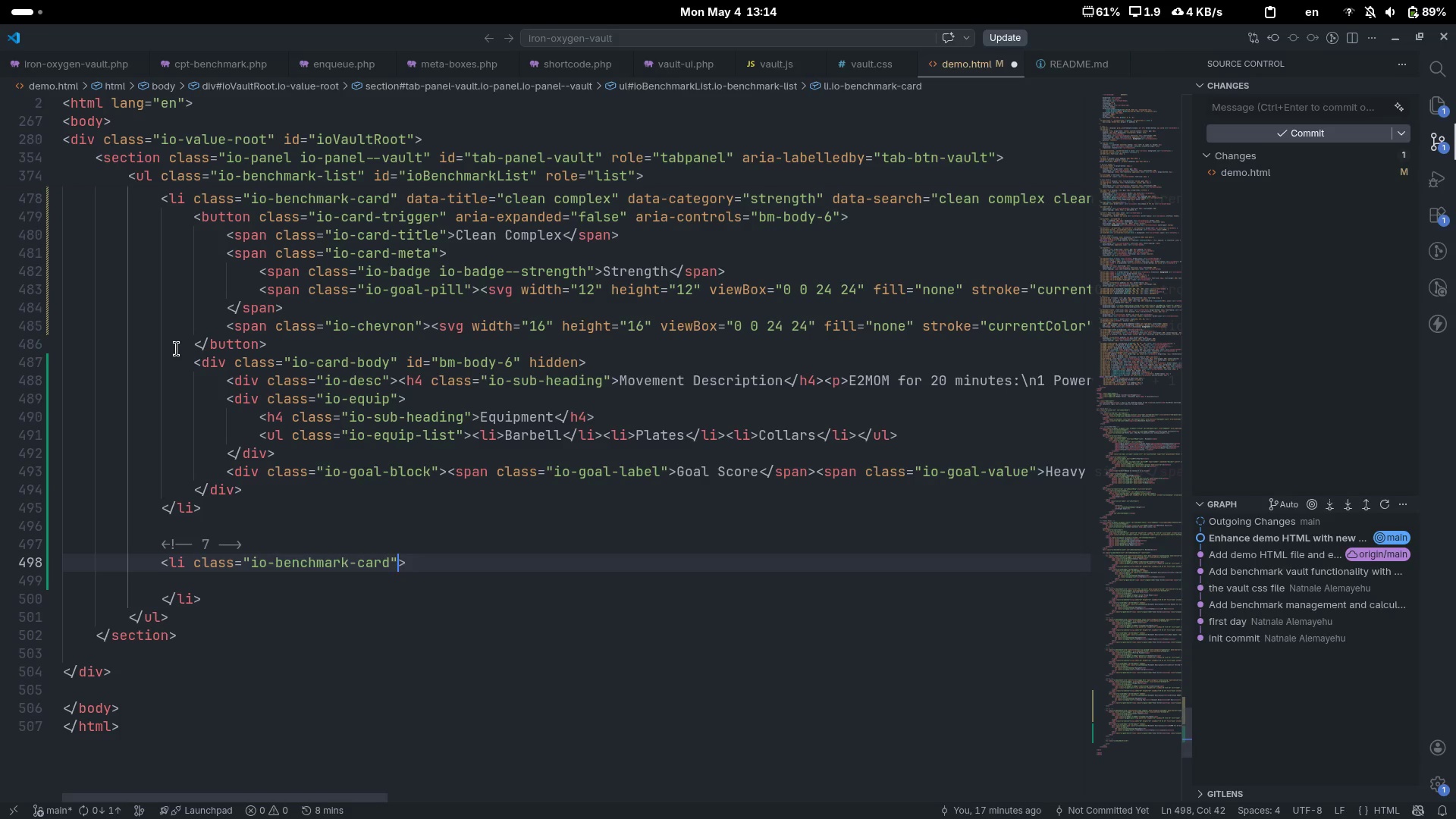 
type( data)
key(Tab)
type(titl)
key(Tab)
key(Backspace)
key(Backspace)
 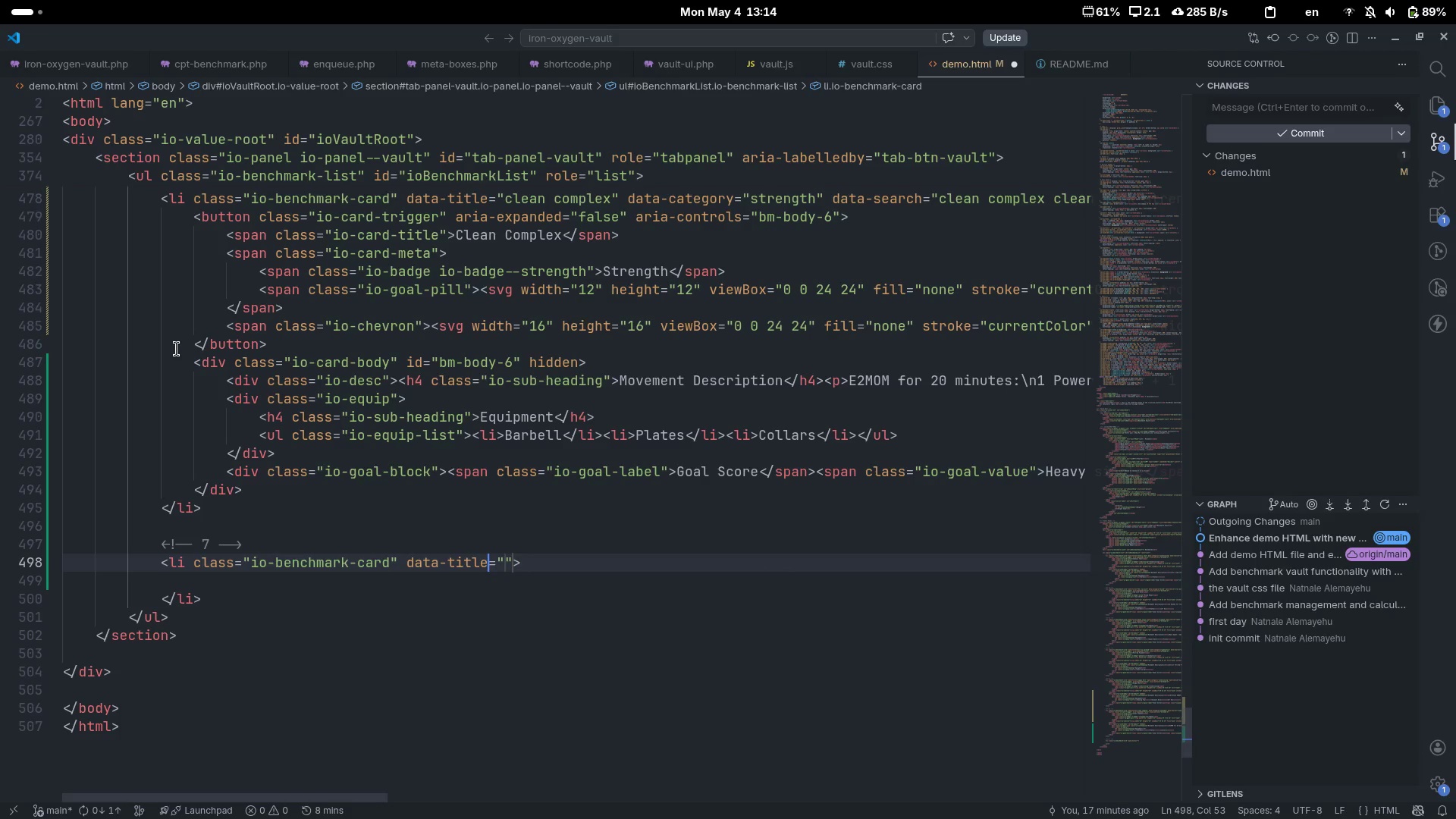 
key(Control+ControlLeft)
 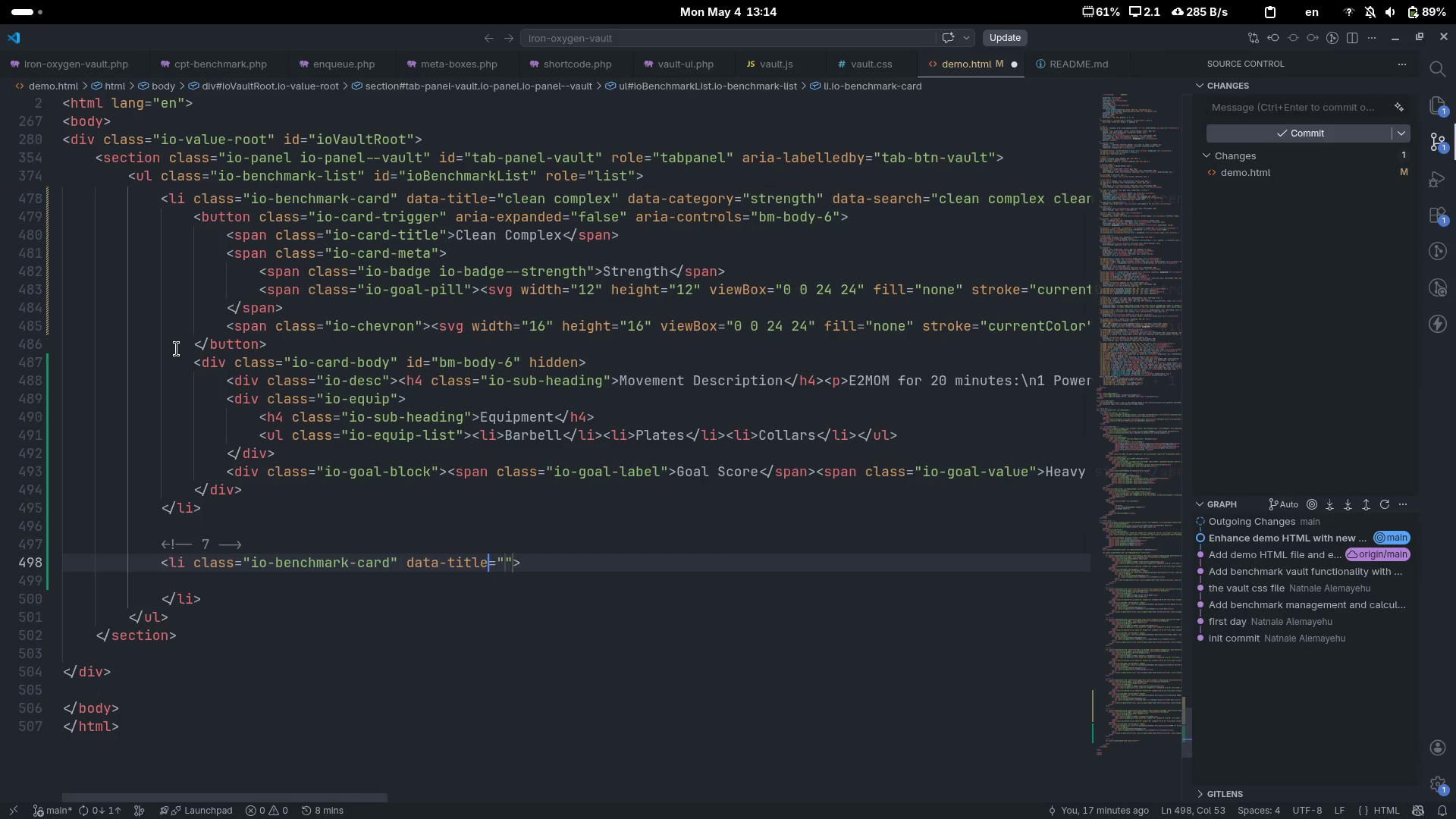 
key(Control+ArrowRight)
 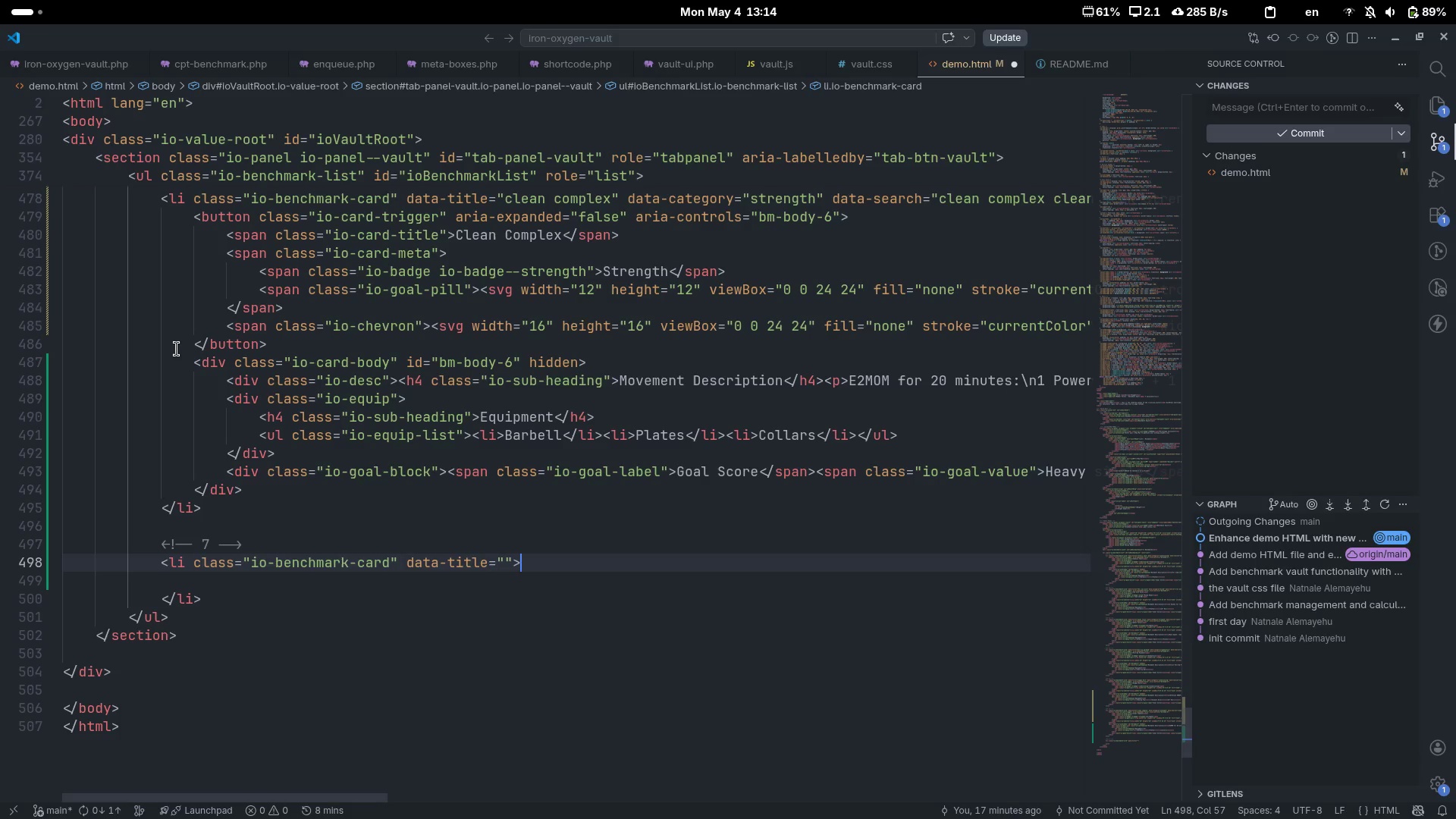 
key(ArrowLeft)
 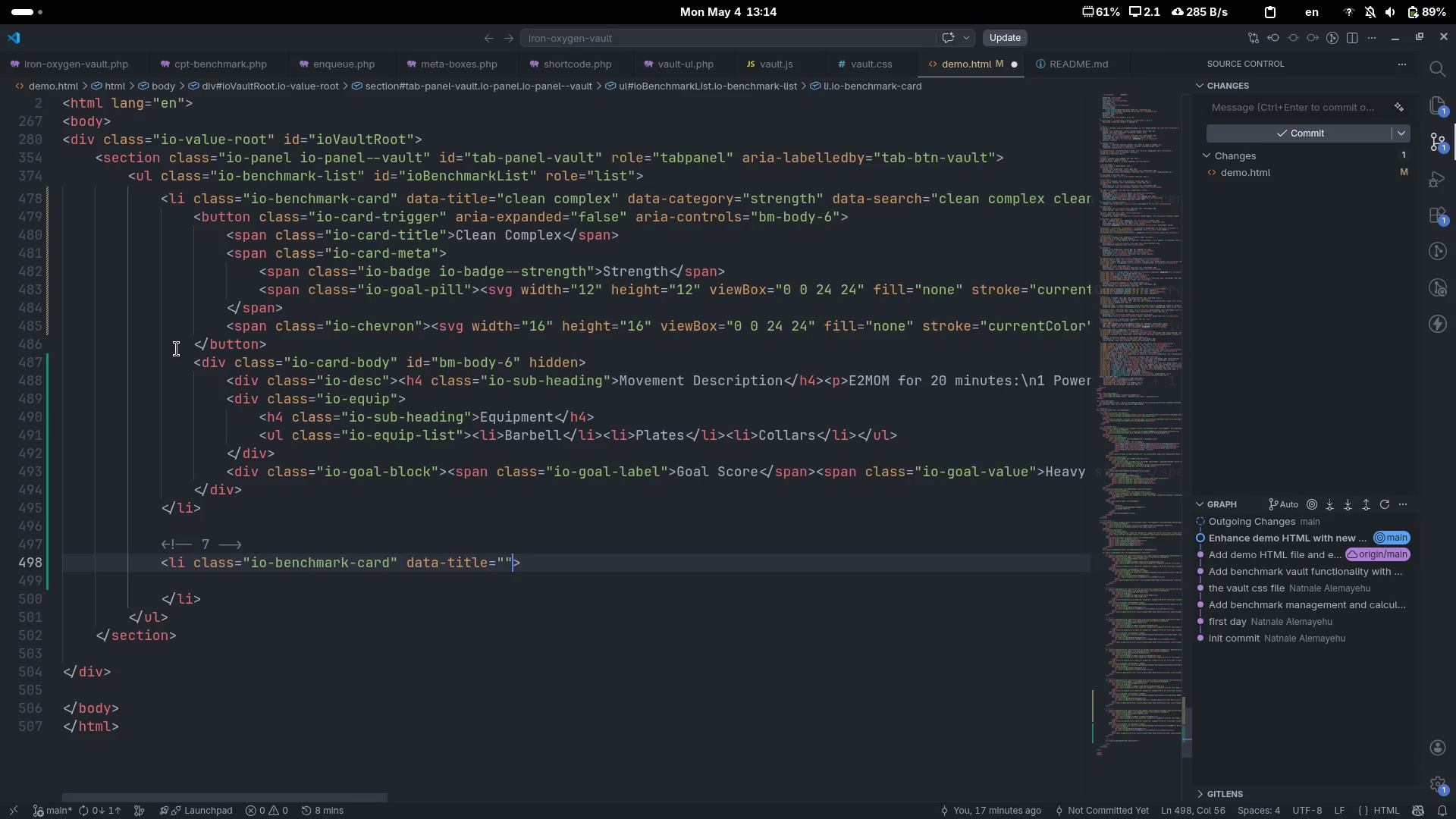 
key(ArrowLeft)
 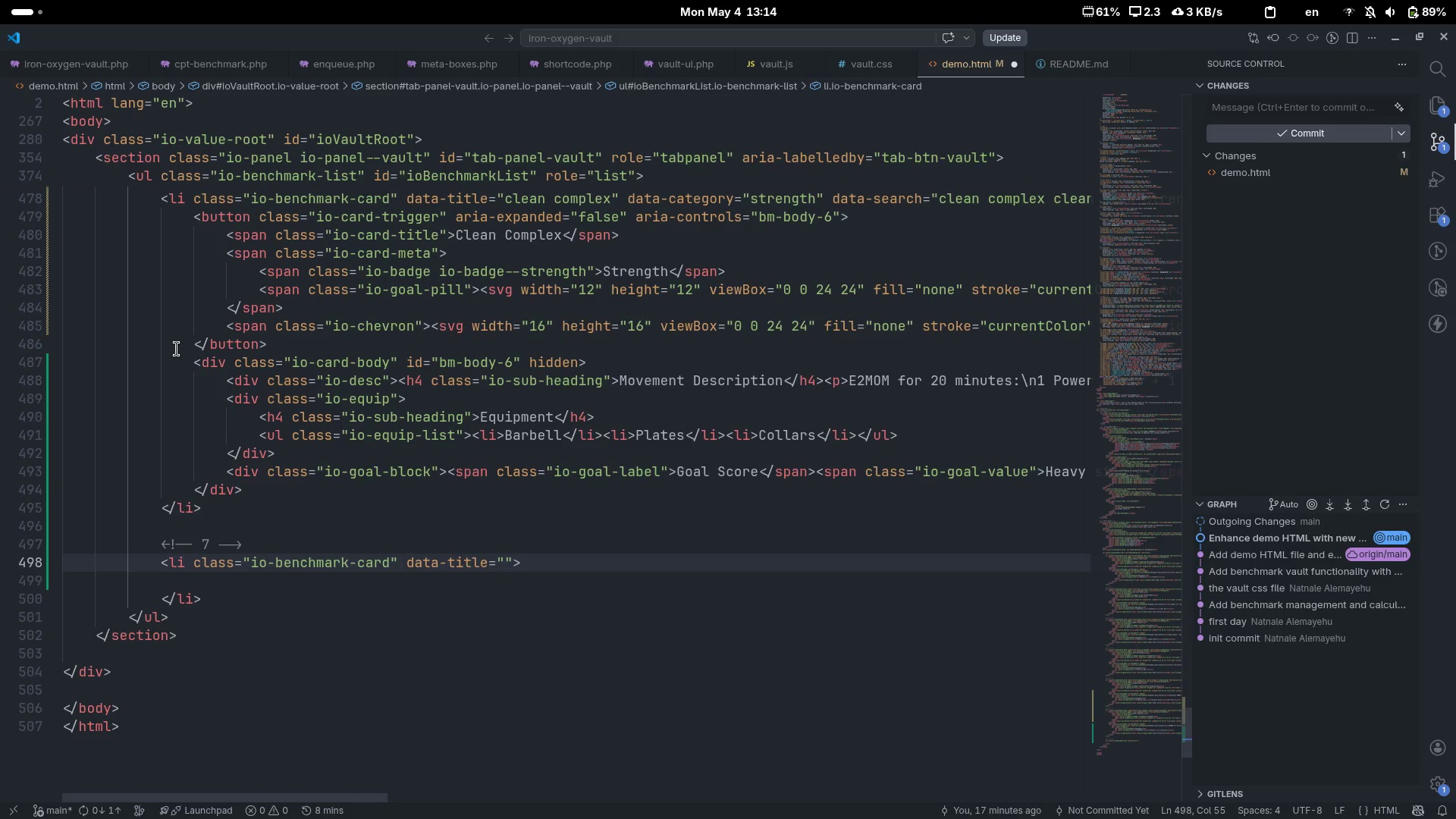 
type(the grind)
 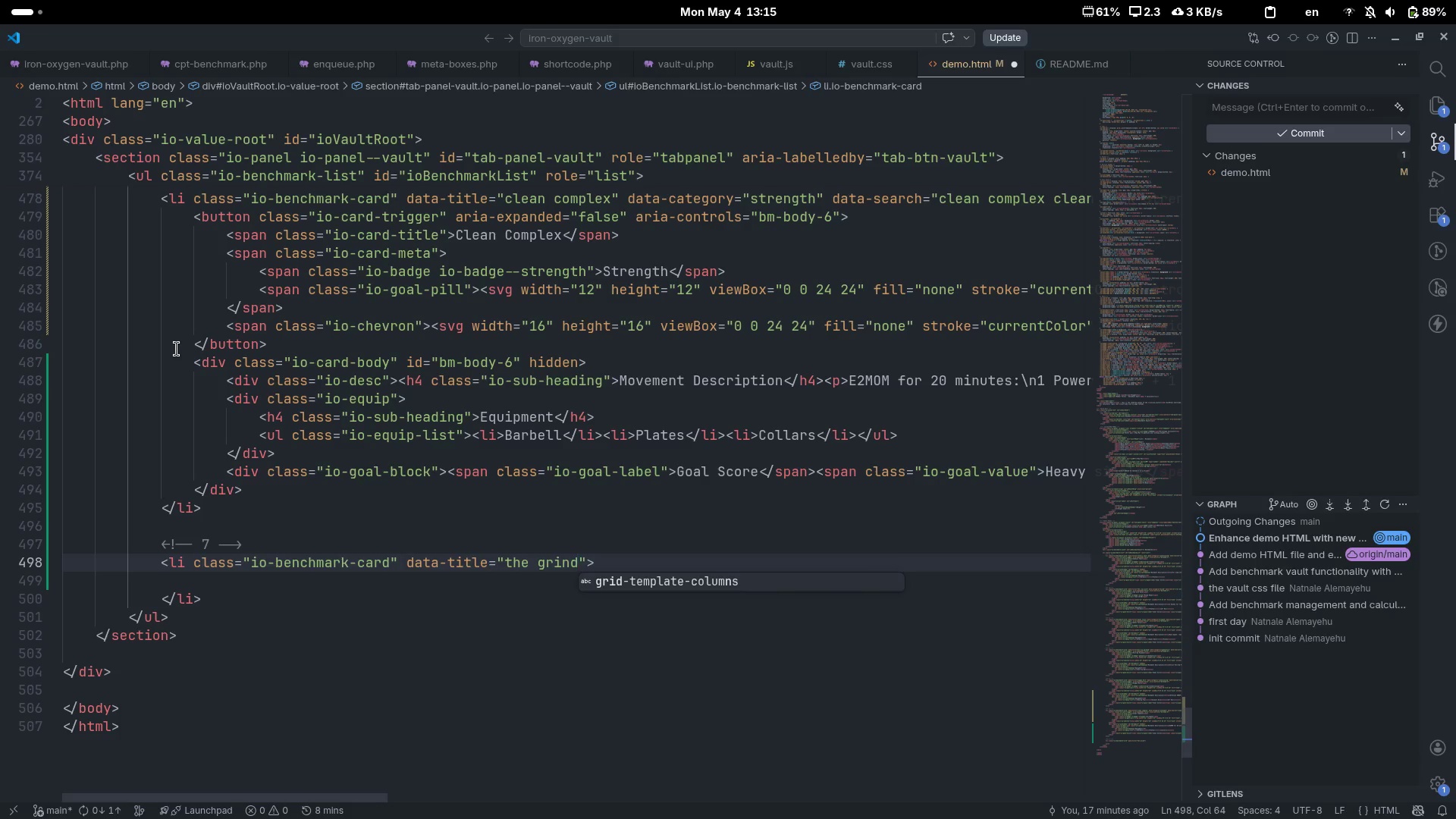 
key(ArrowRight)
 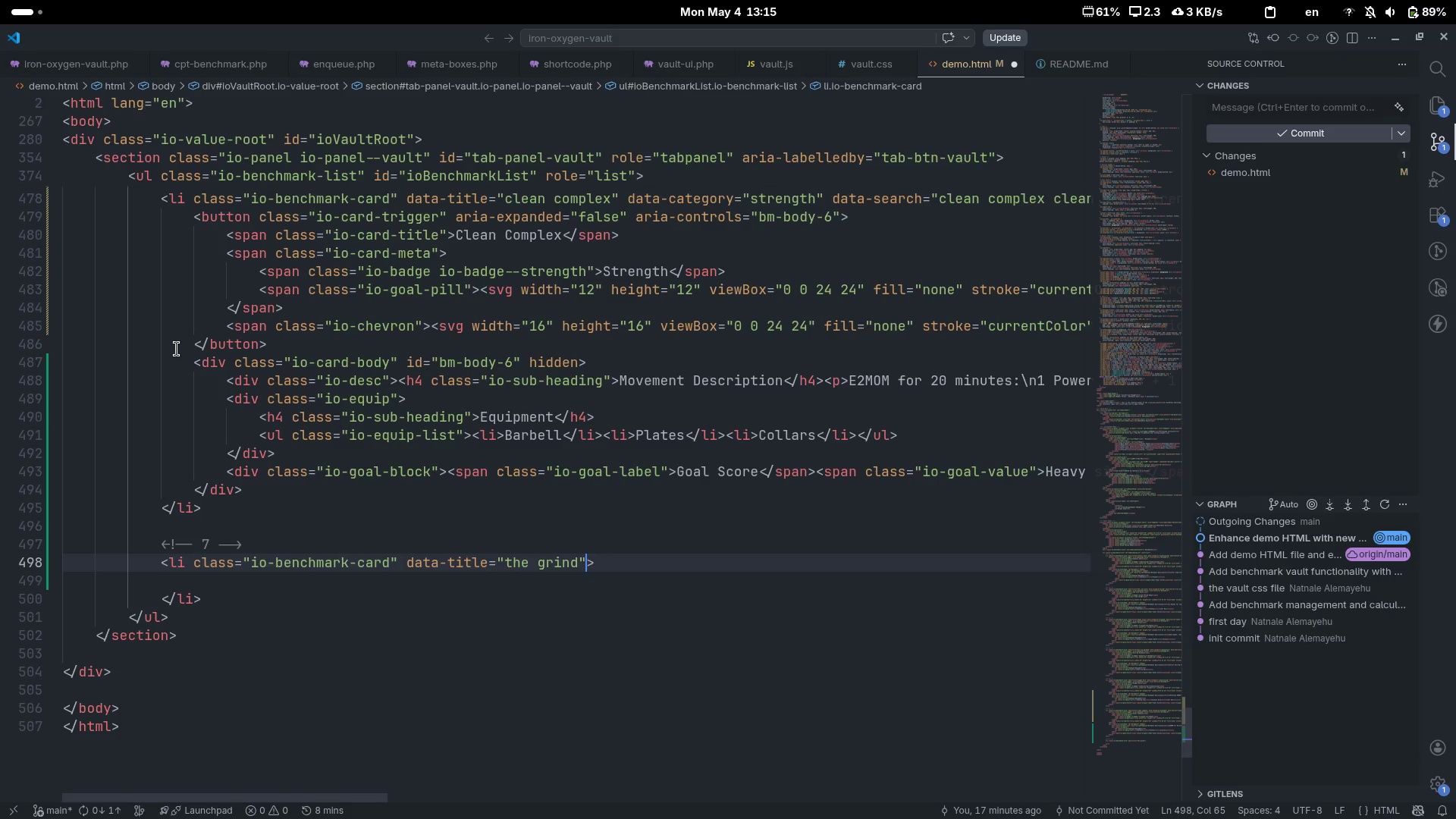 
type( data)
 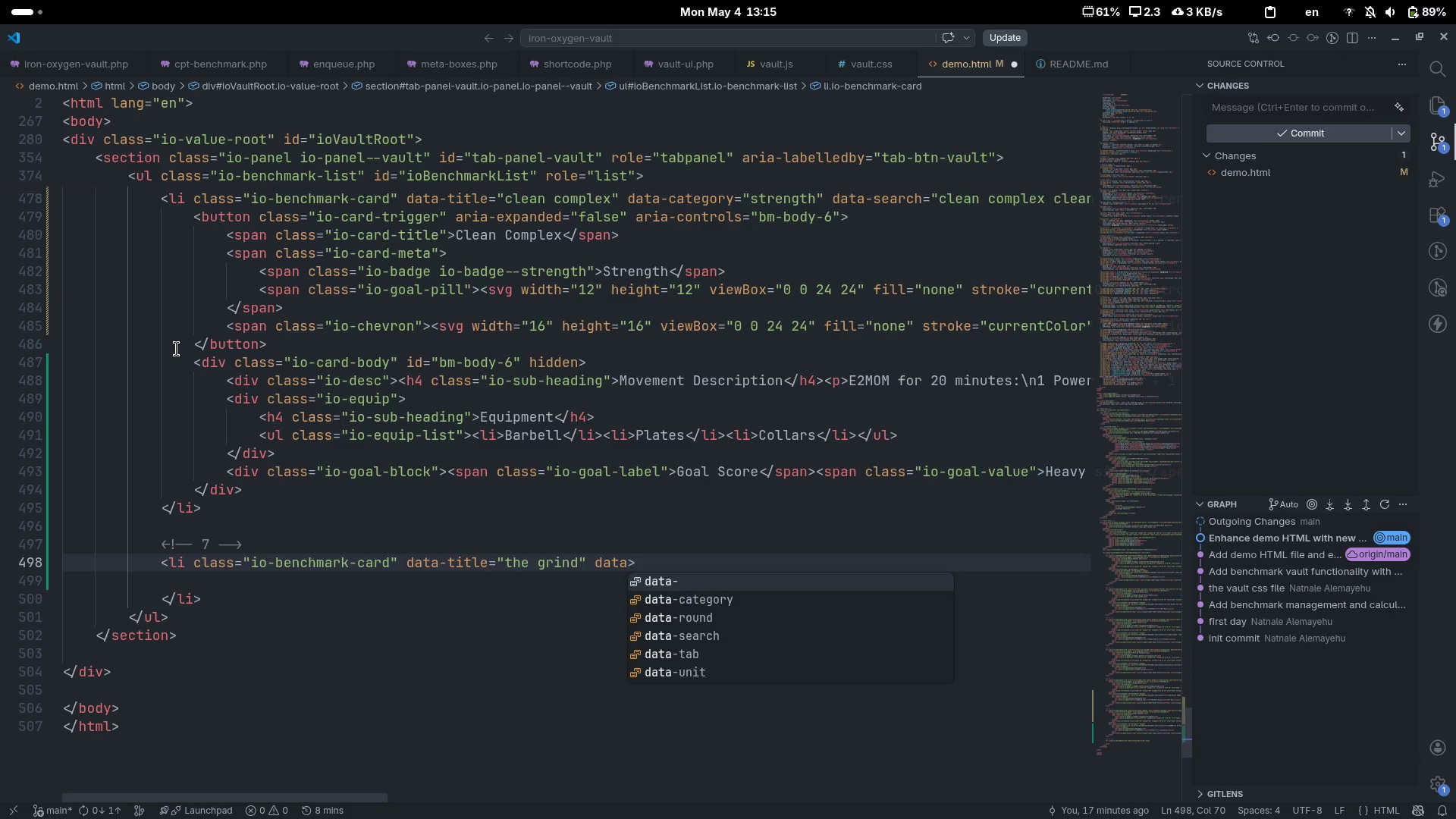 
key(ArrowDown)
 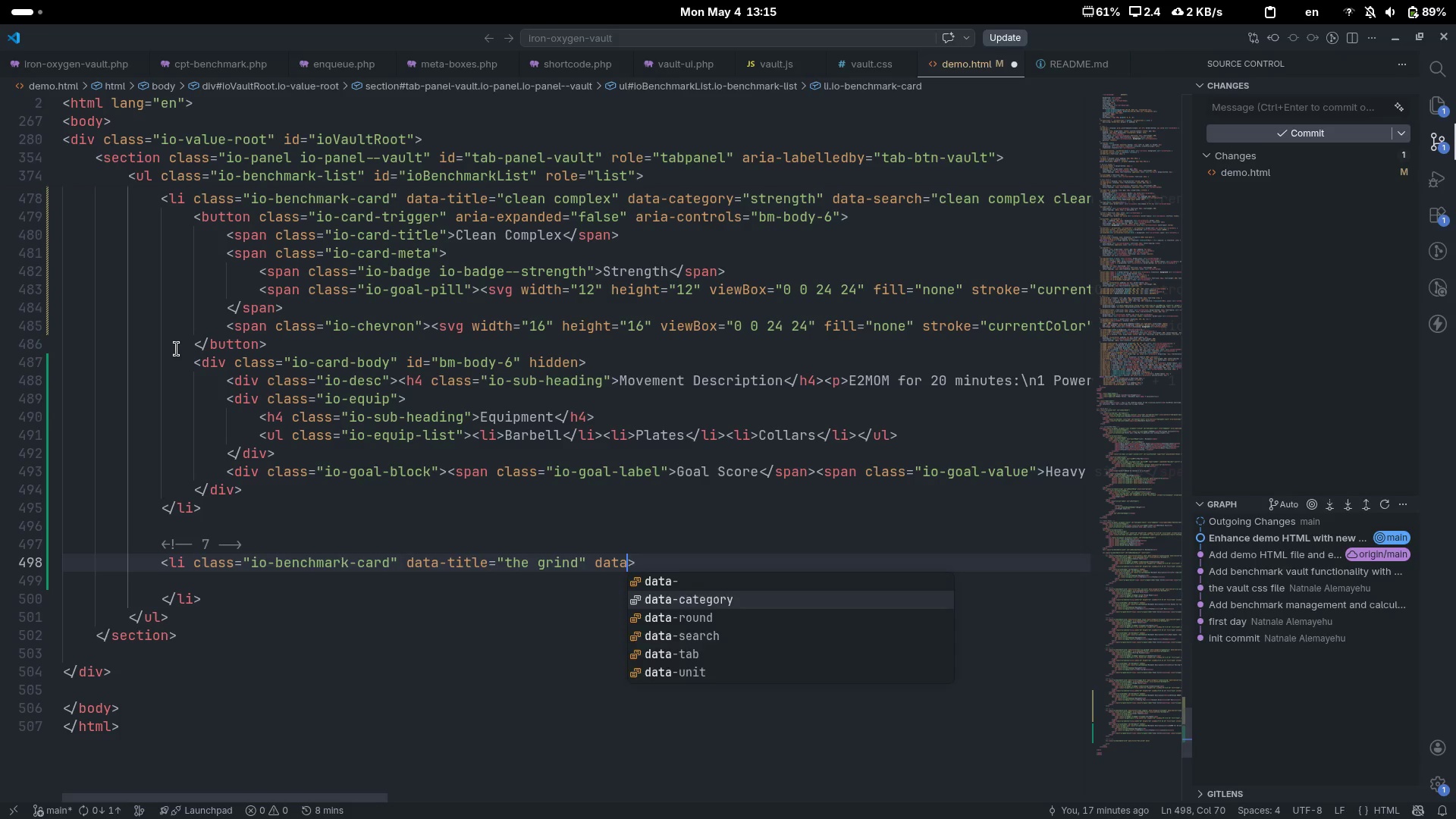 
key(Enter)
 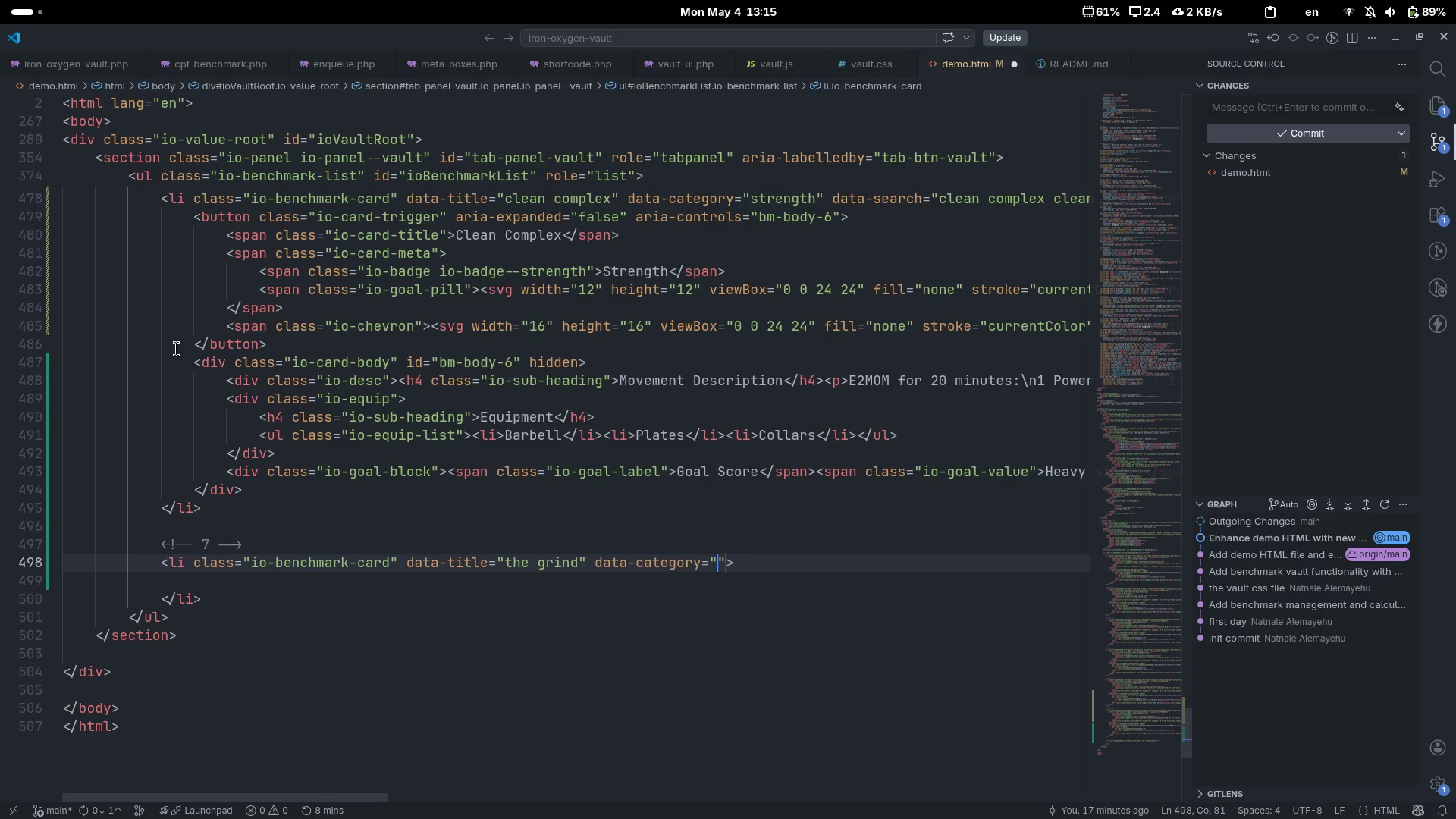 
type(=)
key(Backspace)
type(i)
key(Backspace)
type(mixed)
 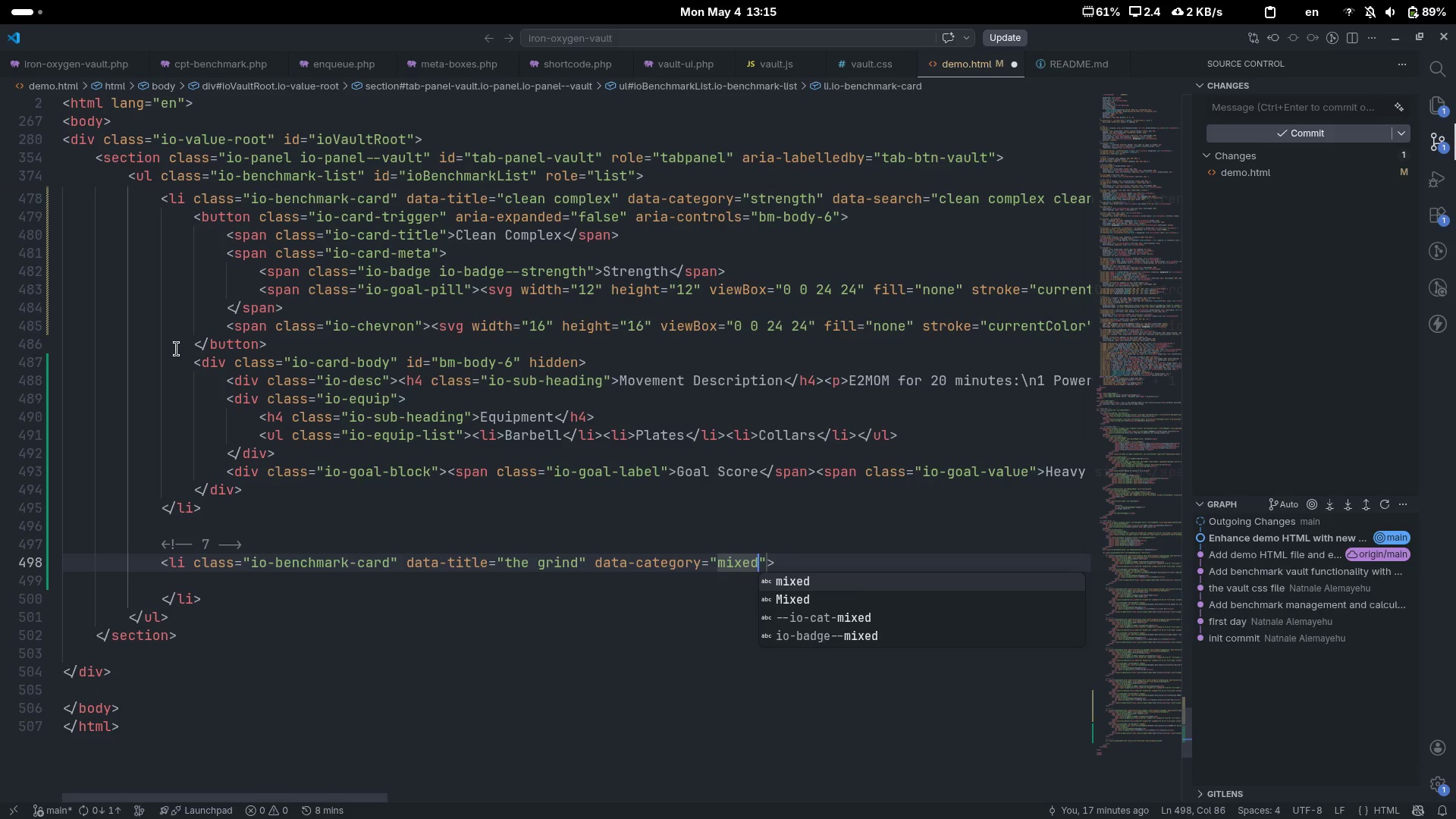 
key(ArrowRight)
 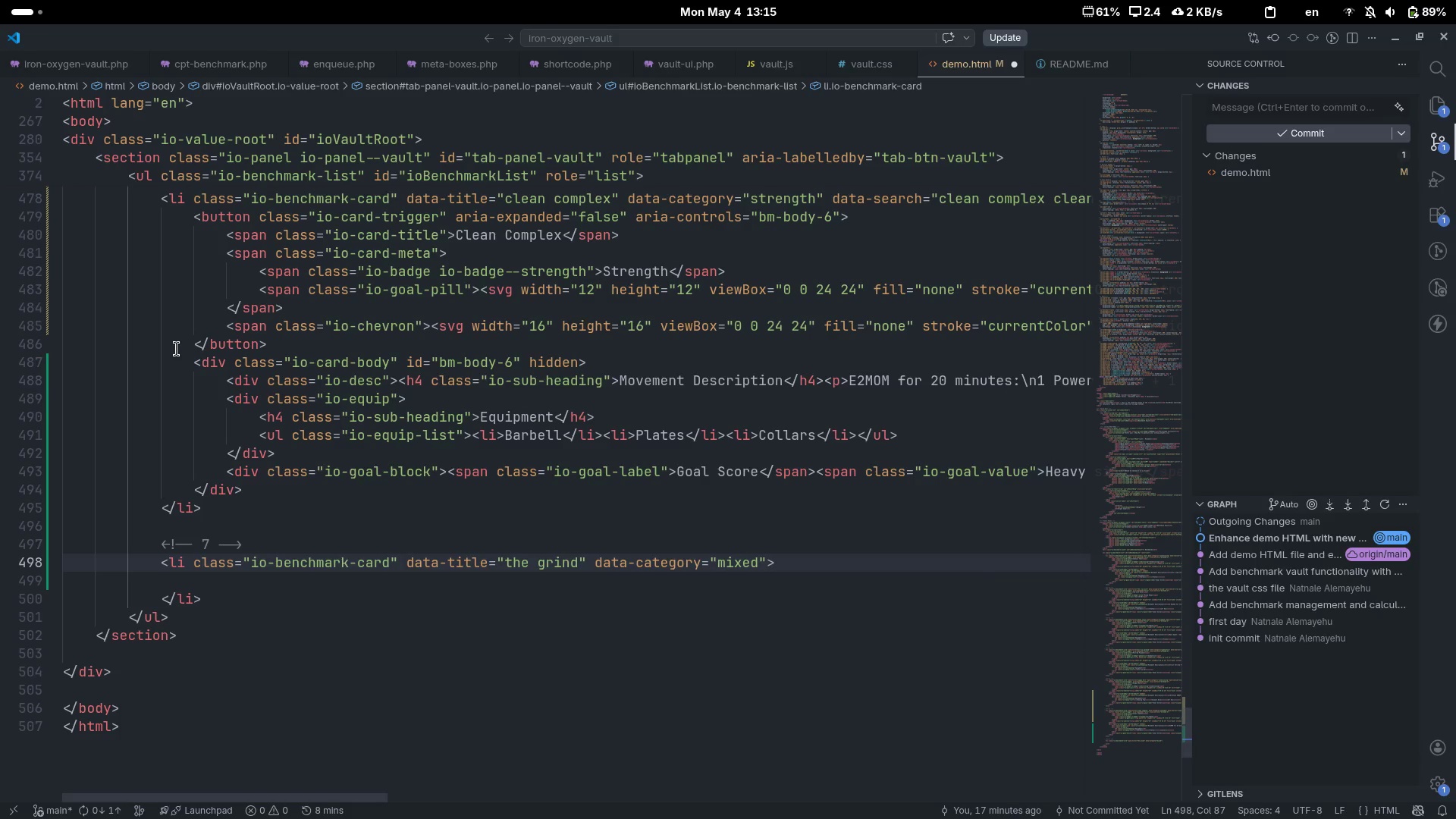 
type( data-sea)
key(Tab)
 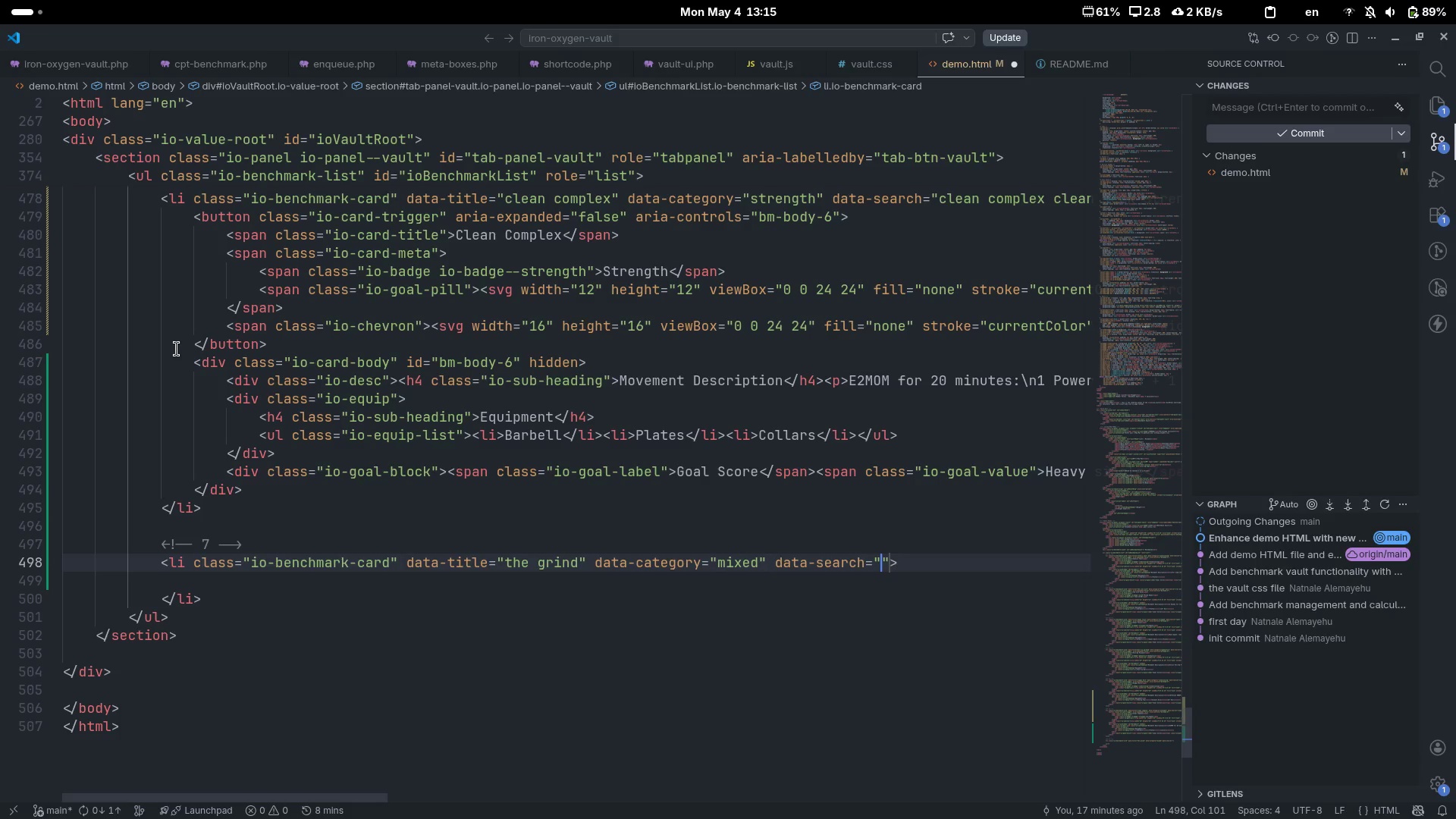 
type(grind thu)
key(Backspace)
type(rs)
key(Backspace)
type(ust)
 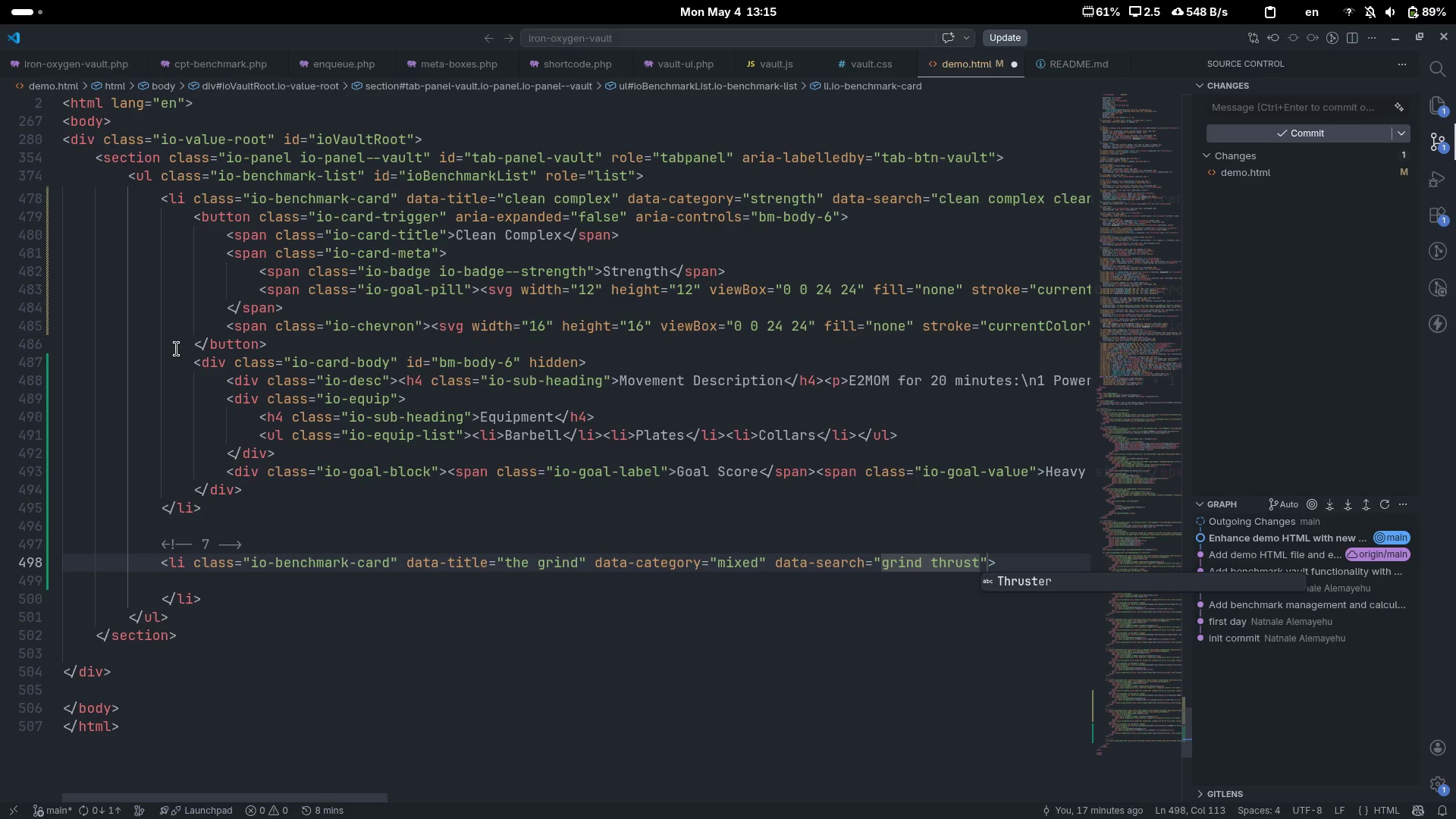 
type(ers pull )
key(Backspace)
type(-ups mixed)
 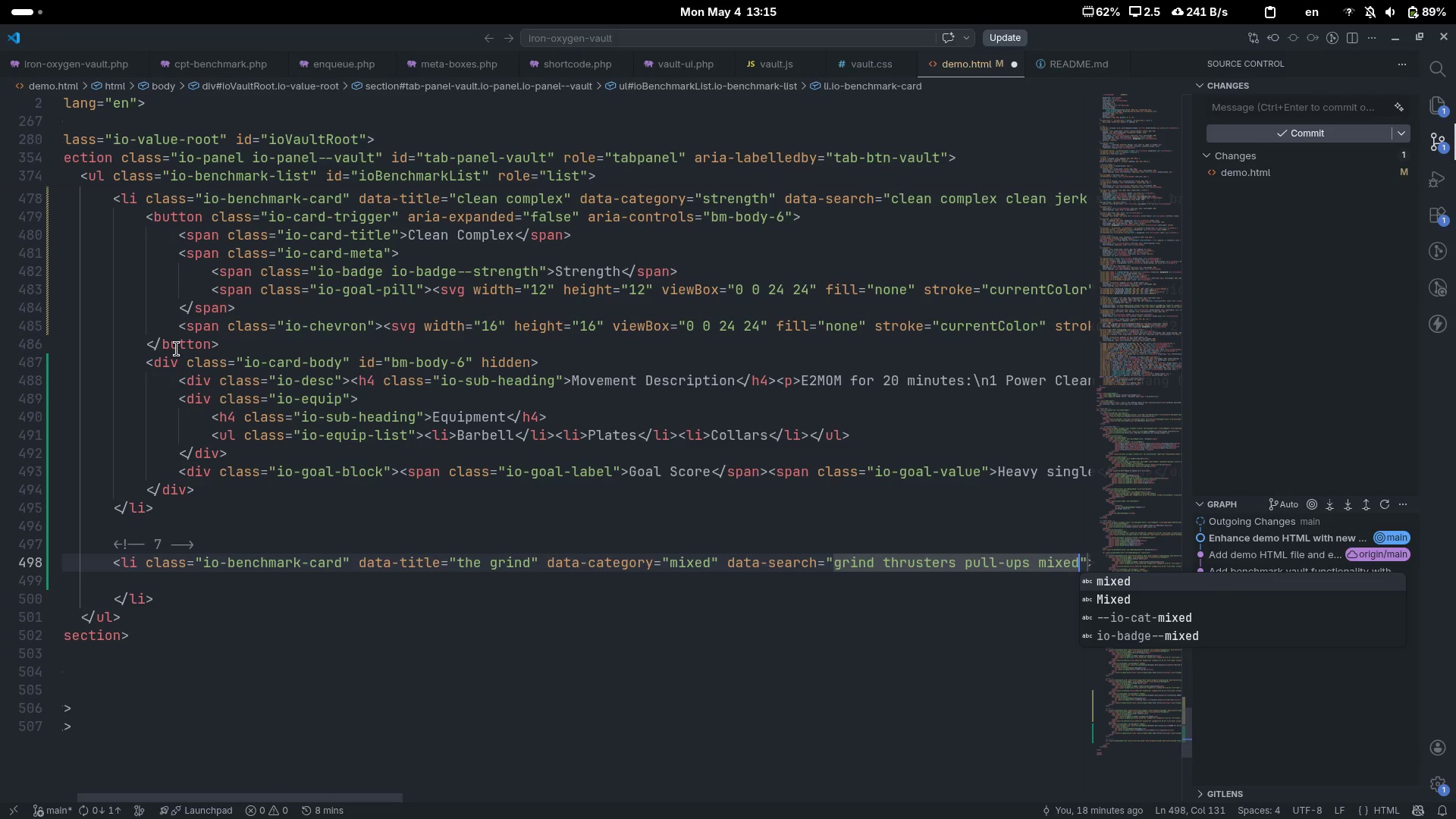 
scroll: coordinate [177, 349], scroll_direction: down, amount: 12.0
 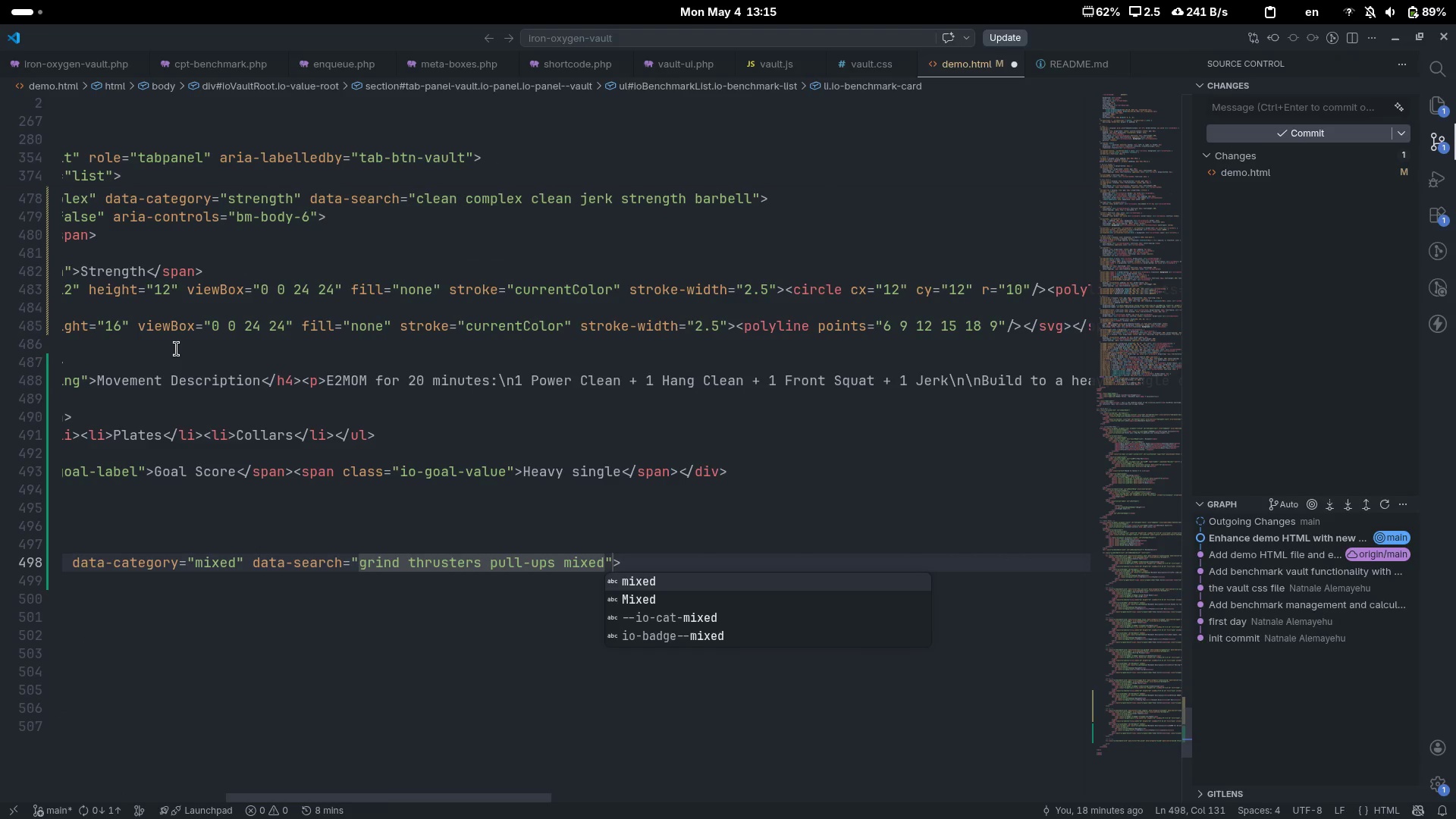 
type( modal bencha)
key(Backspace)
type(mark)
 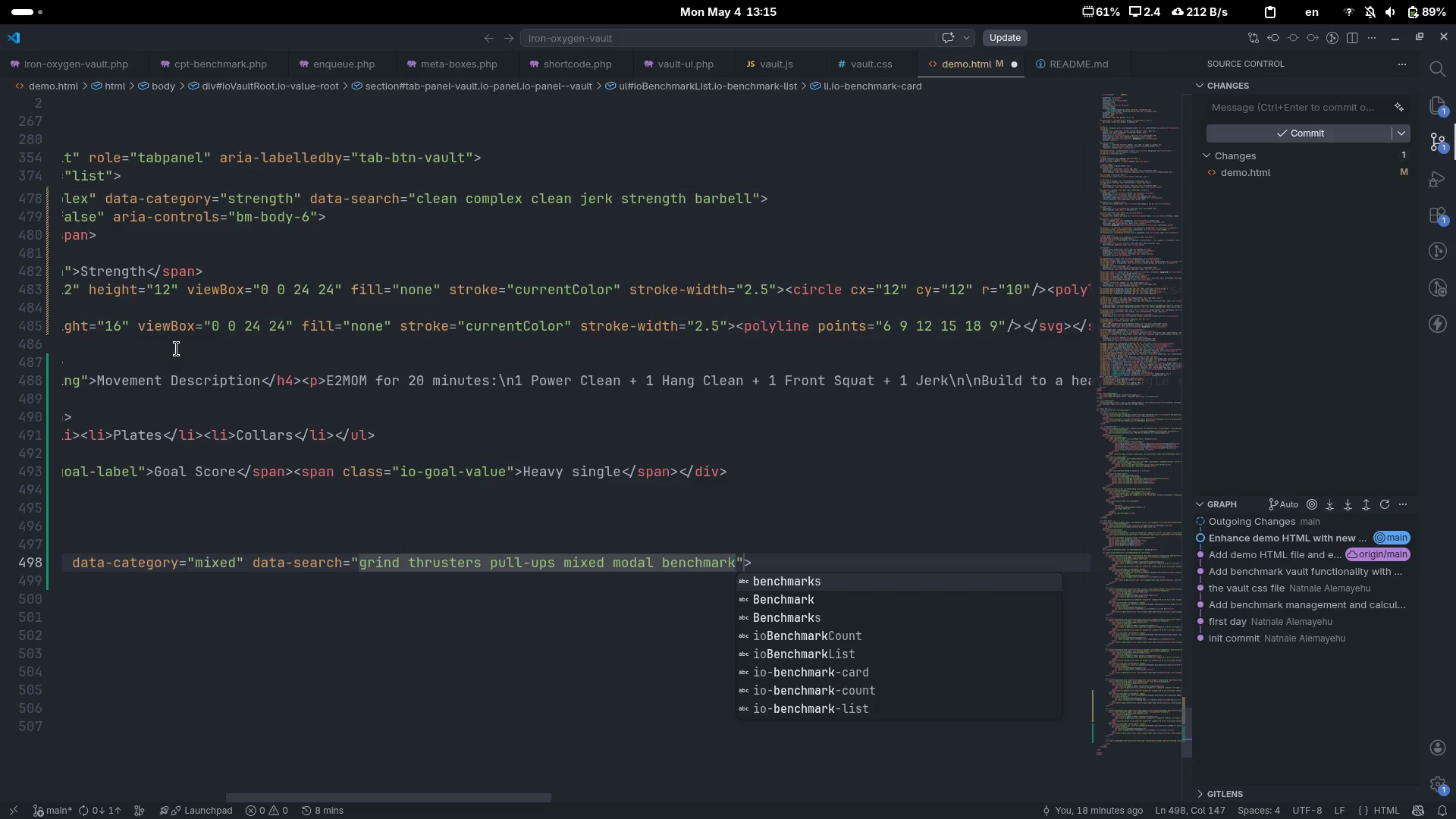 
key(Escape)
 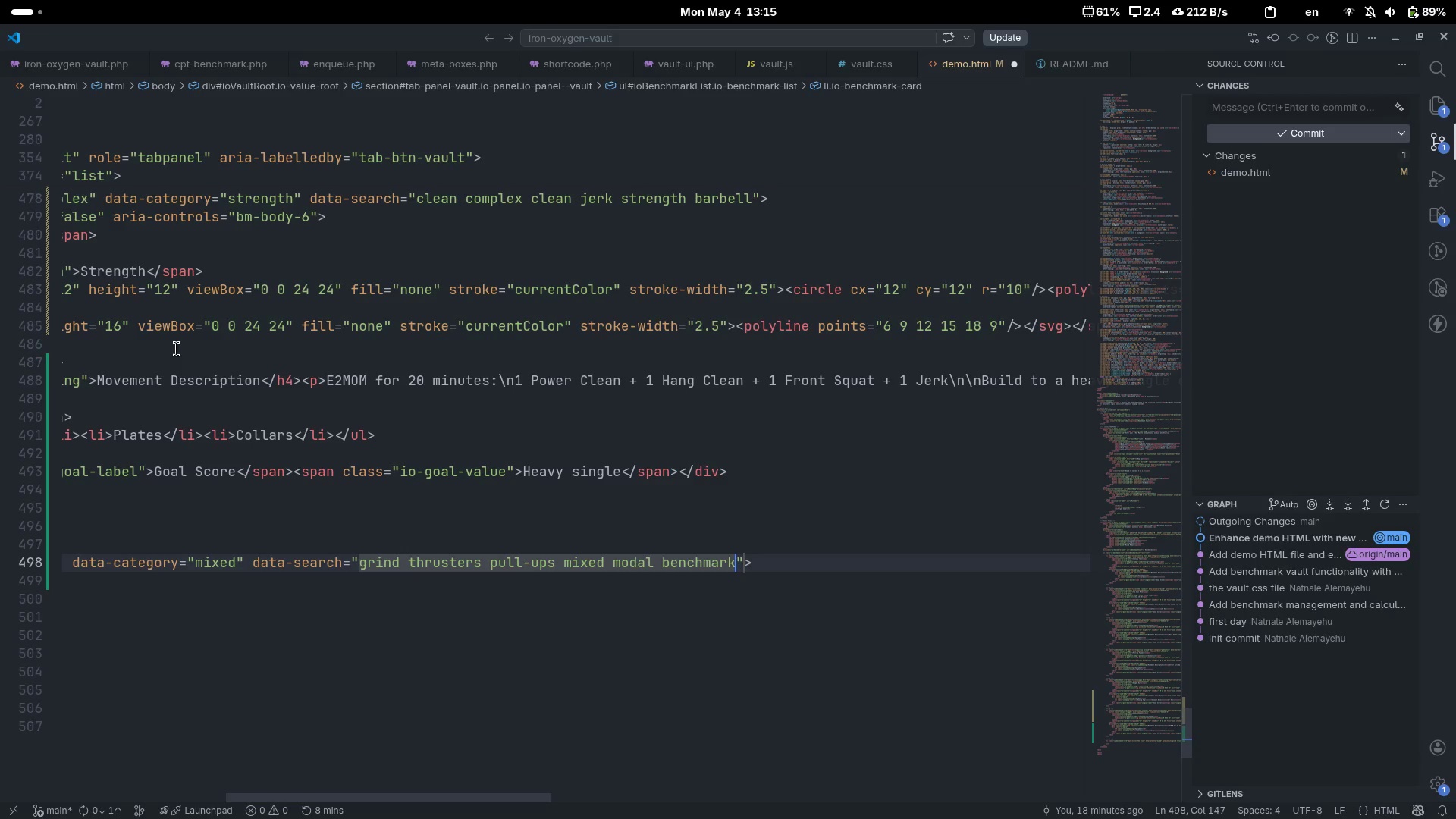 
key(Escape)
 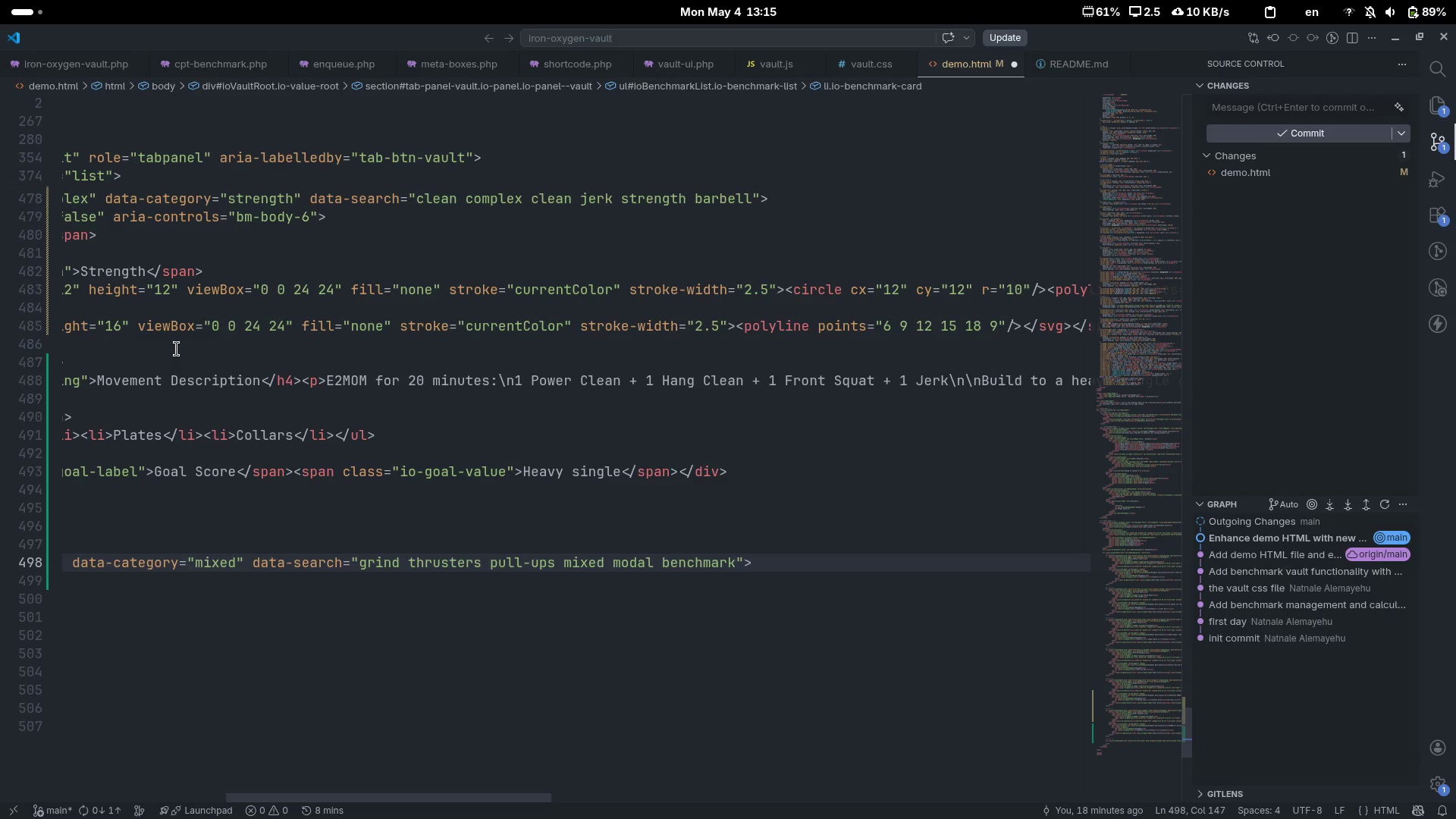 
wait(9.32)
 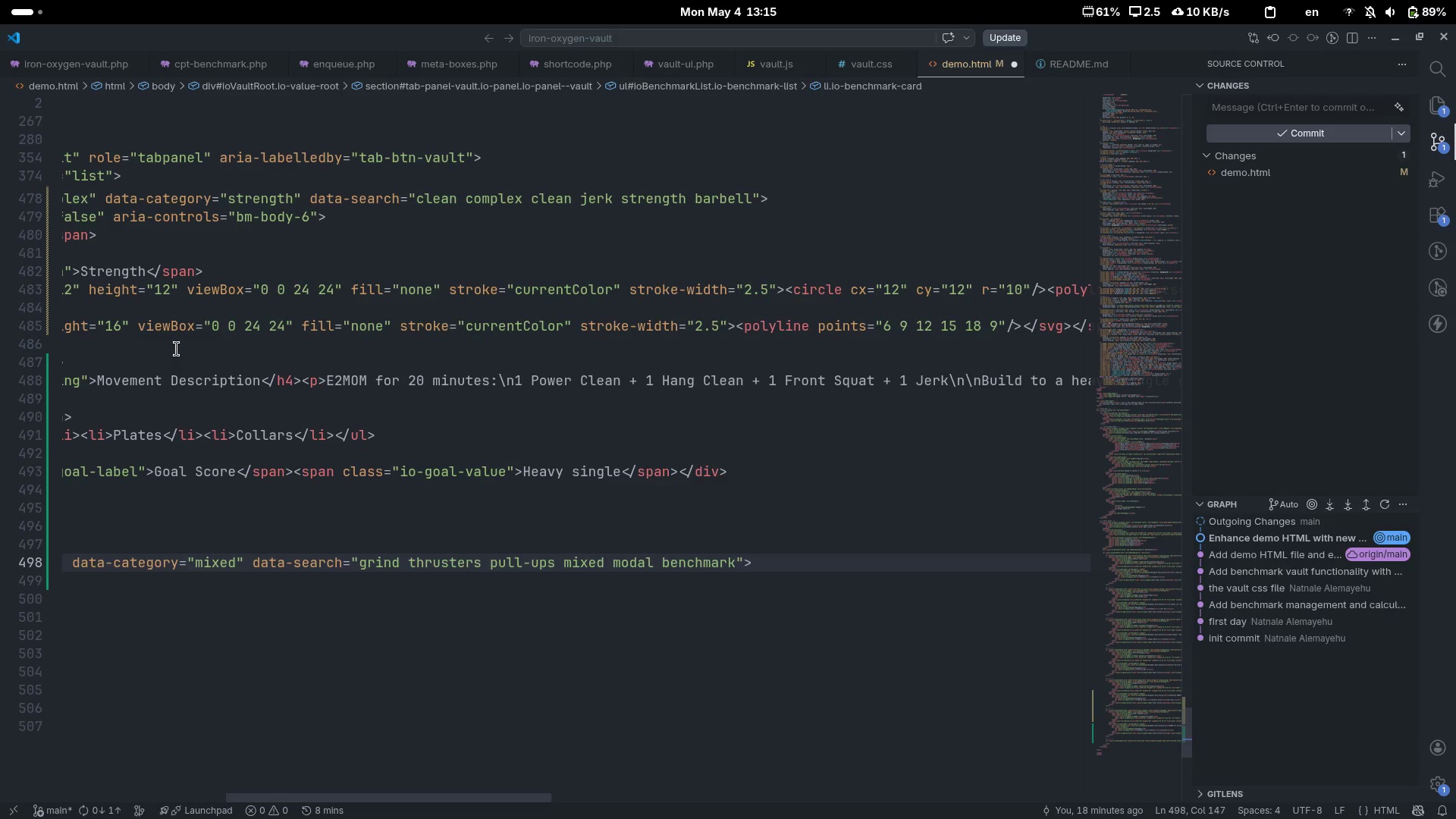 
key(ArrowRight)
 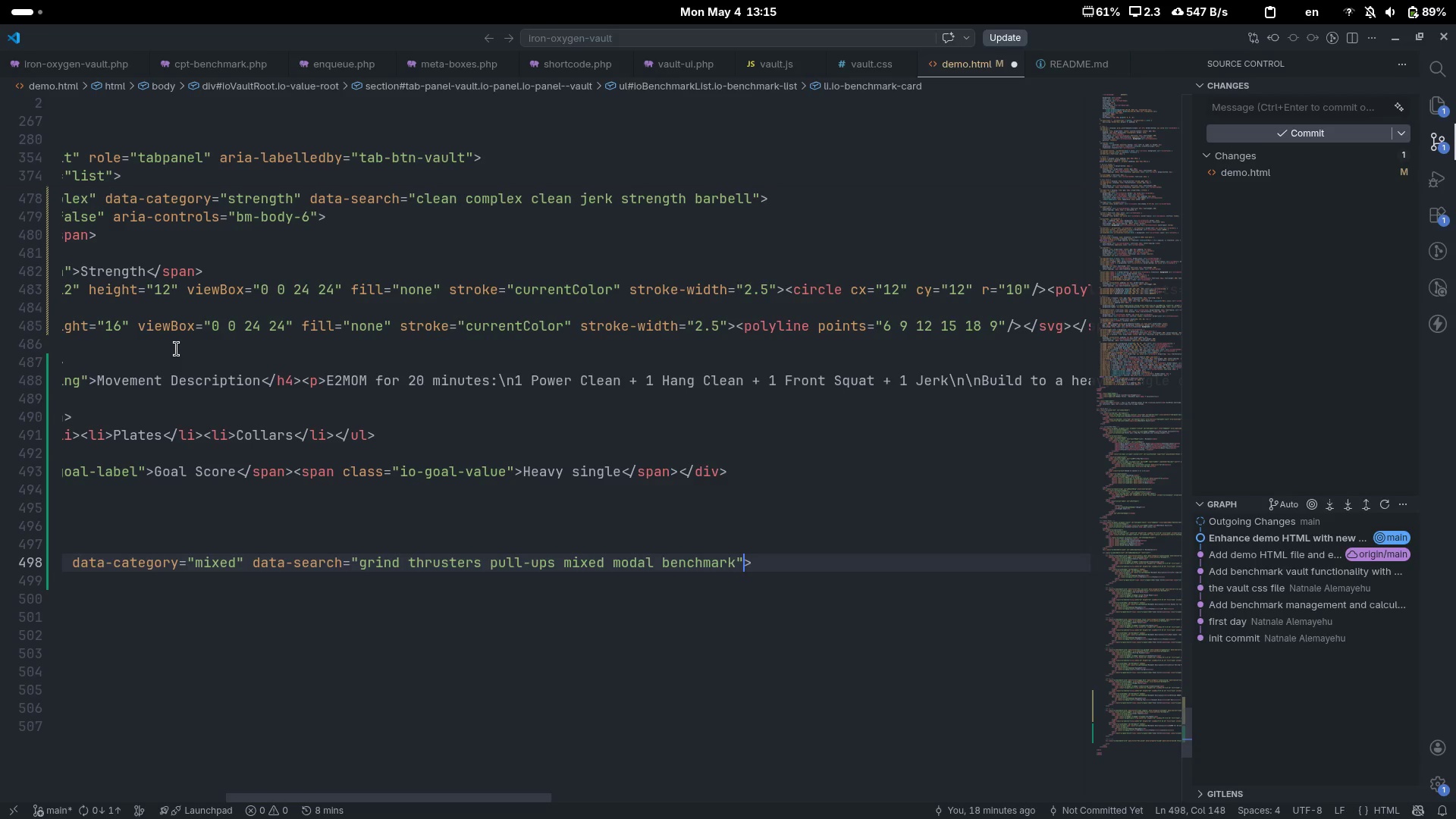 
key(ArrowRight)
 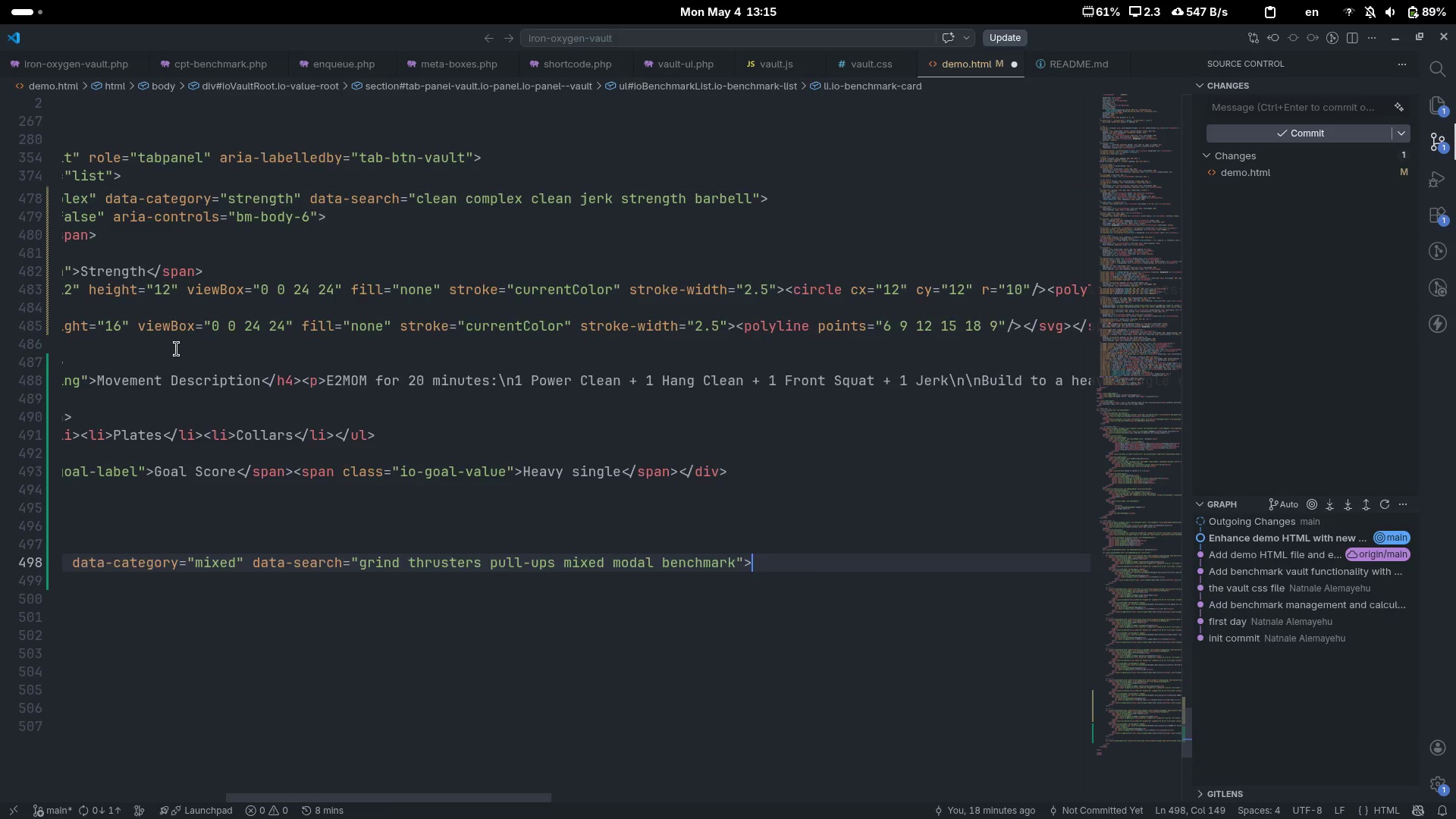 
key(ArrowDown)
 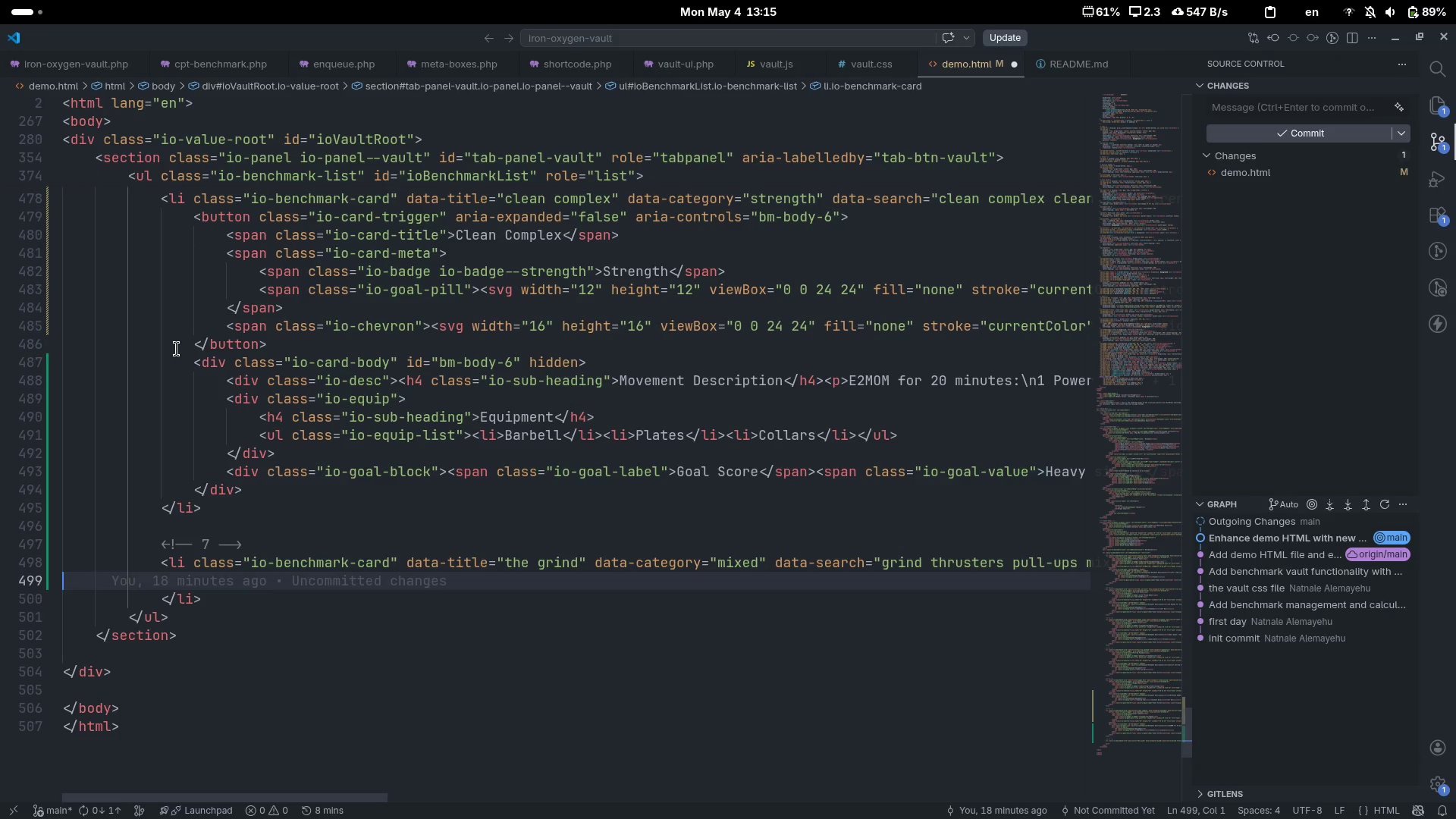 
scroll: coordinate [177, 349], scroll_direction: up, amount: 10.0
 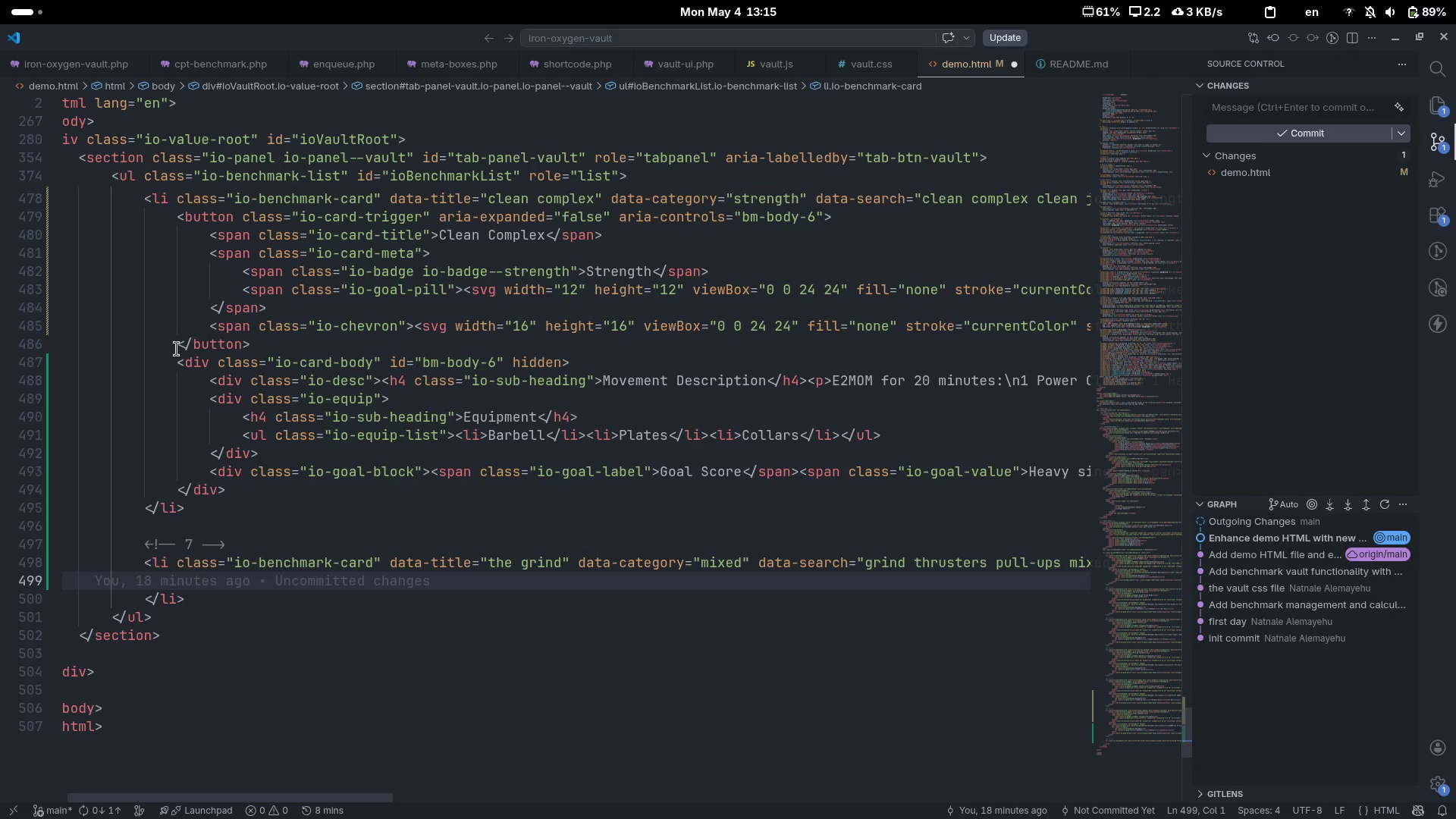 
key(Tab)
type(buton)
 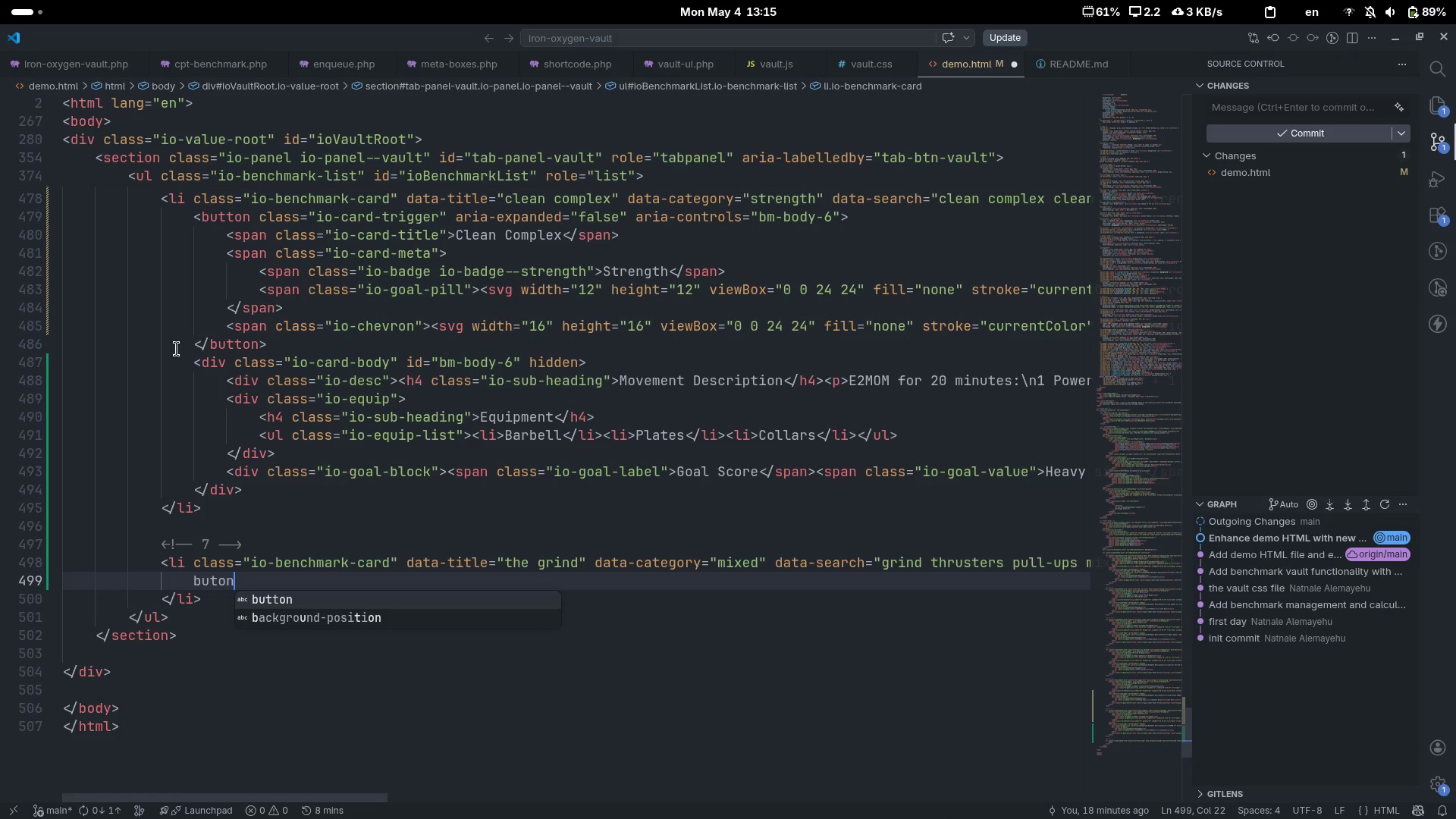 
key(Control+ControlLeft)
 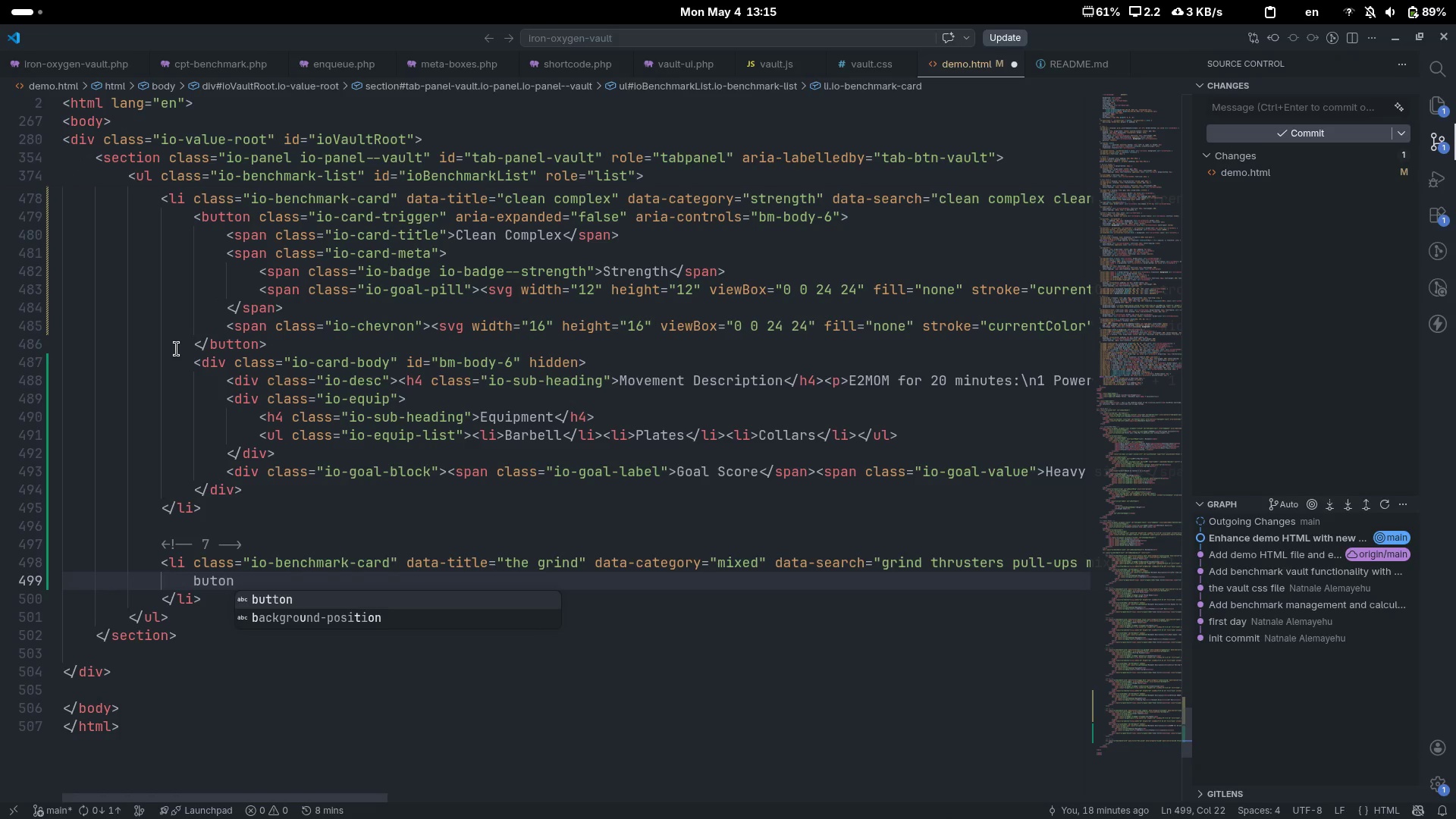 
key(Control+Backspace)
 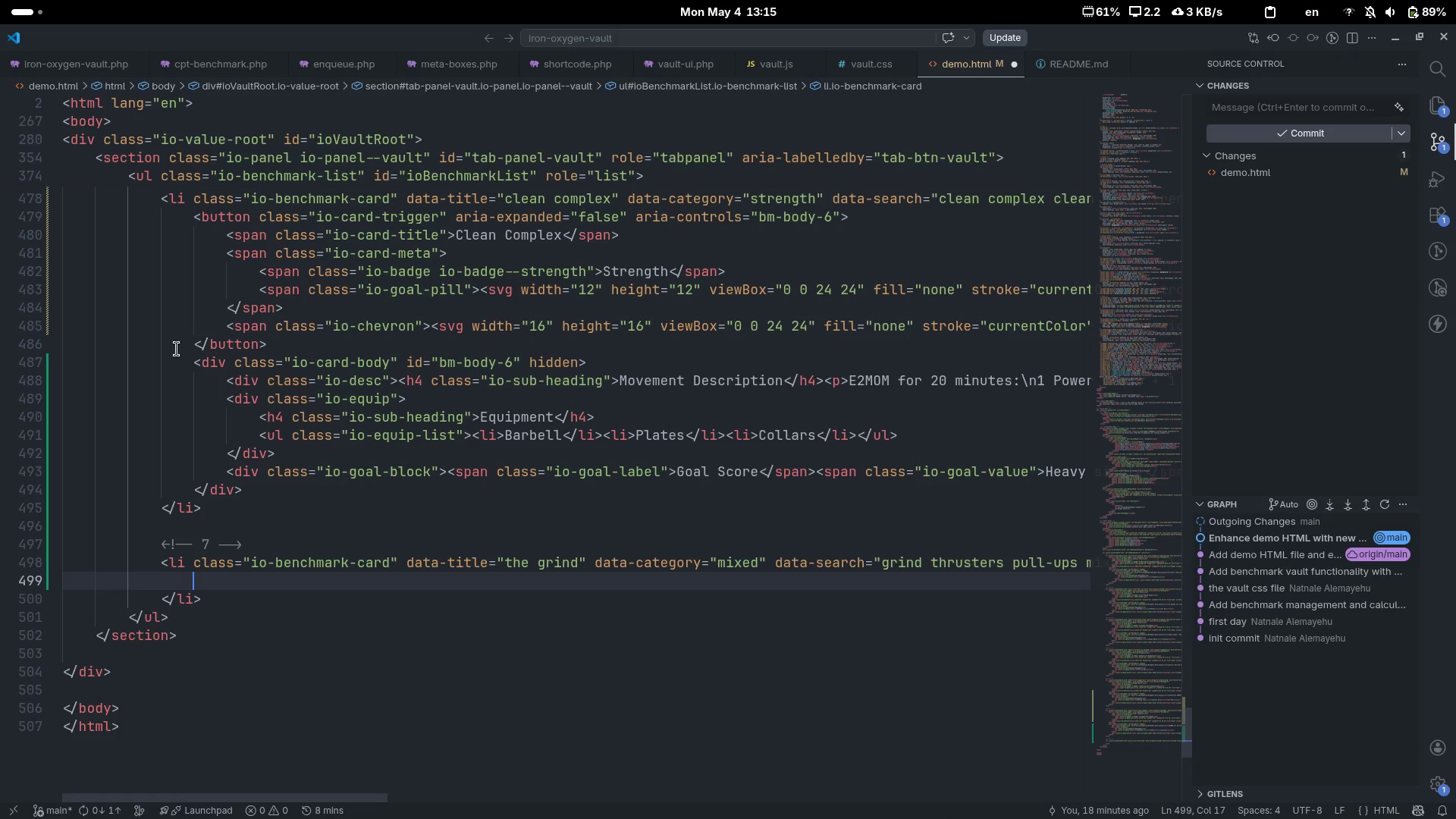 
type(butt)
key(Tab)
 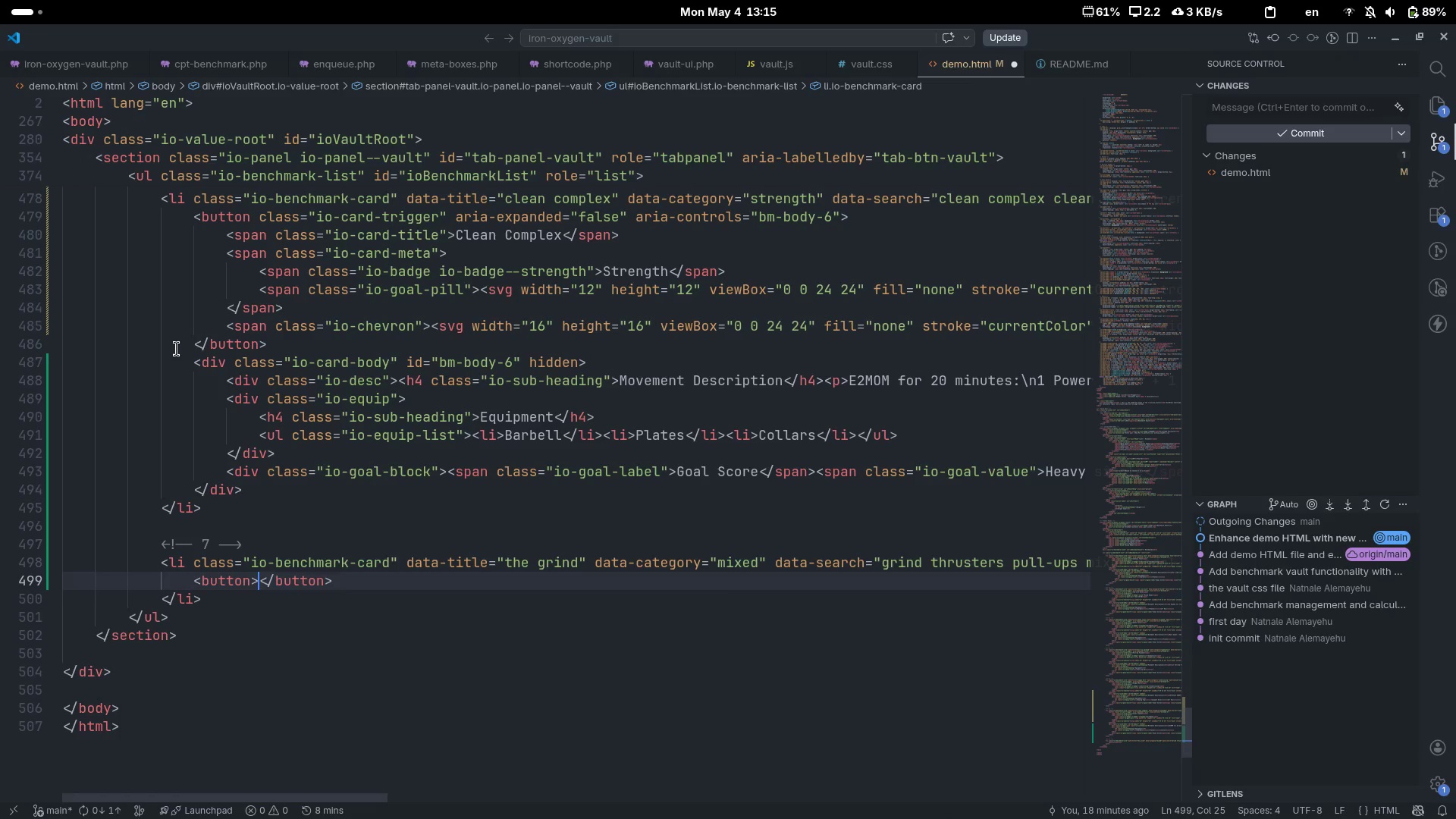 
key(Enter)
 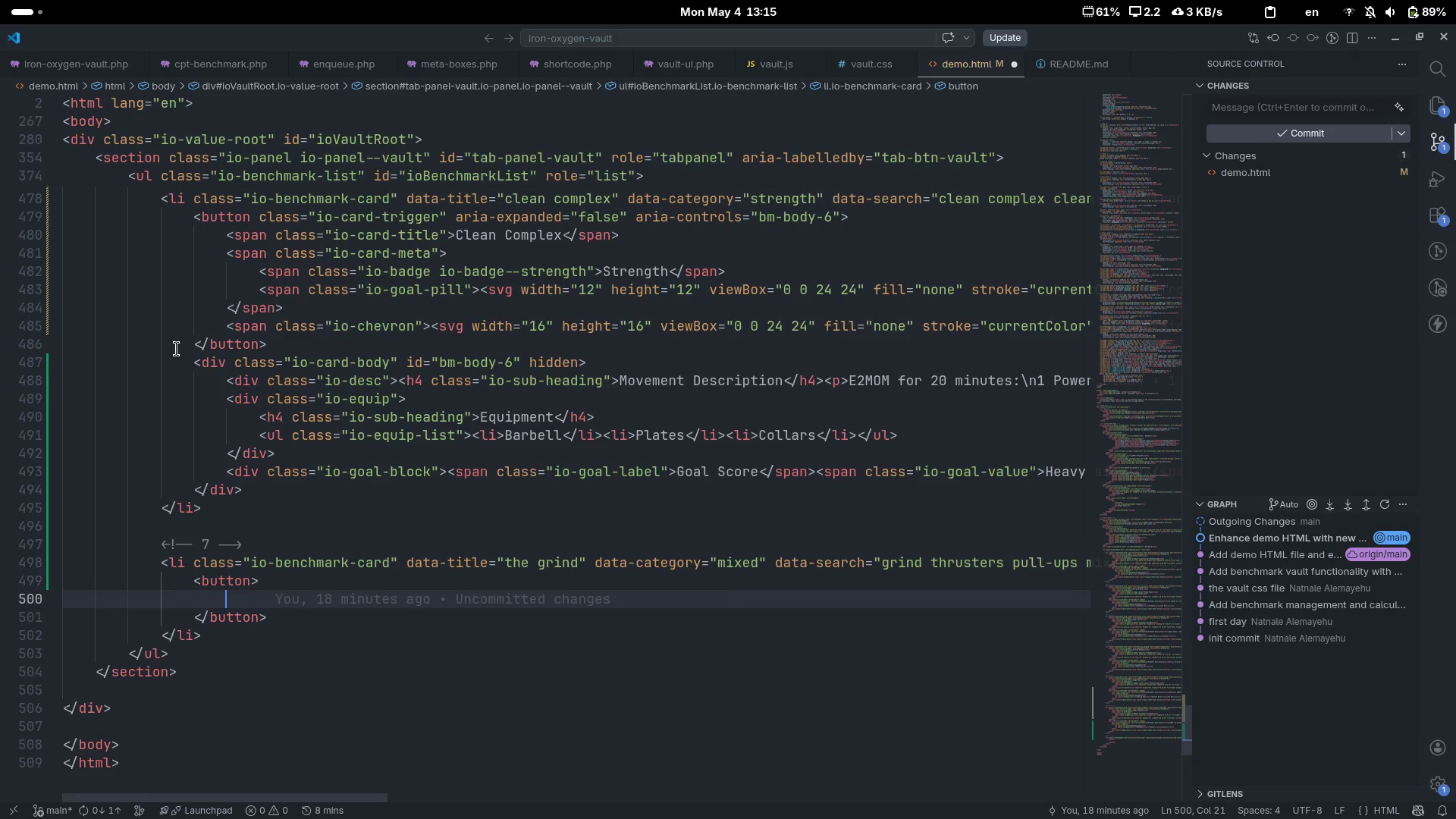 
key(ArrowUp)
 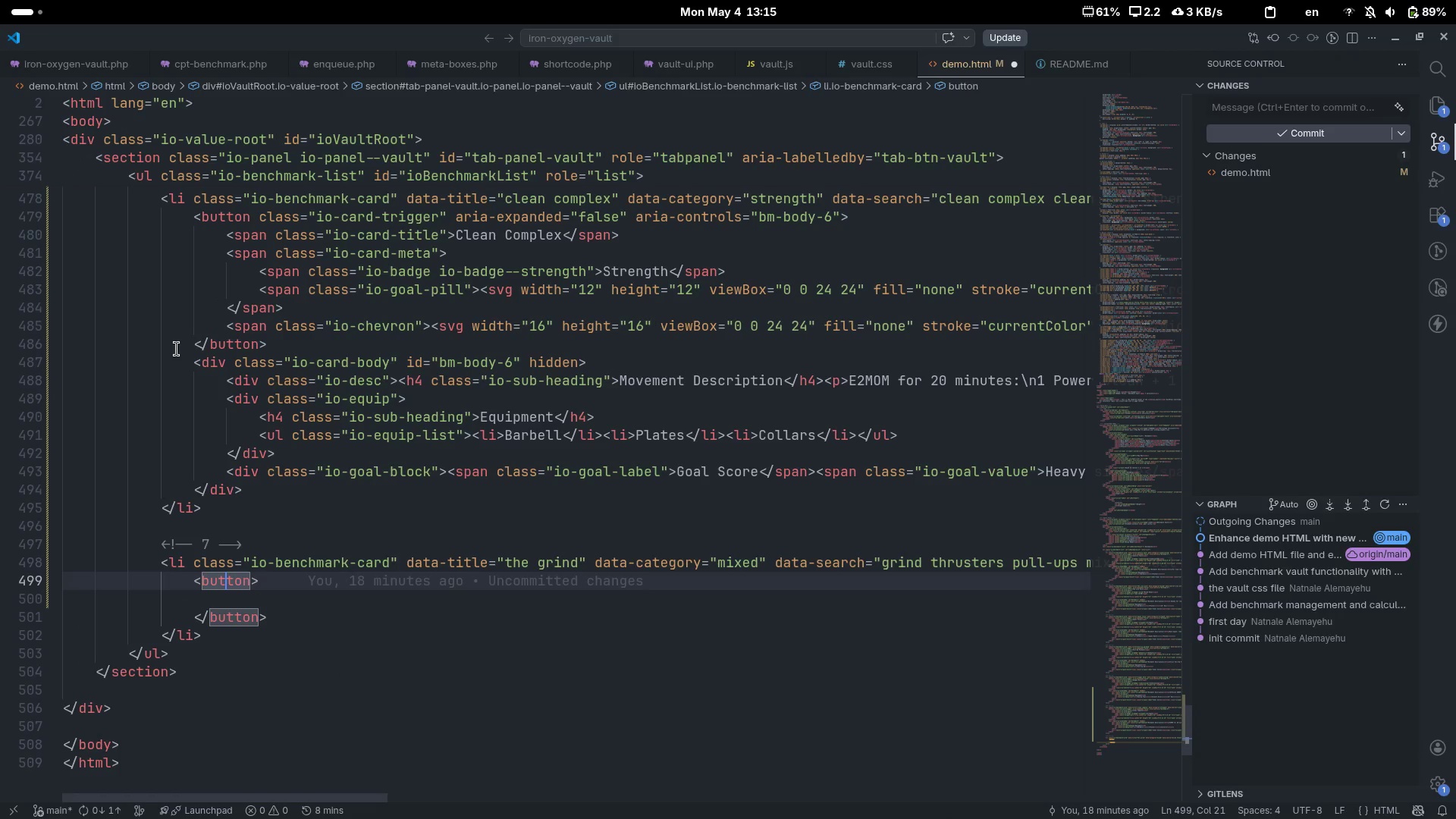 
key(Control+ControlLeft)
 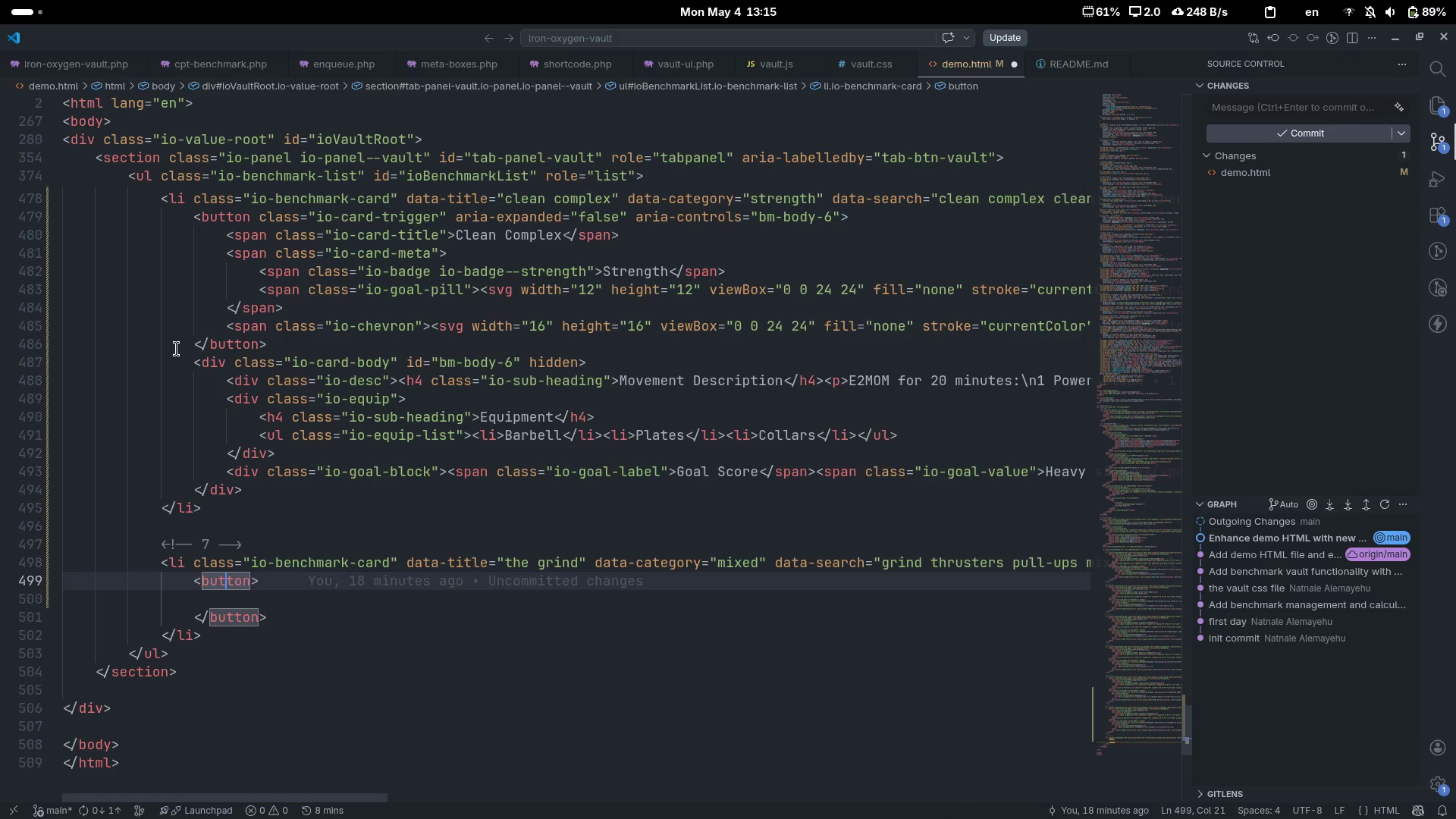 
key(Control+ArrowRight)
 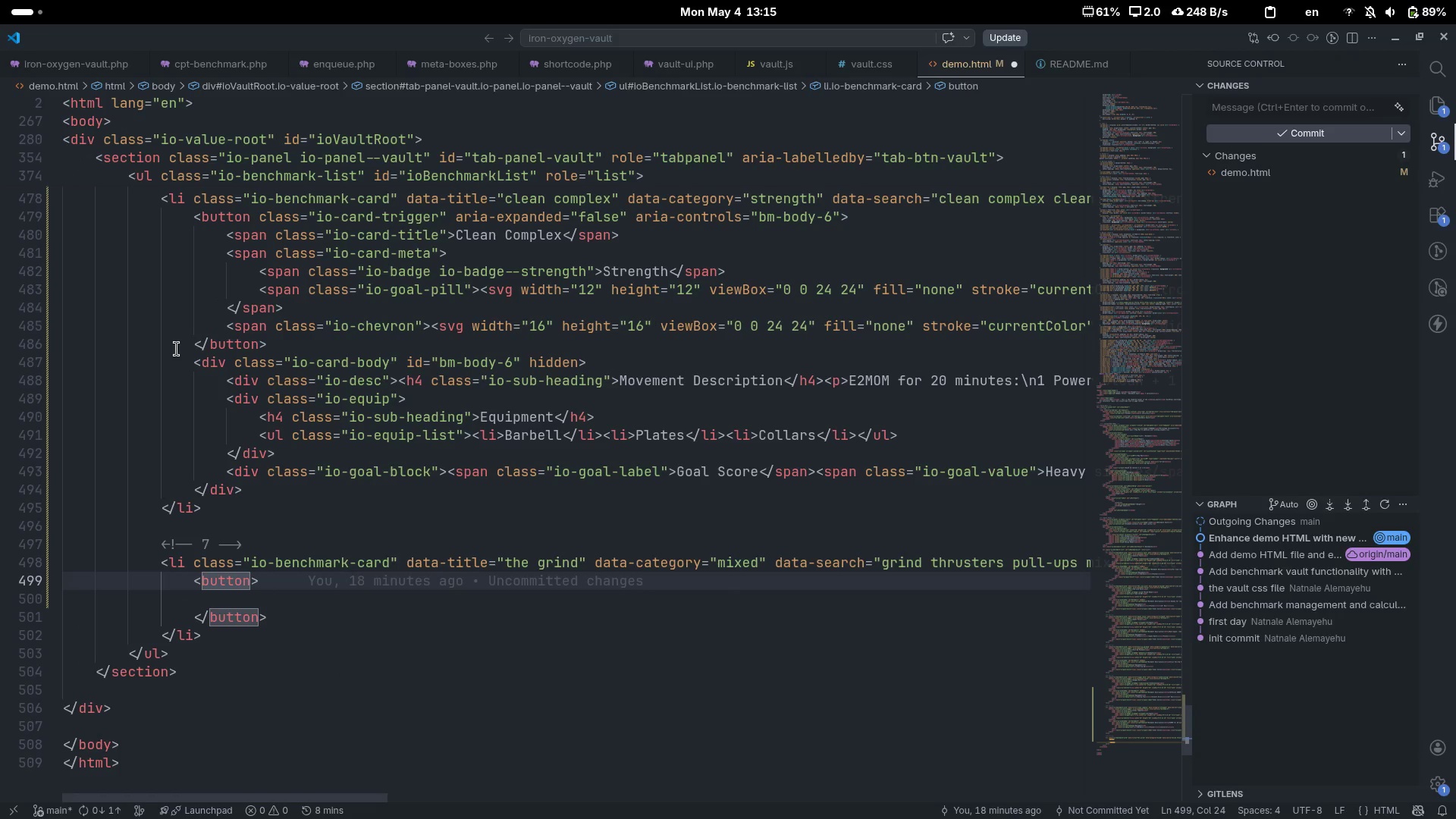 
type( ca)
key(Backspace)
type(las)
key(Tab)
type(io-card-trigger)
 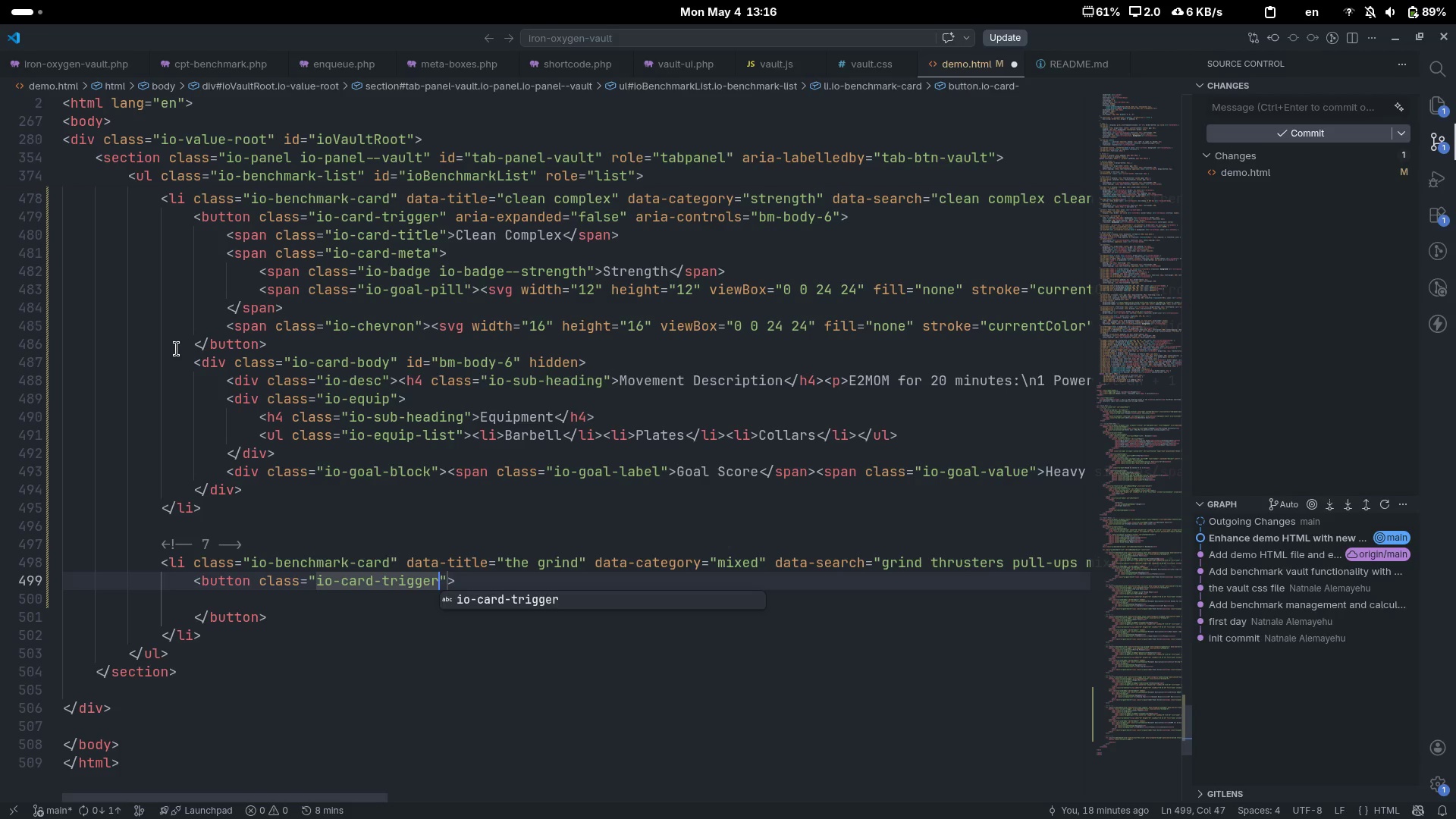 
key(ArrowRight)
 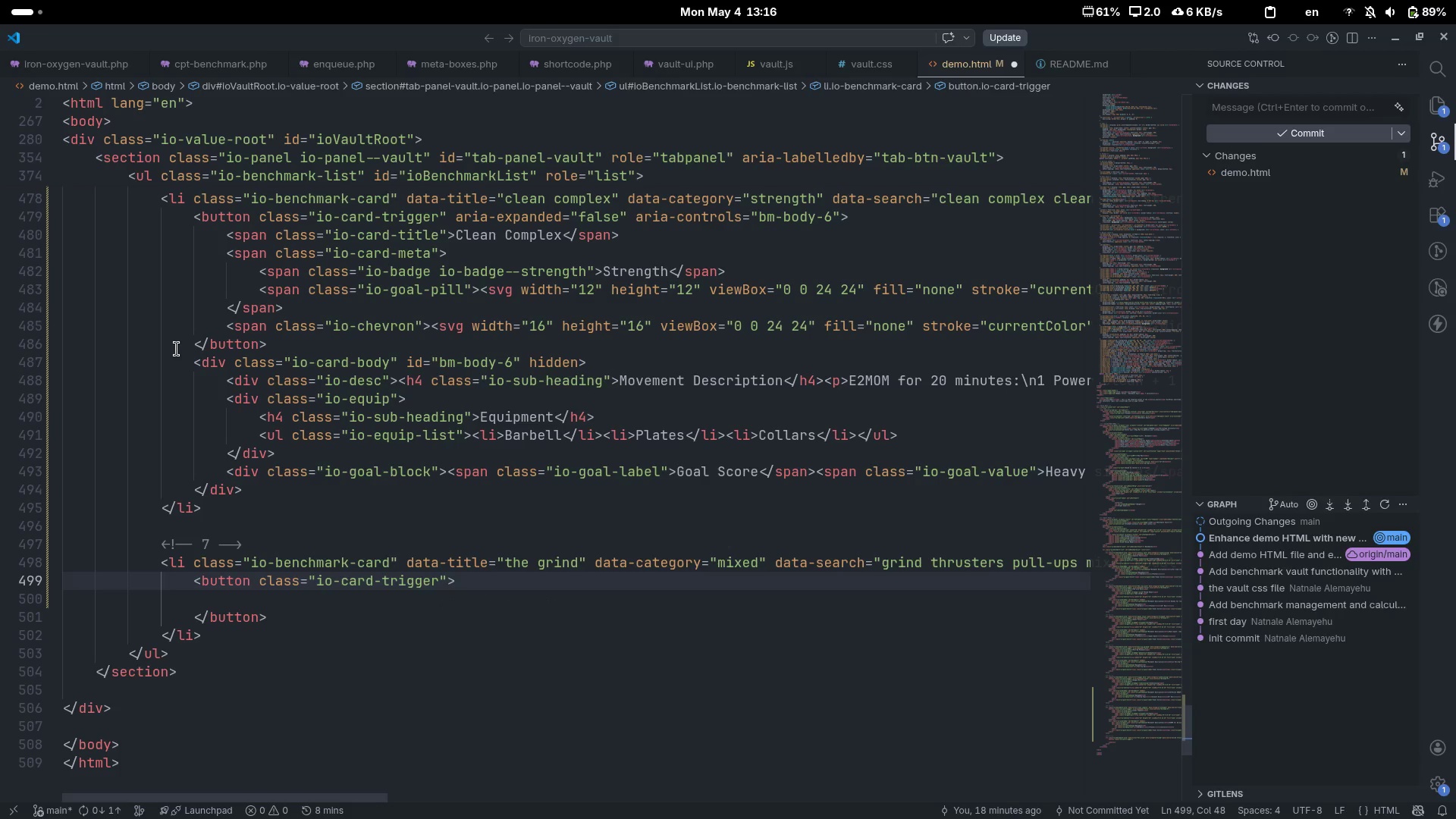 
type( aria)
 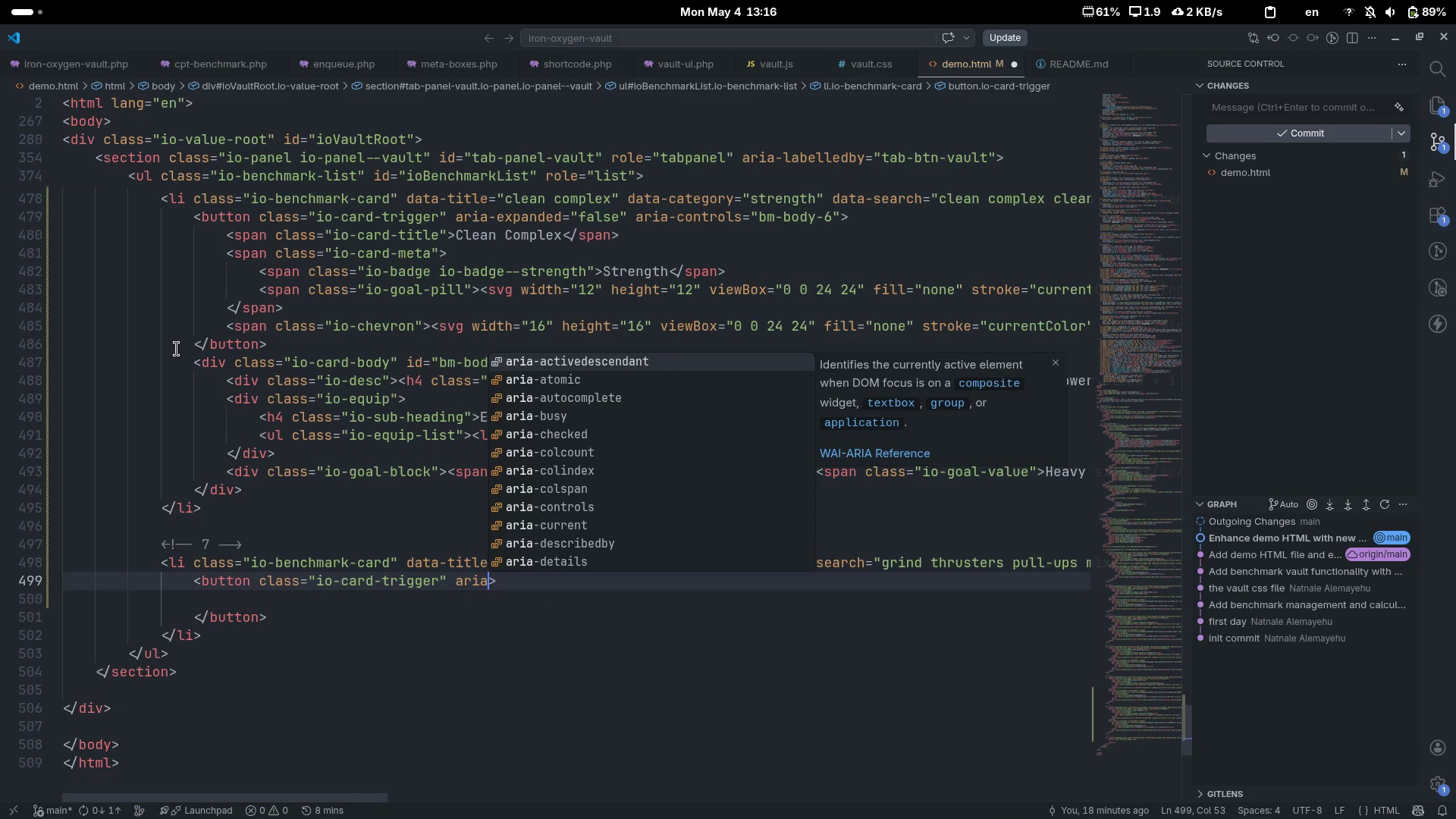 
type(-expan)
key(Tab)
 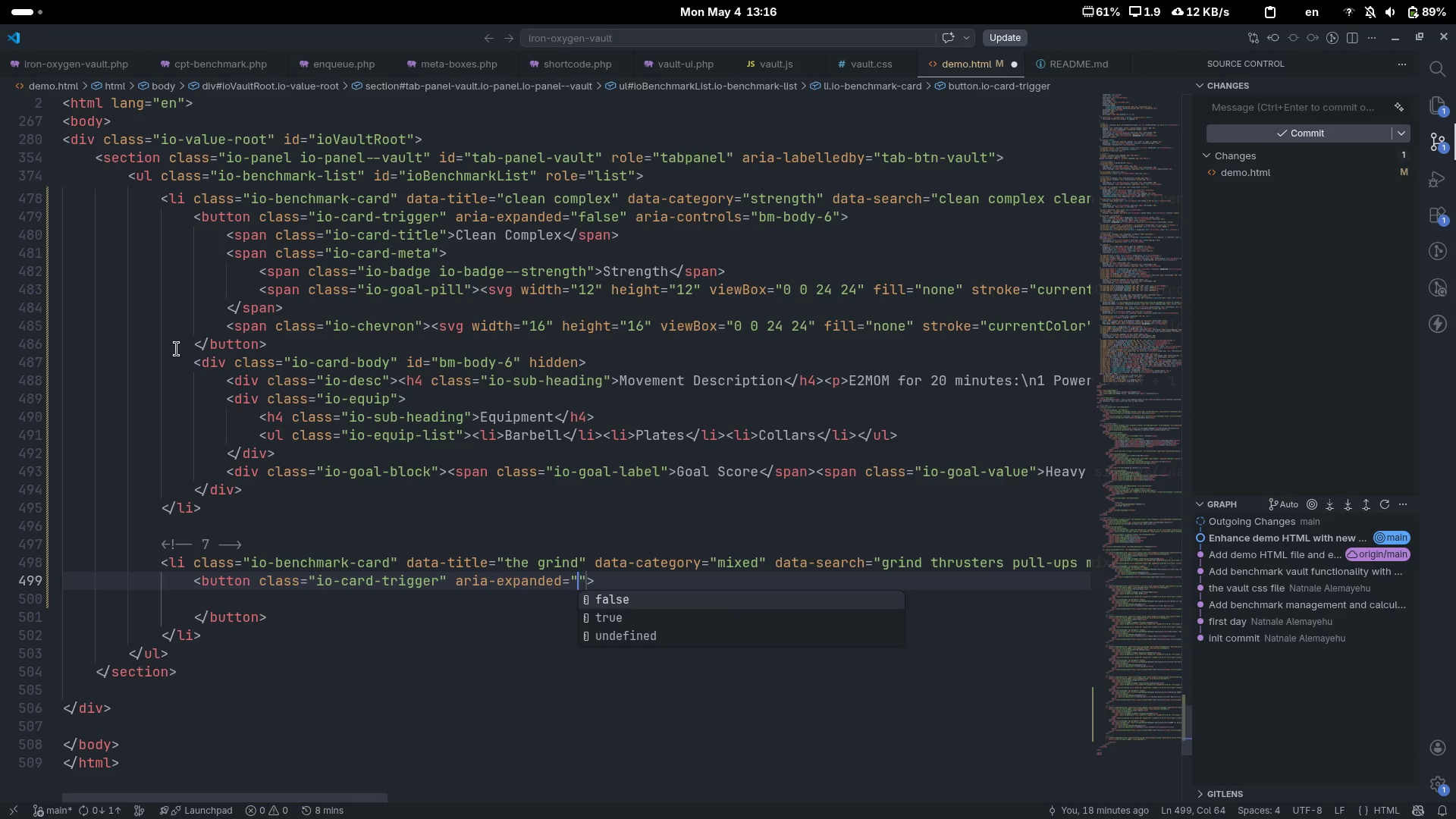 
type(false)
key(Escape)
 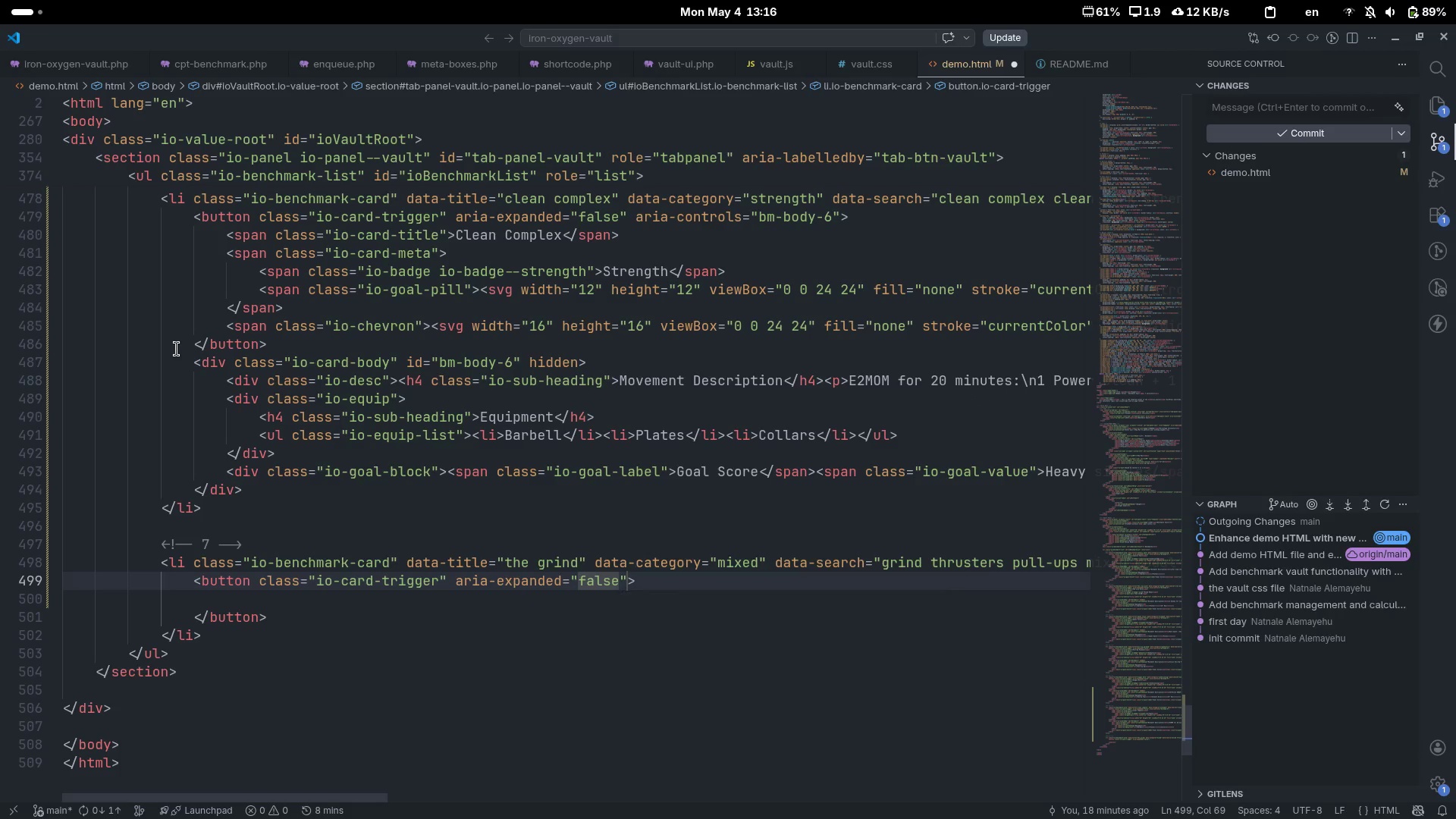 
key(ArrowRight)
 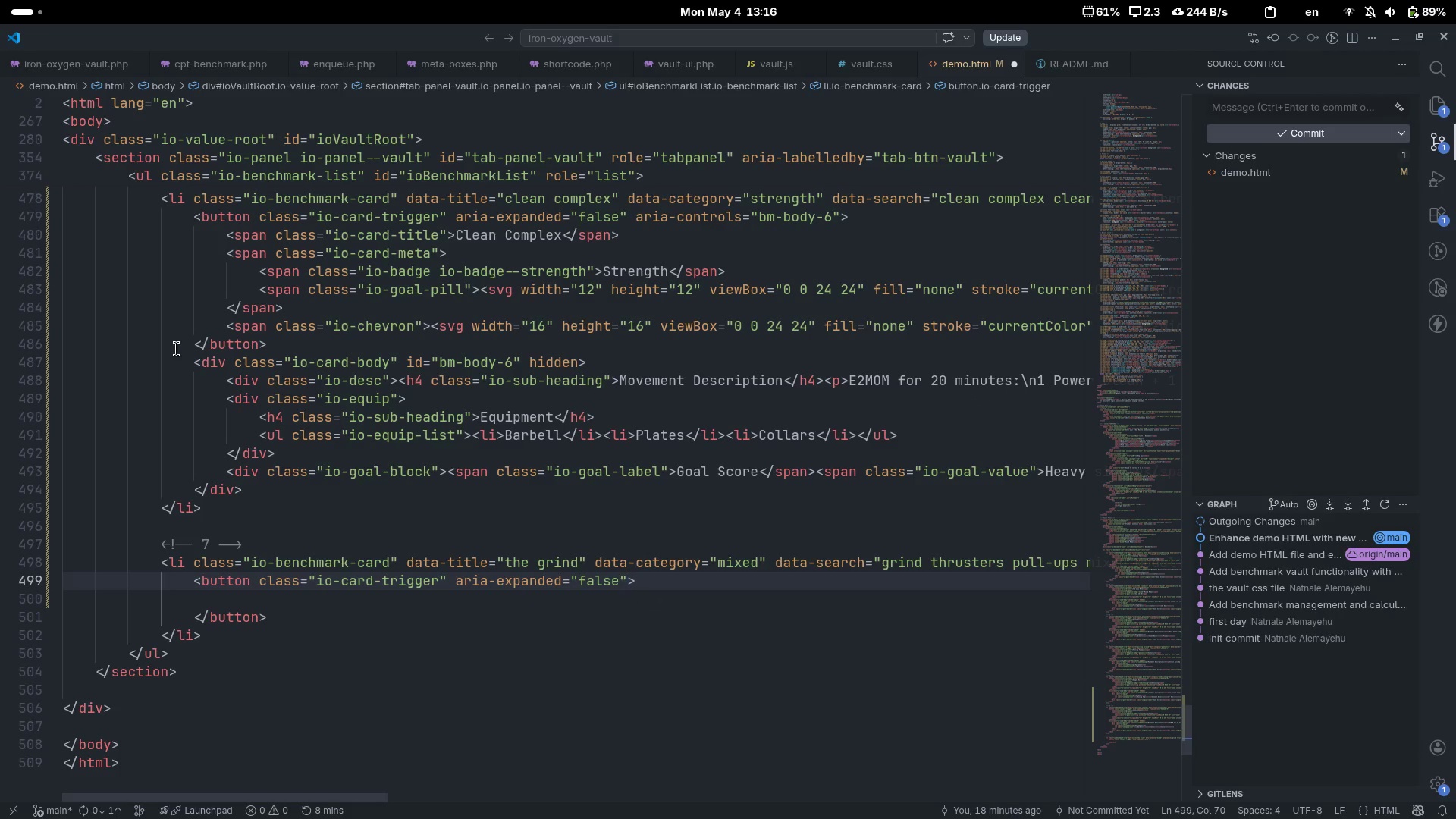 
type( aria-cont)
key(Tab)
type(bm-body)
 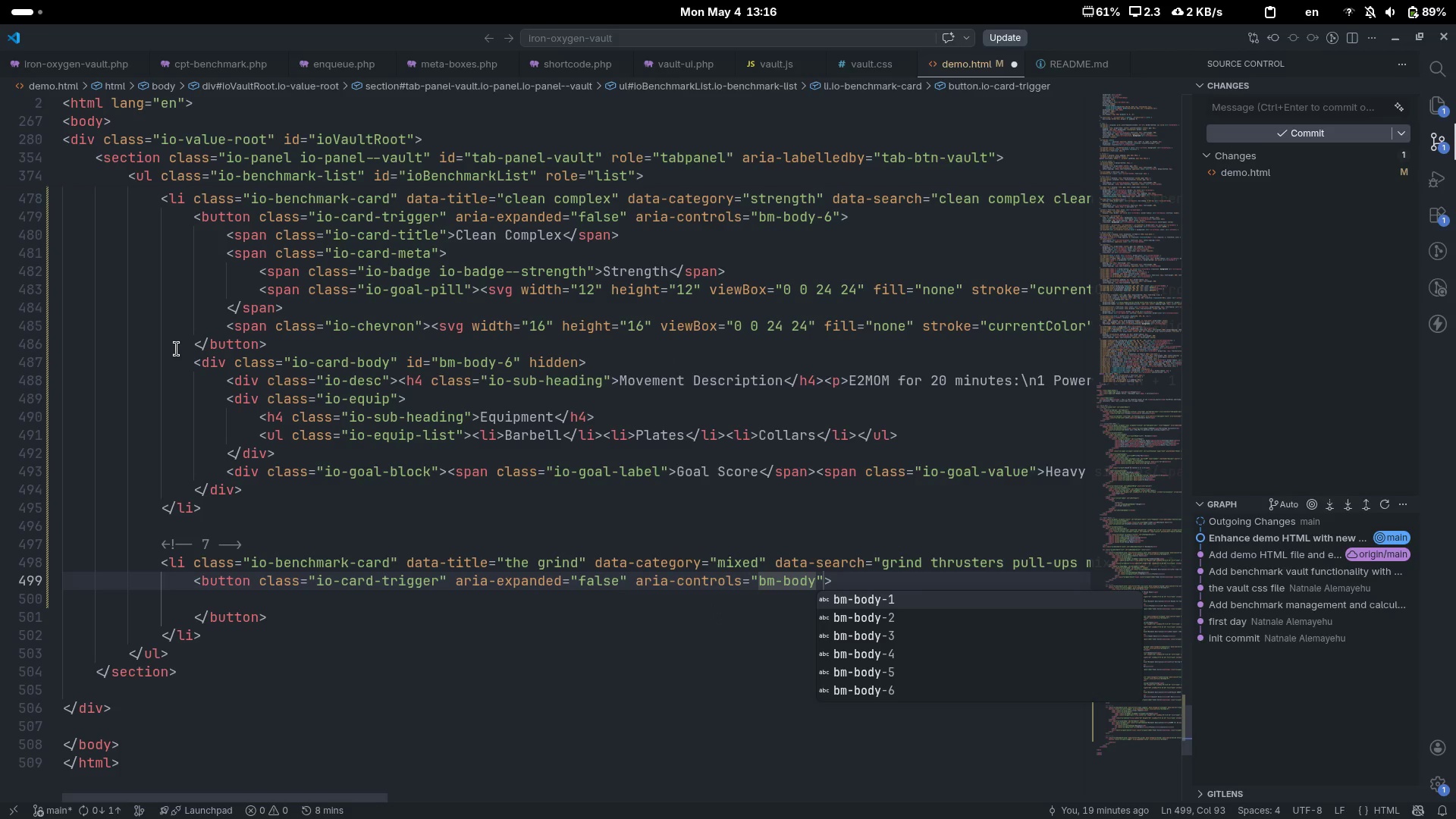 
key(ArrowUp)
 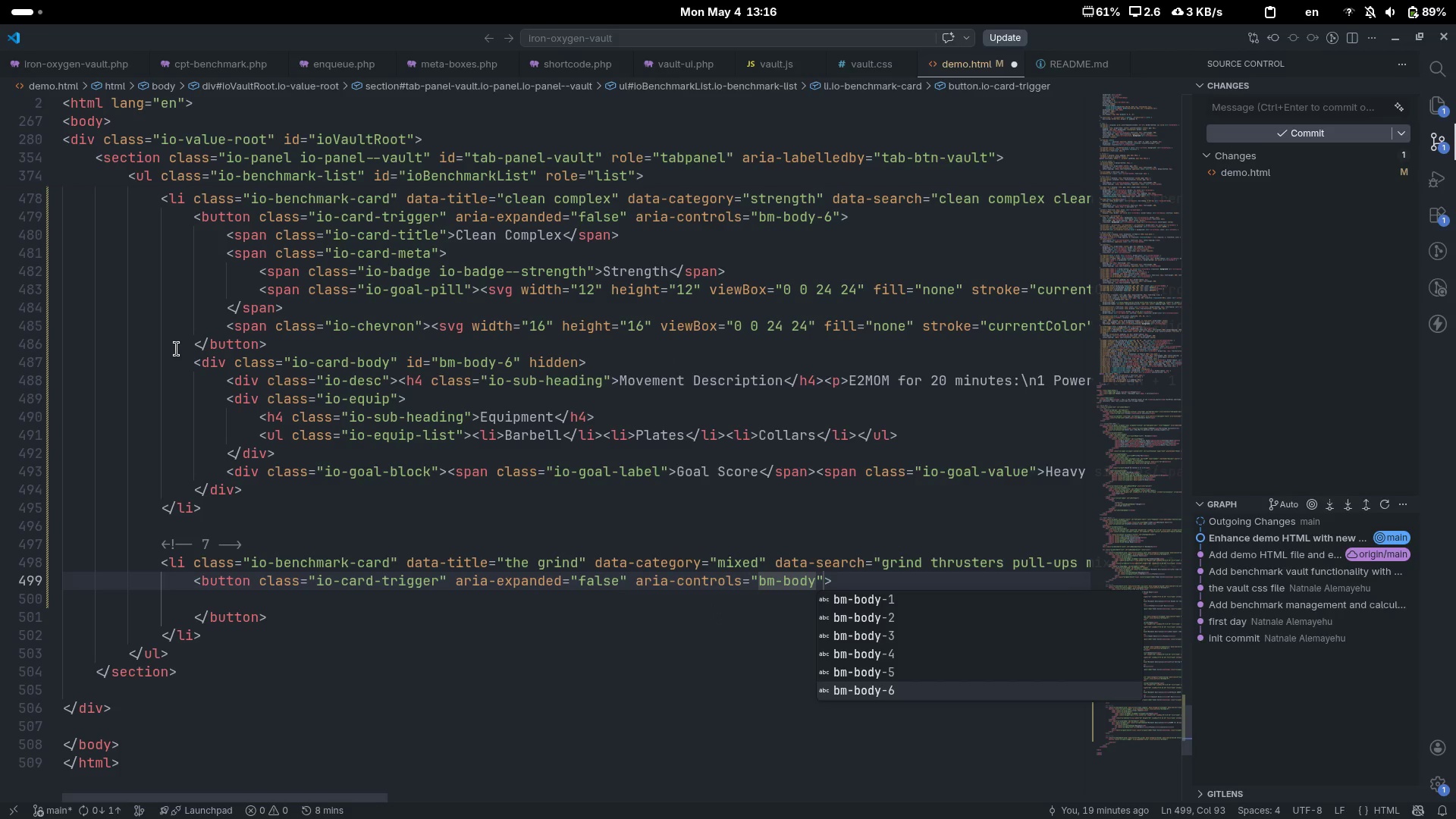 
key(Backspace)
 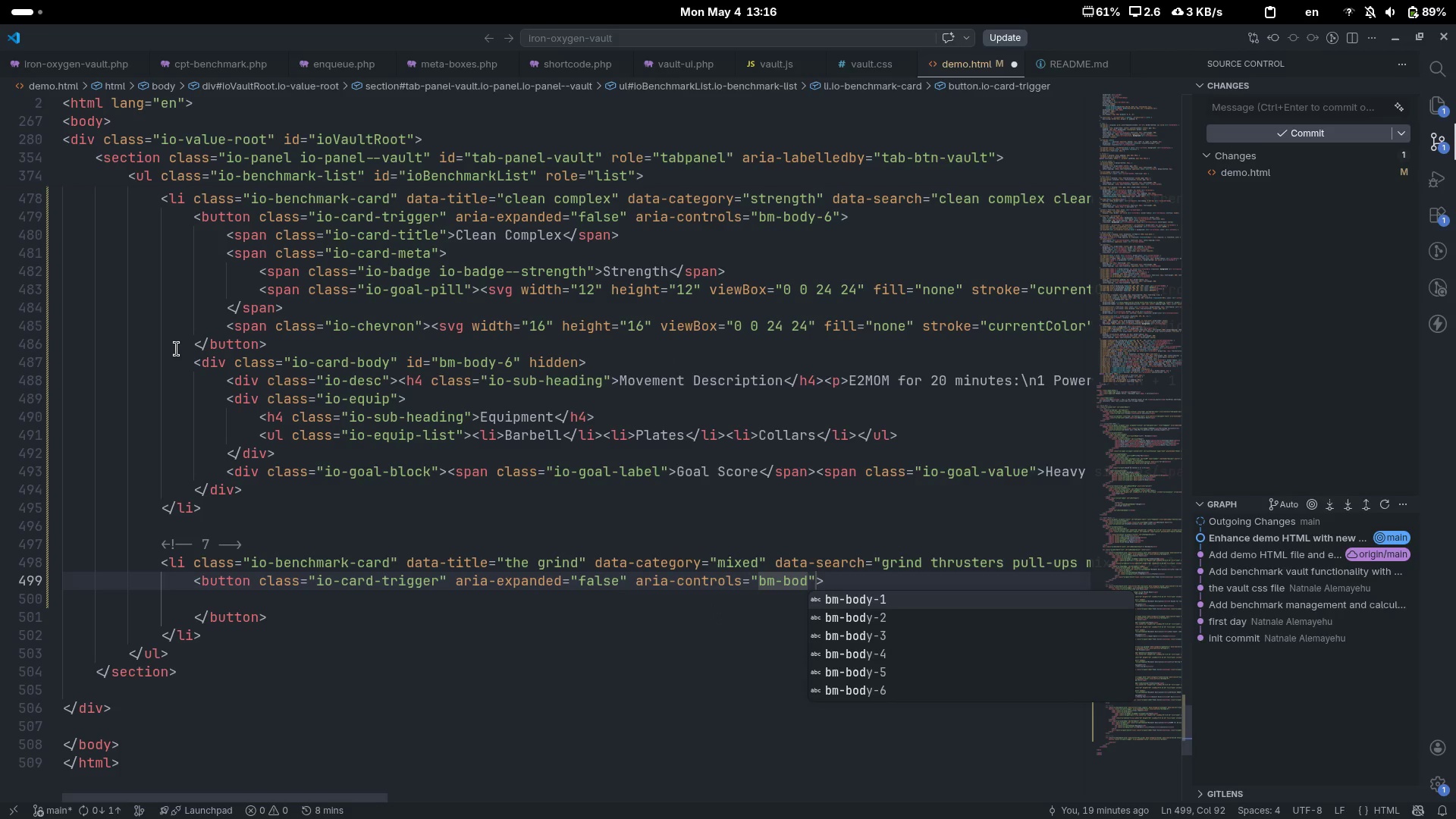 
key(ArrowDown)
 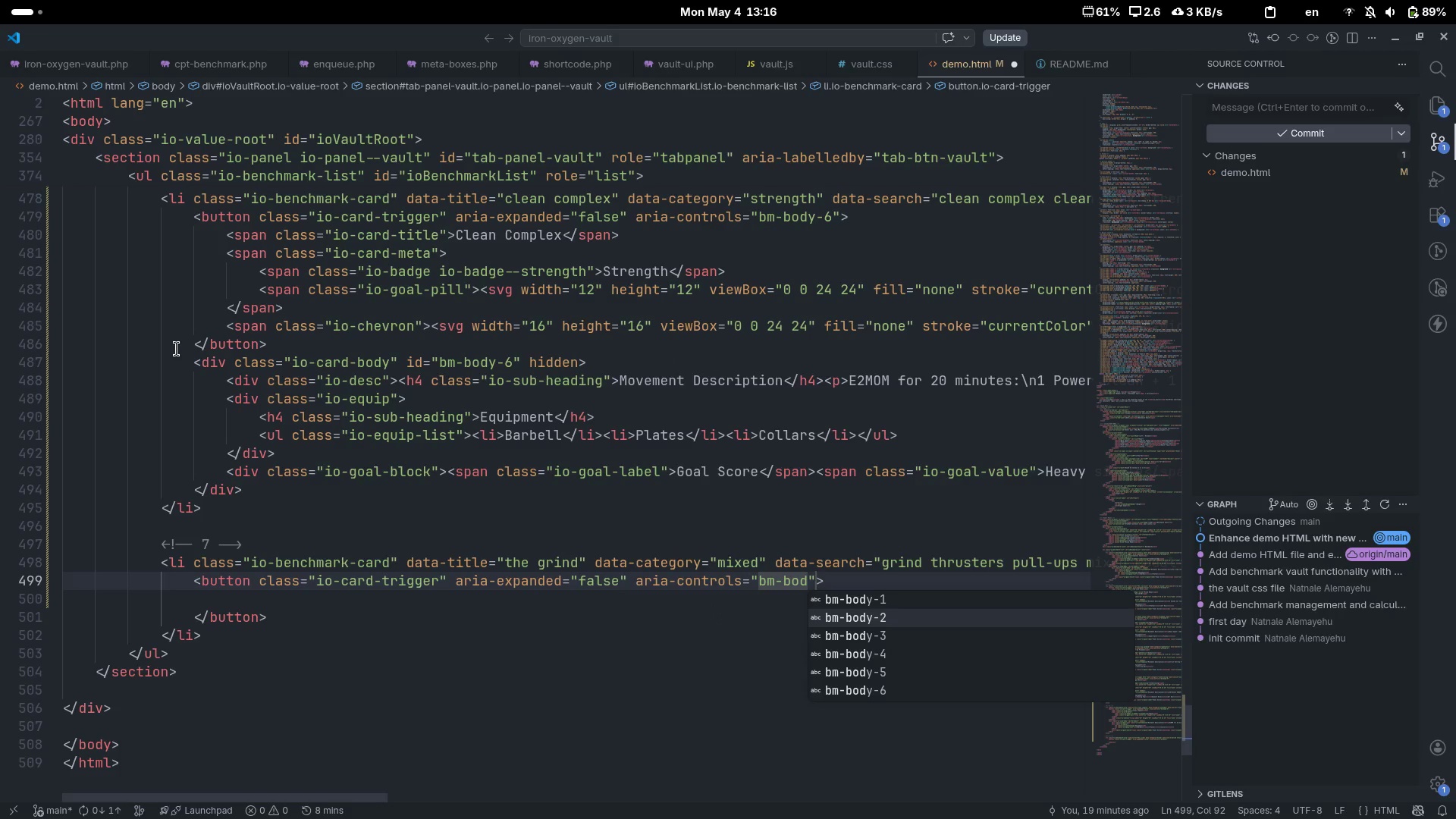 
key(ArrowUp)
 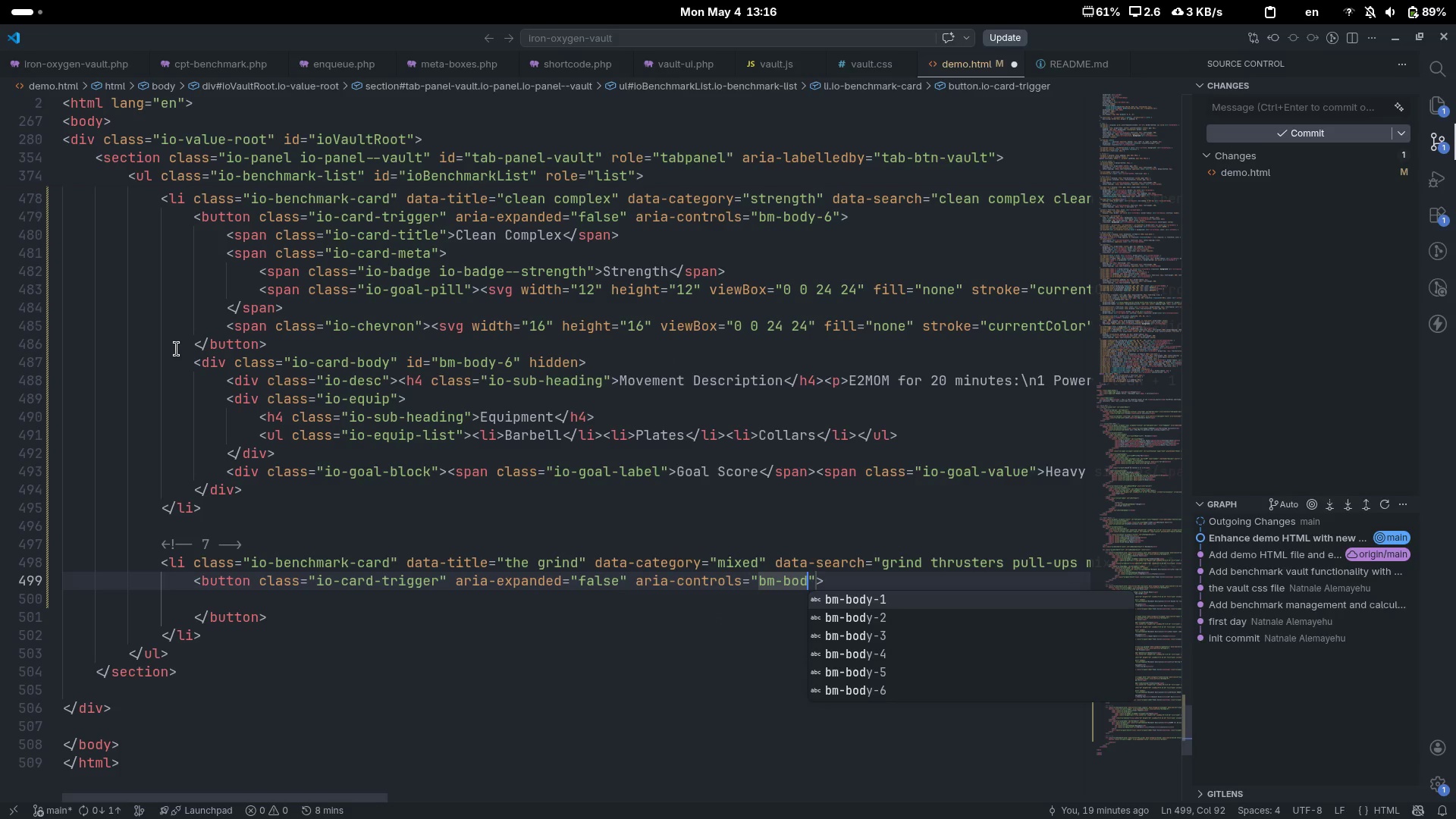 
key(ArrowUp)
 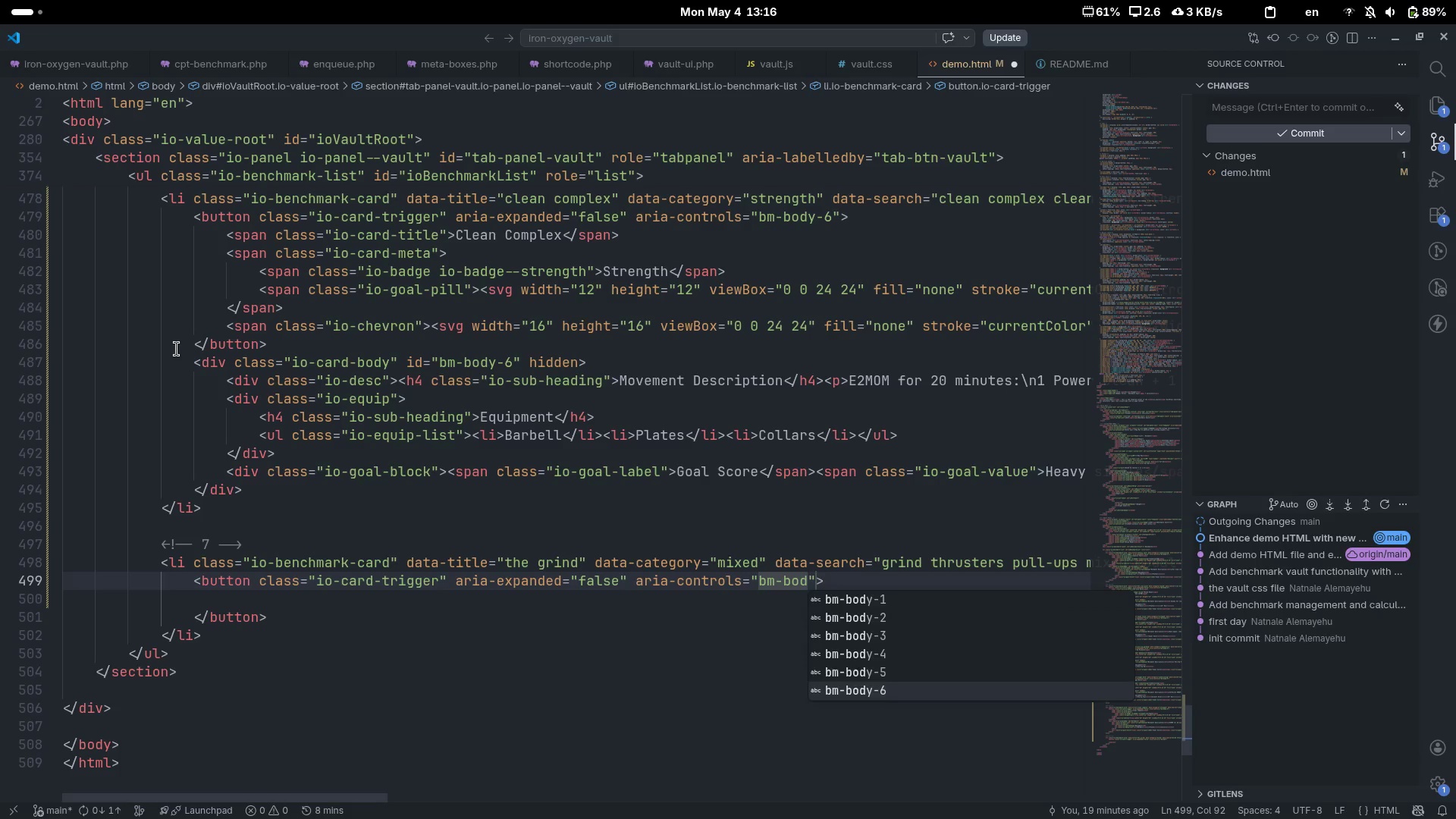 
key(Enter)
 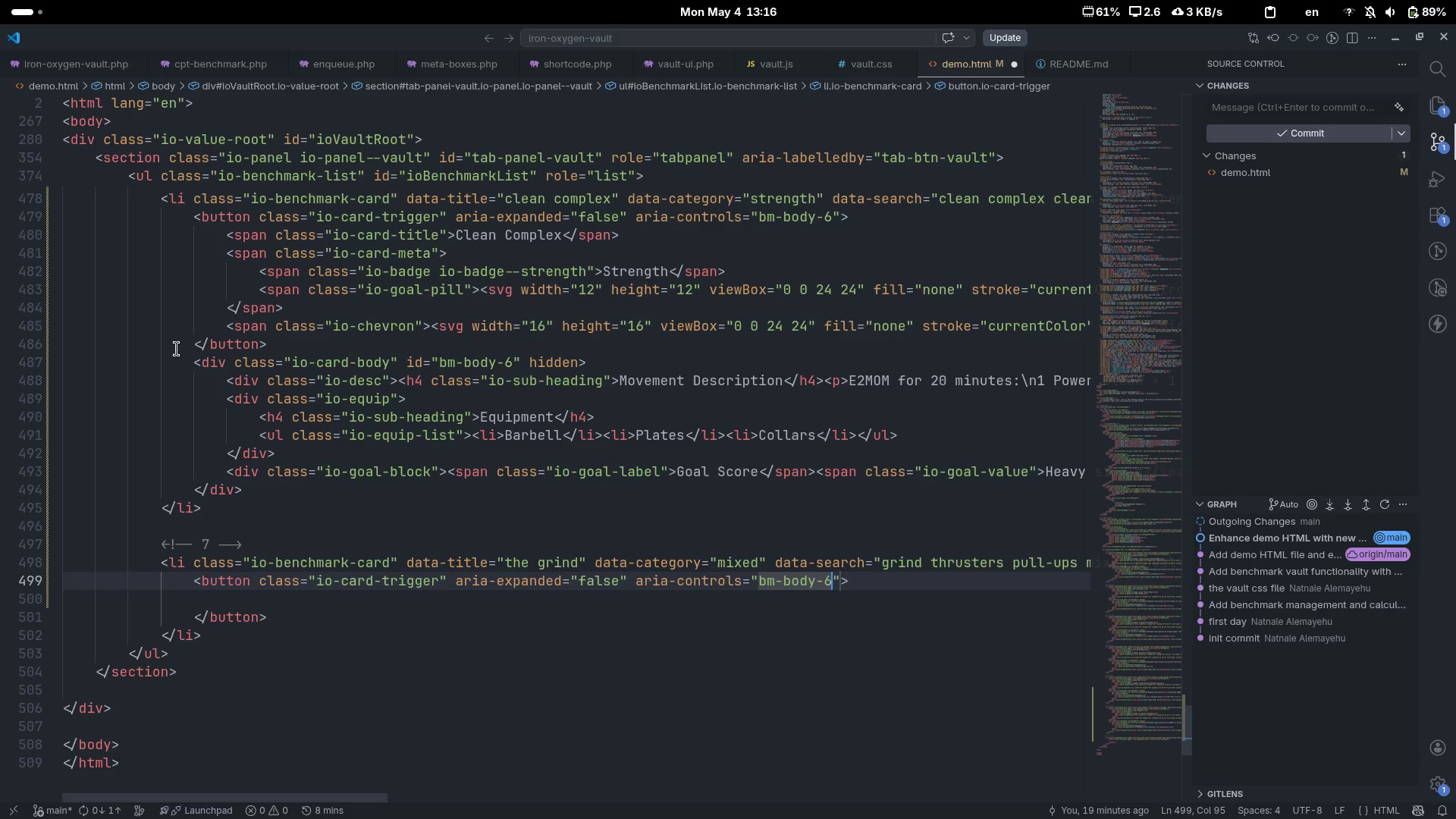 
key(Backspace)
 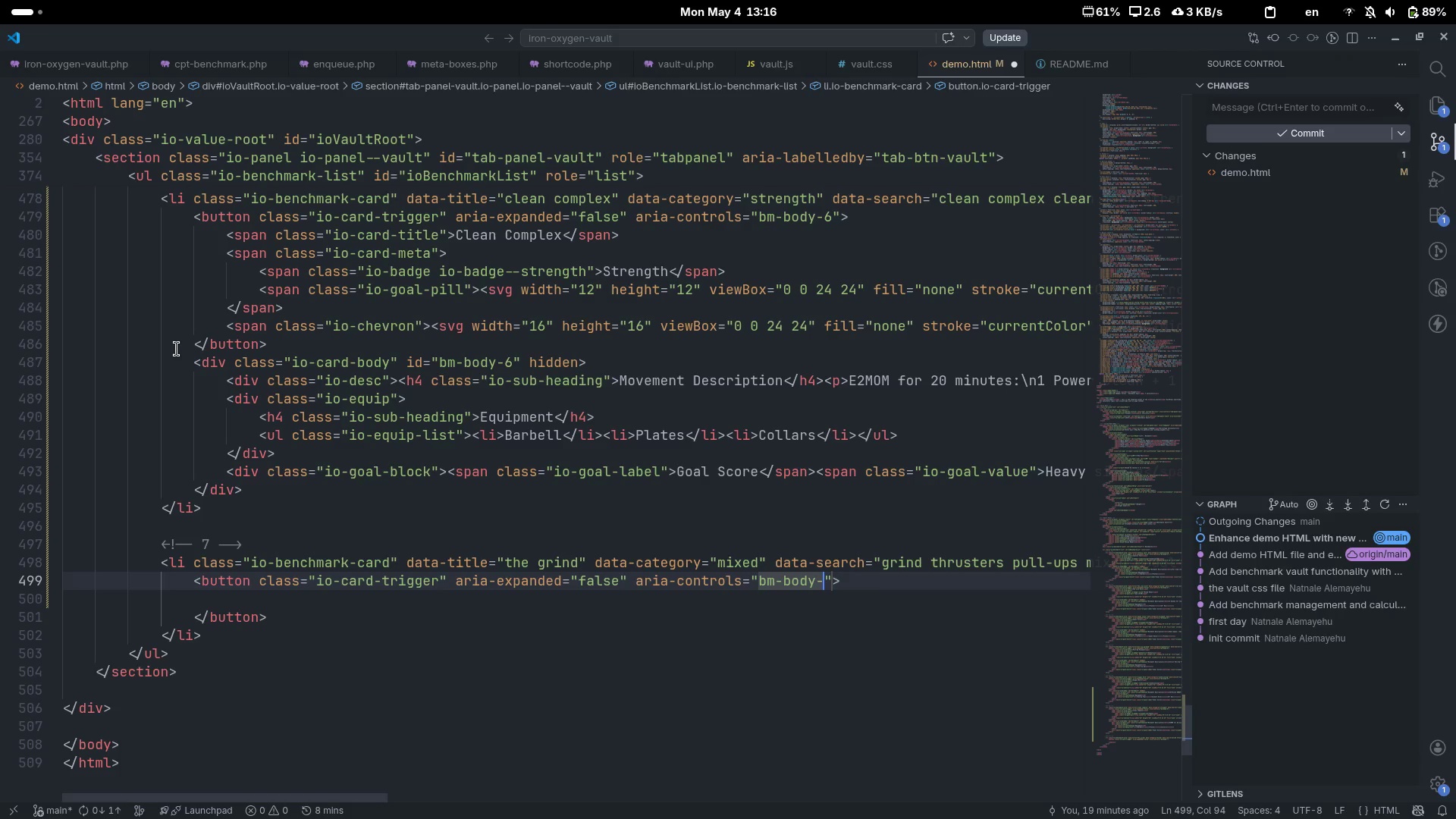 
key(7)
 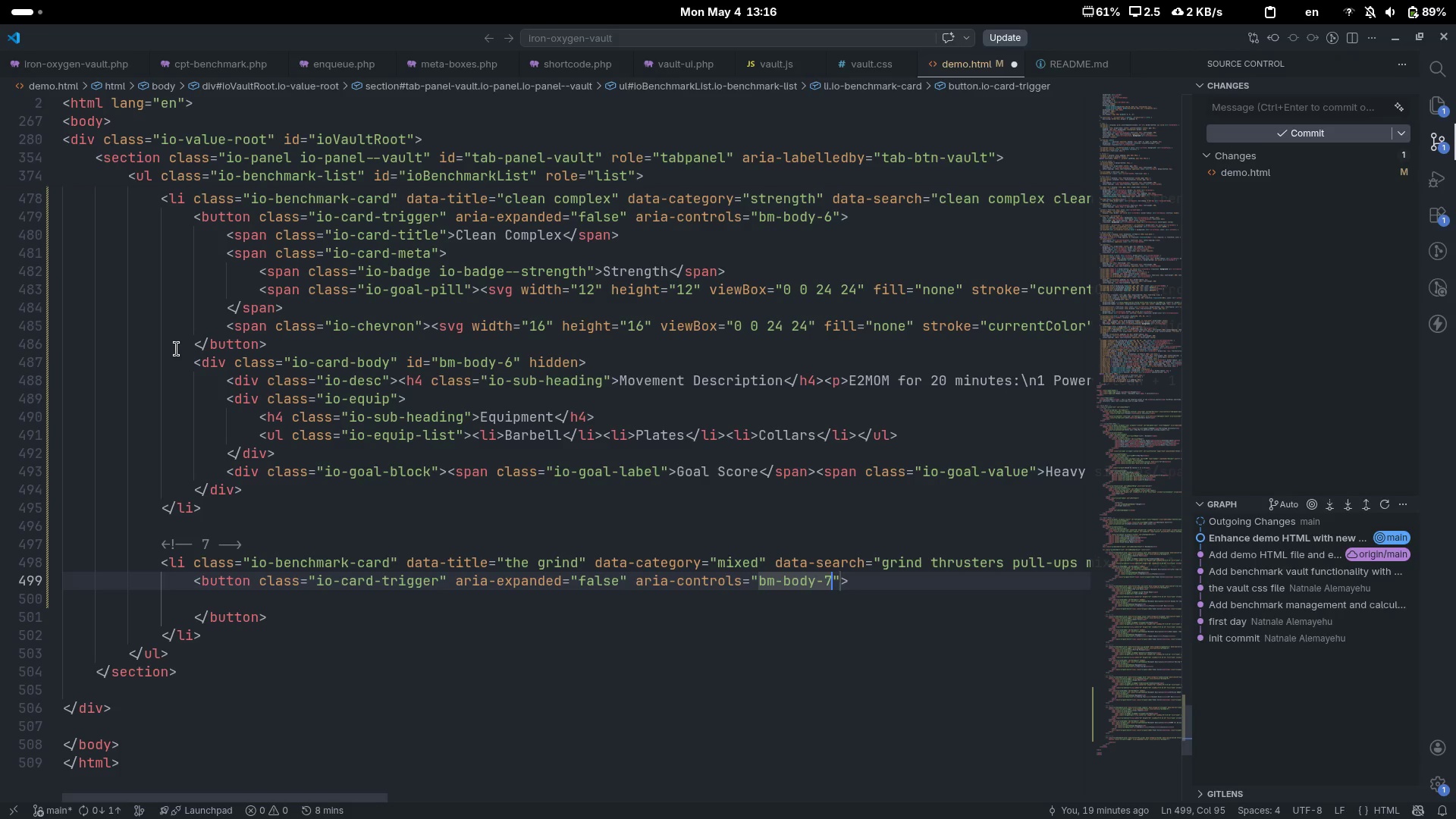 
key(Escape)
 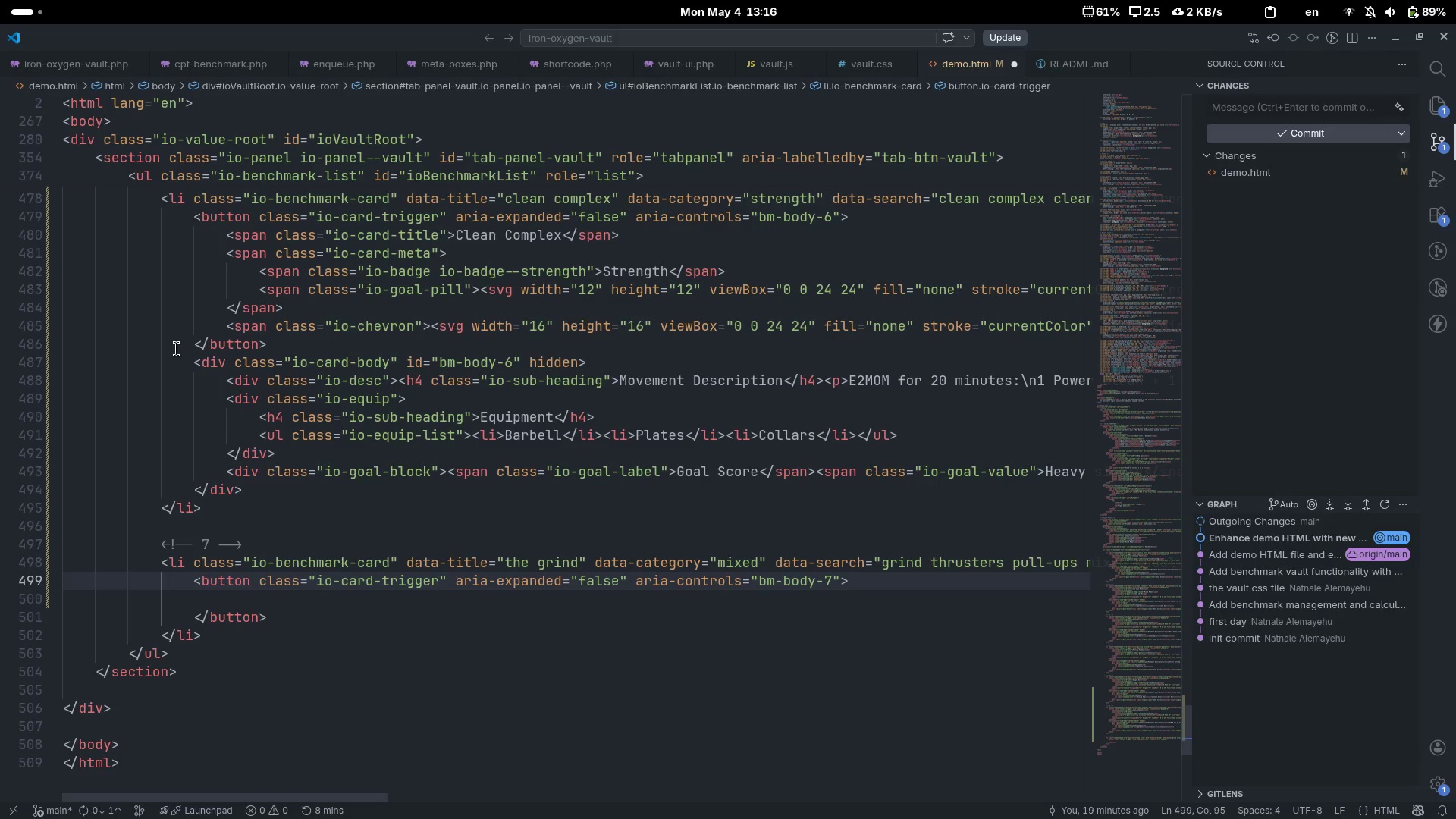 
key(ArrowRight)
 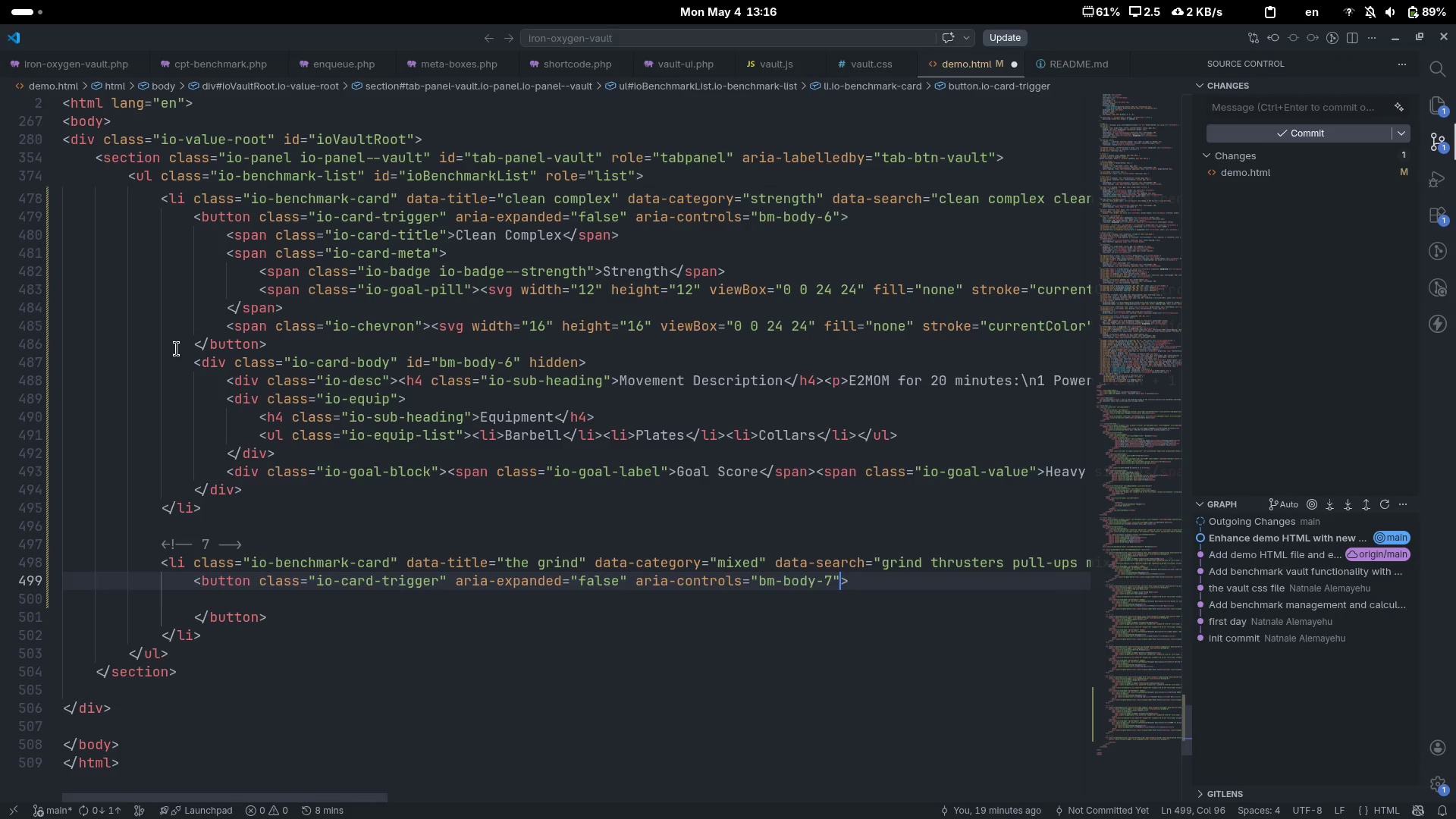 
key(ArrowDown)
 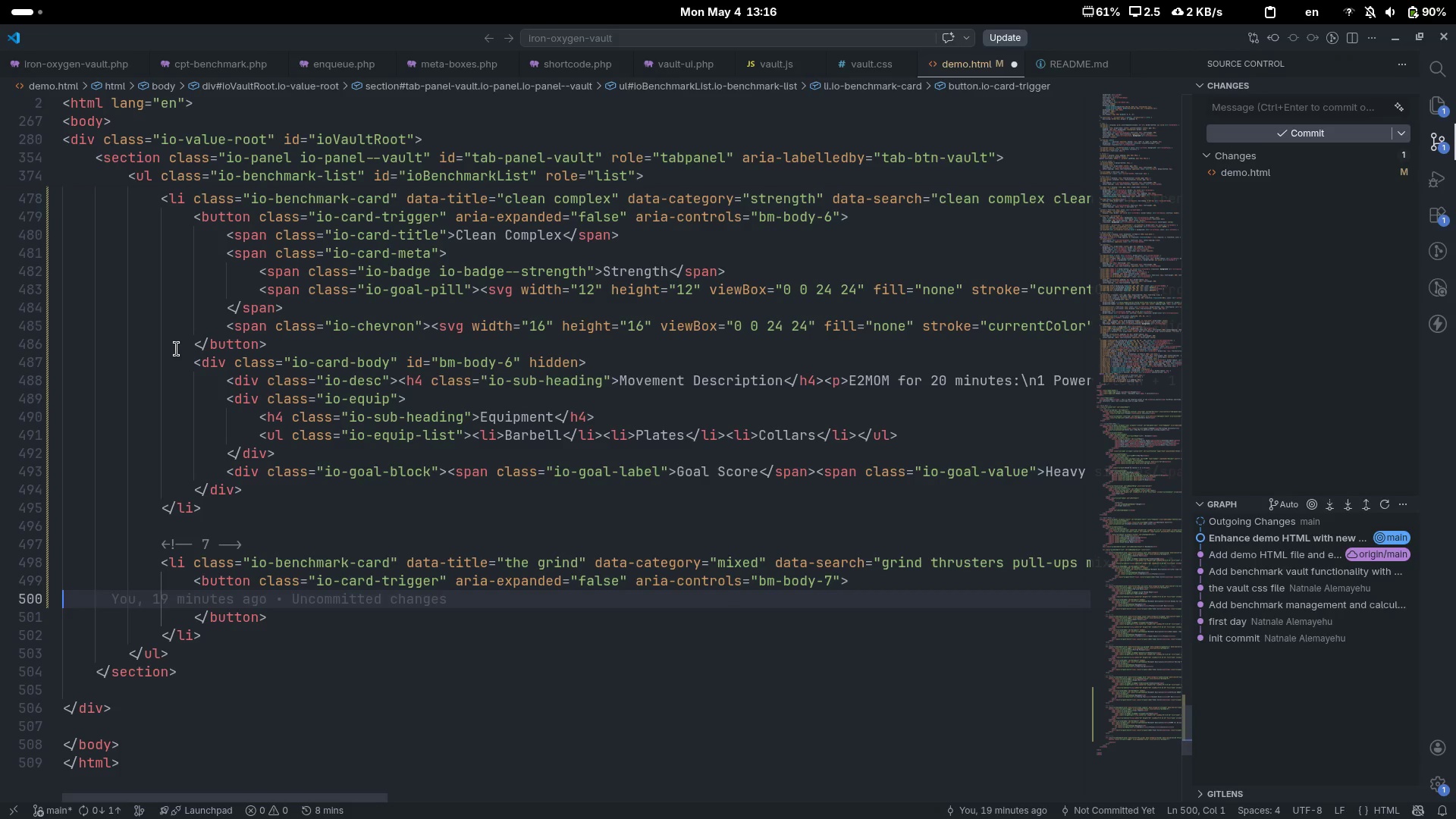 
key(Tab)
 